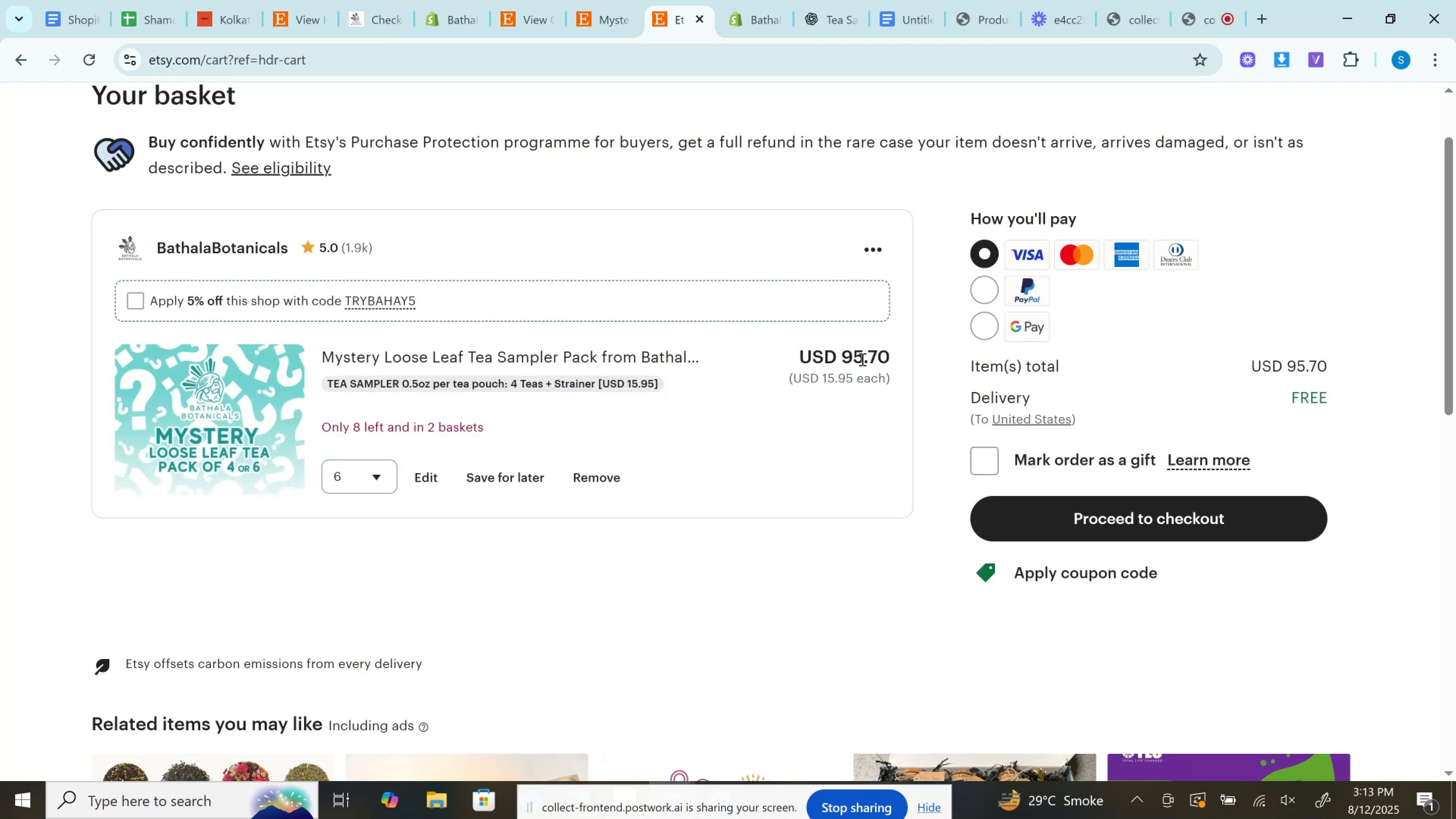 
double_click([861, 359])
 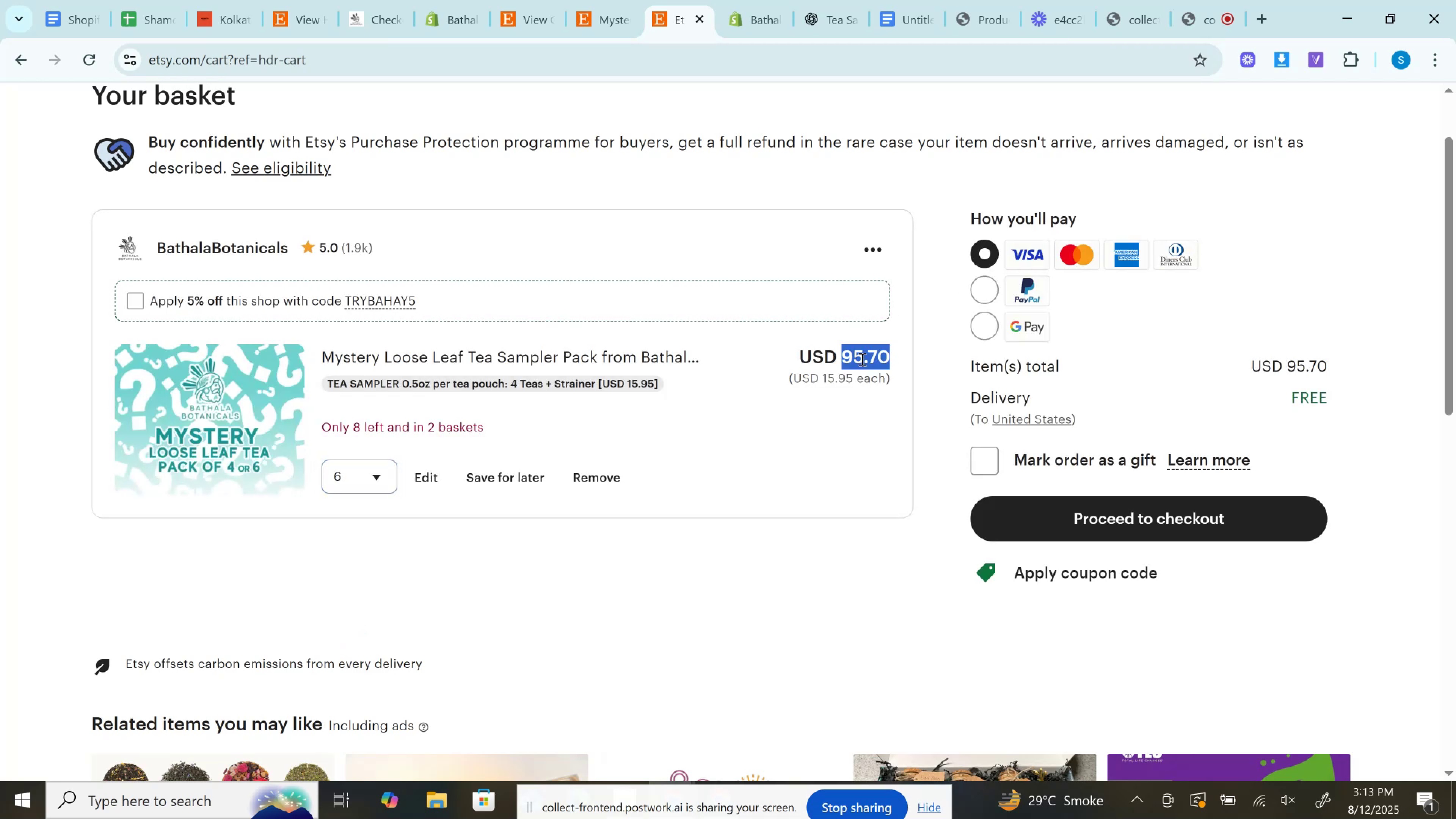 
key(Control+C)
 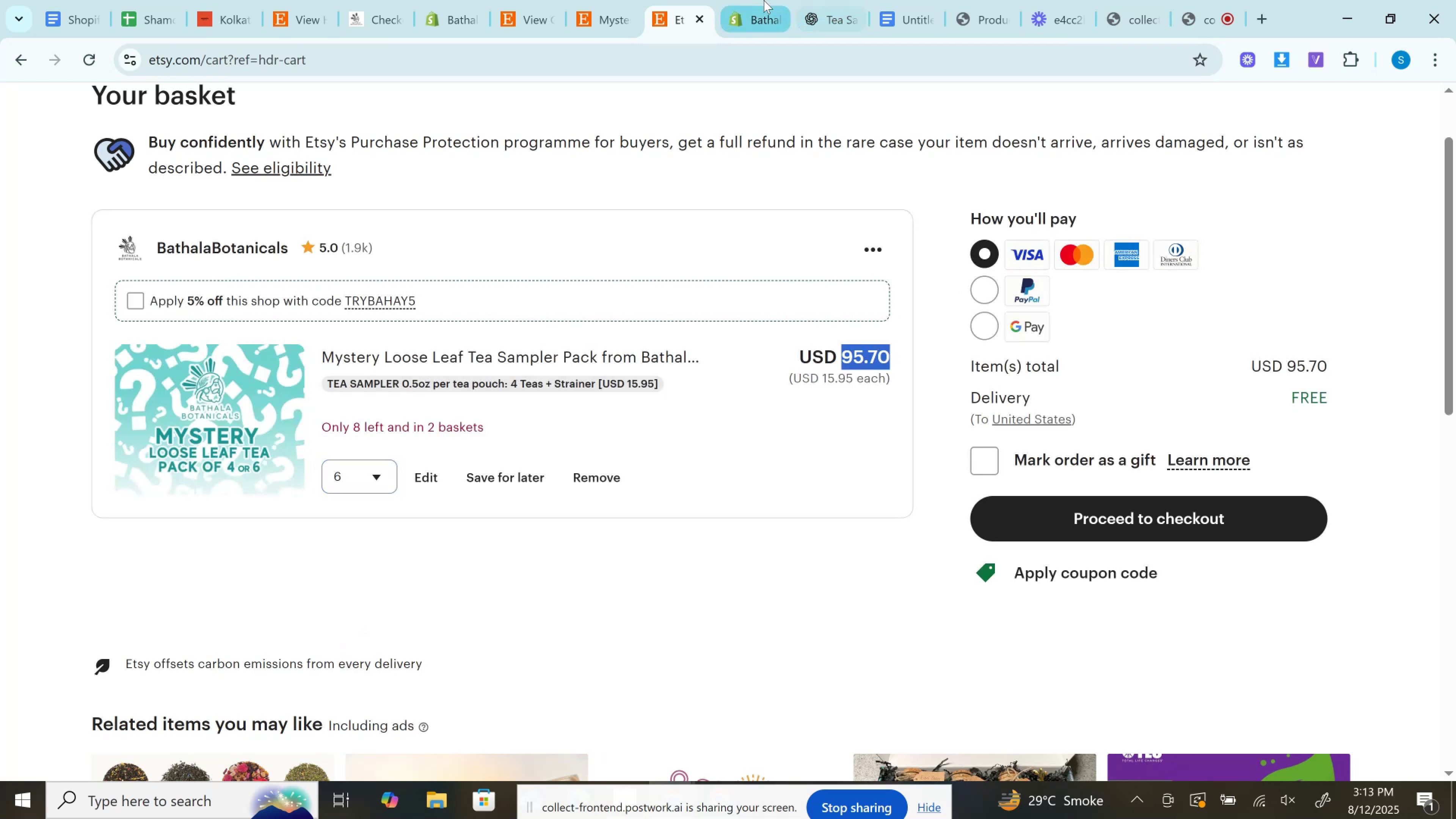 
left_click([764, 0])
 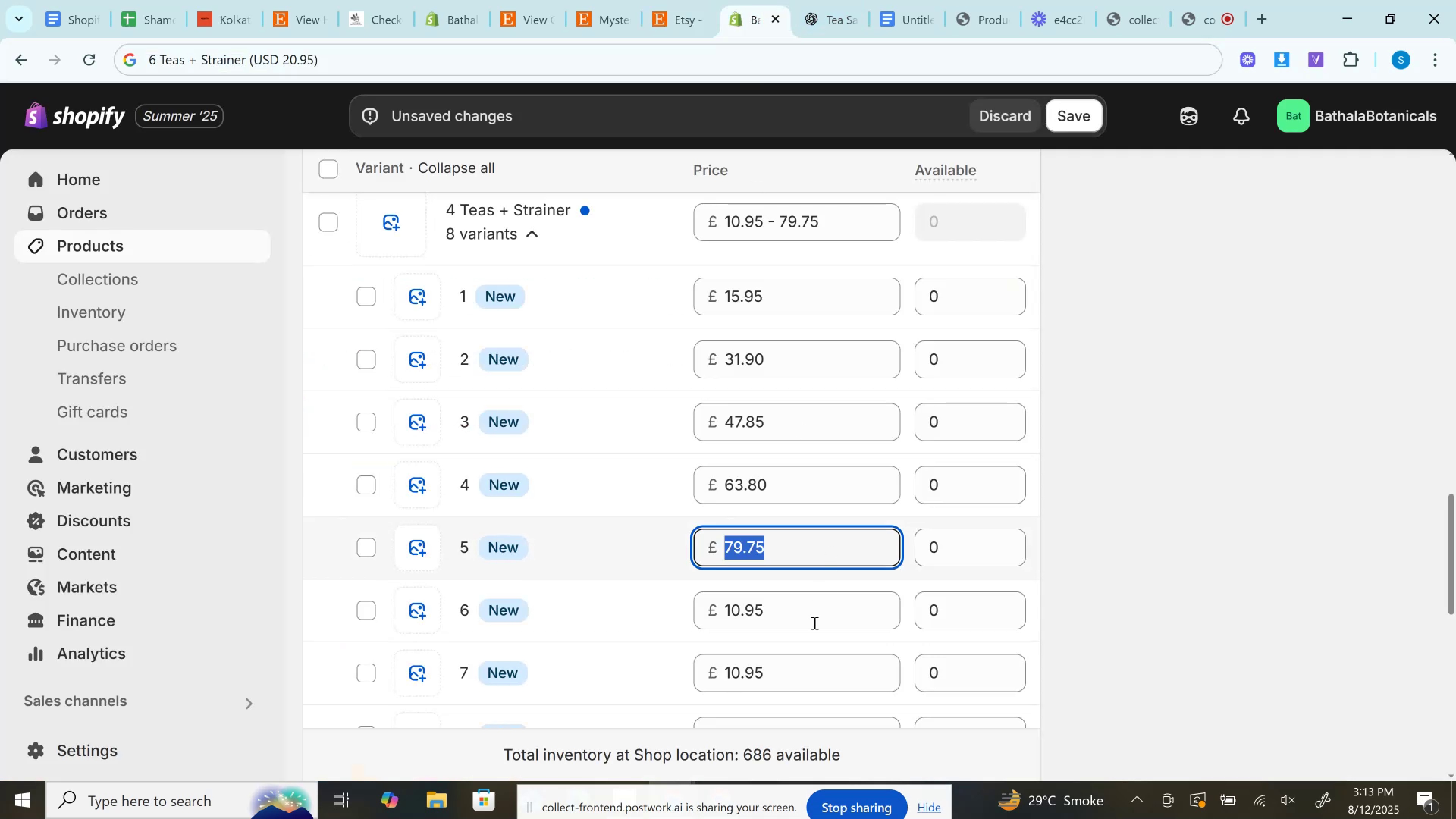 
left_click([811, 617])
 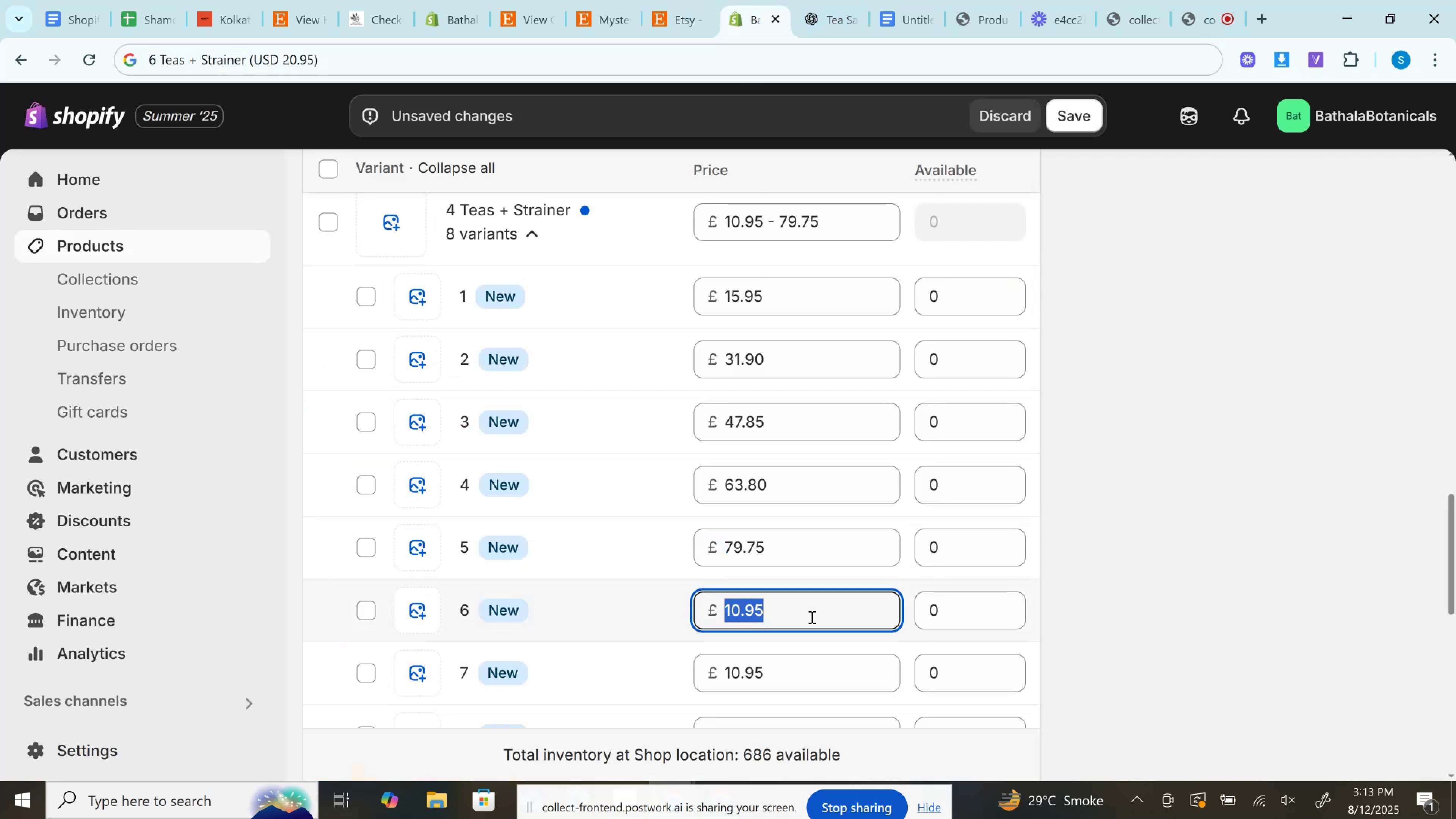 
key(Control+A)
 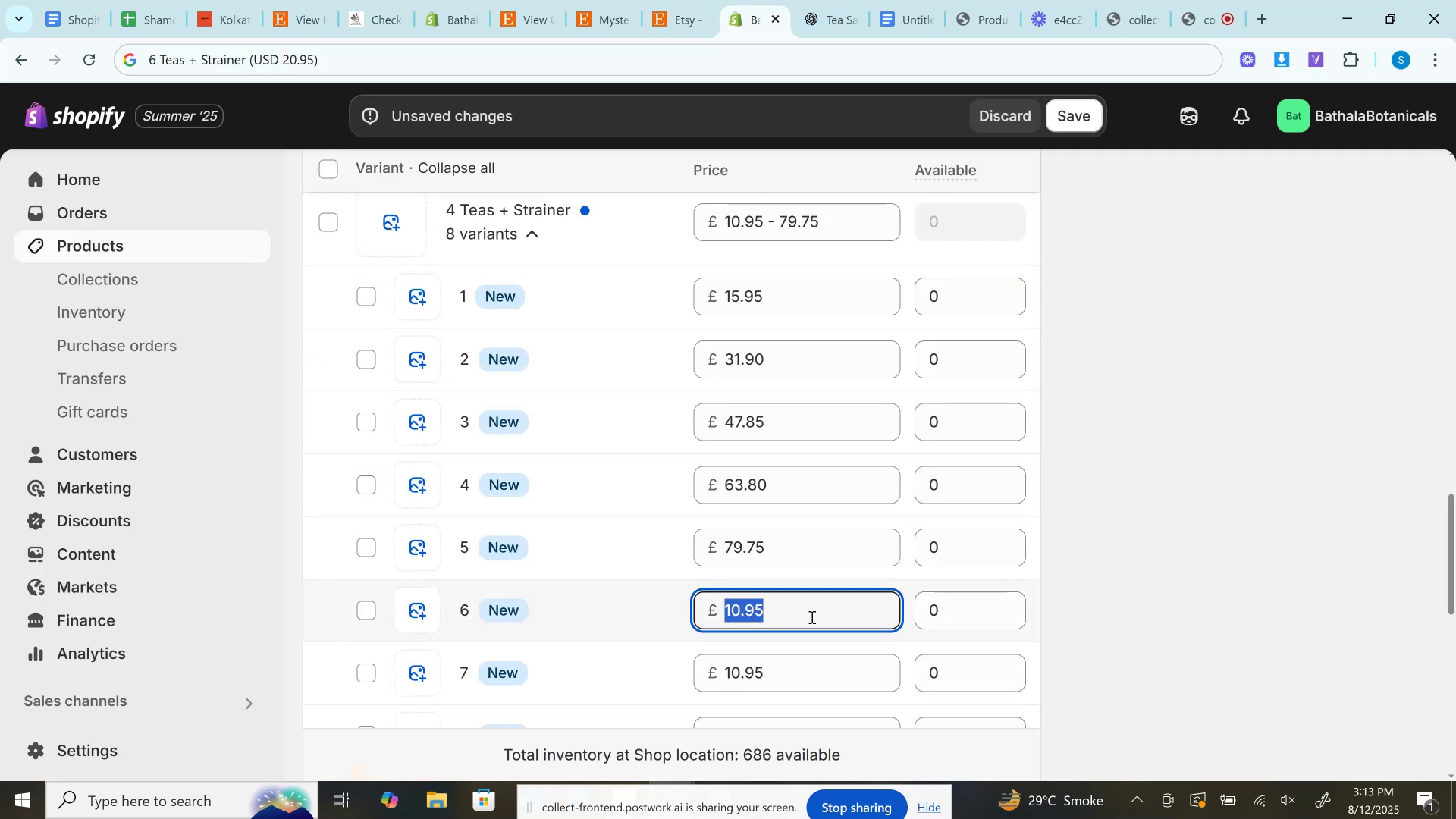 
key(Control+V)
 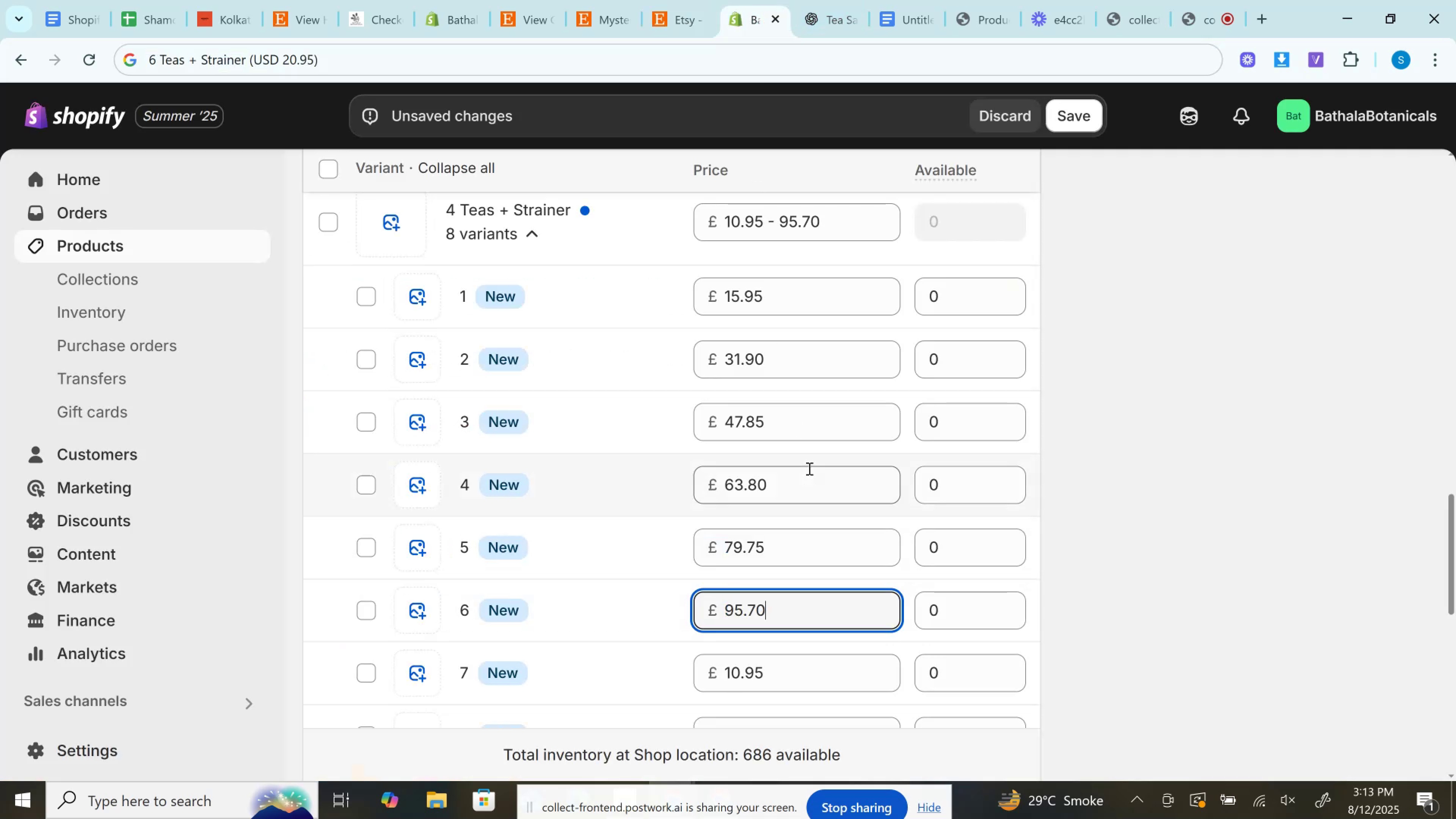 
scroll: coordinate [808, 468], scroll_direction: down, amount: 2.0
 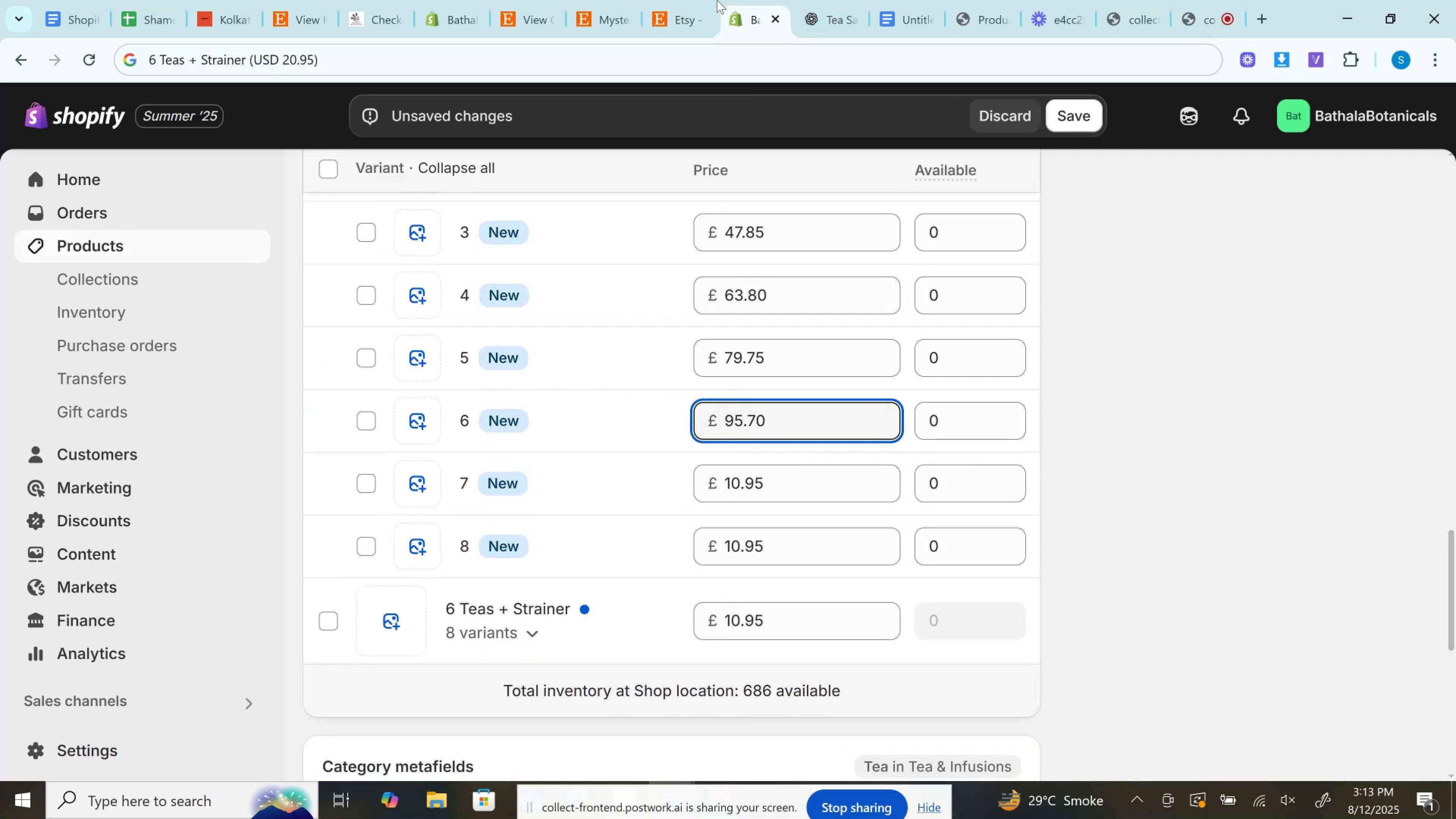 
left_click([704, 0])
 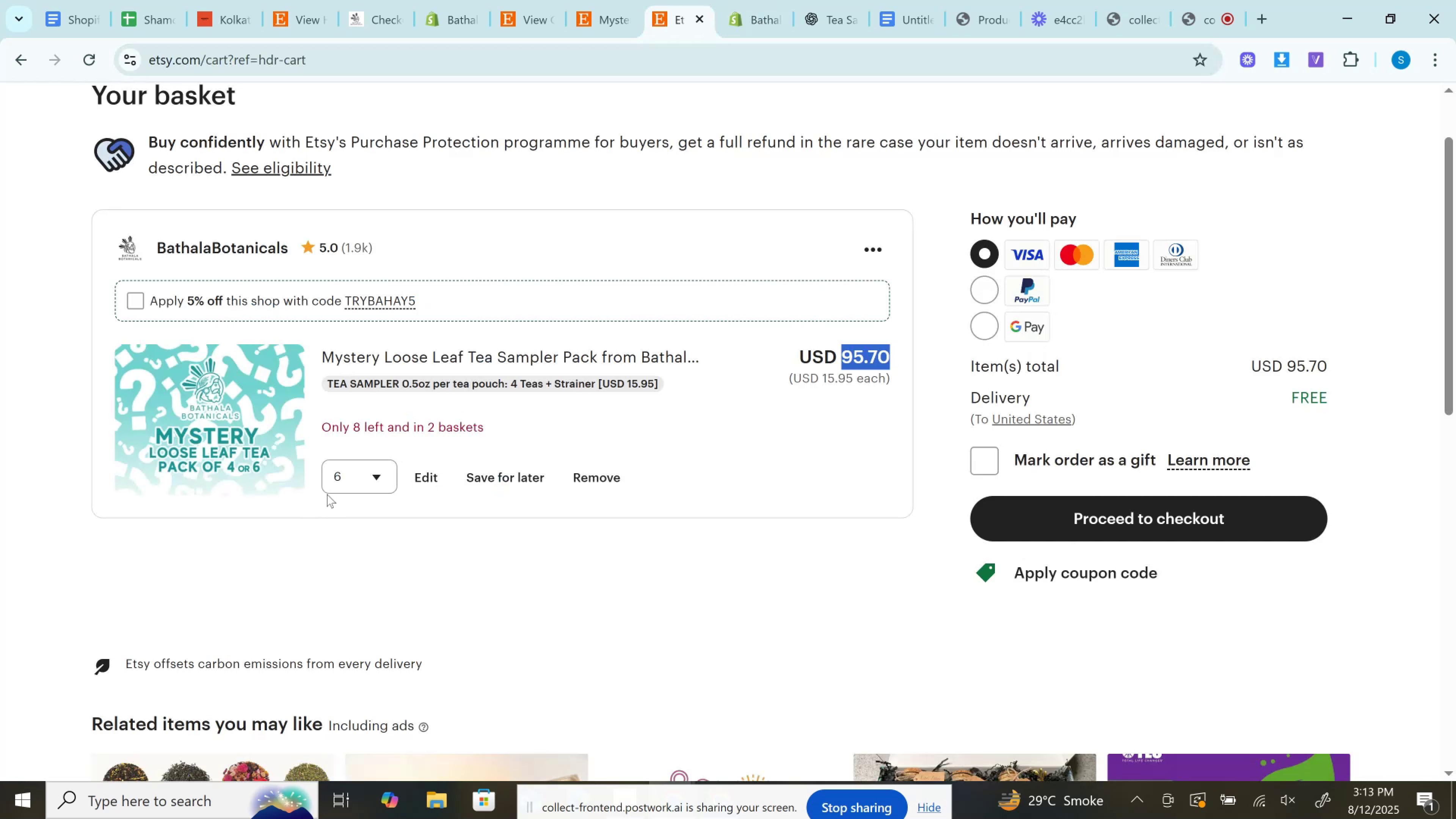 
left_click([353, 481])
 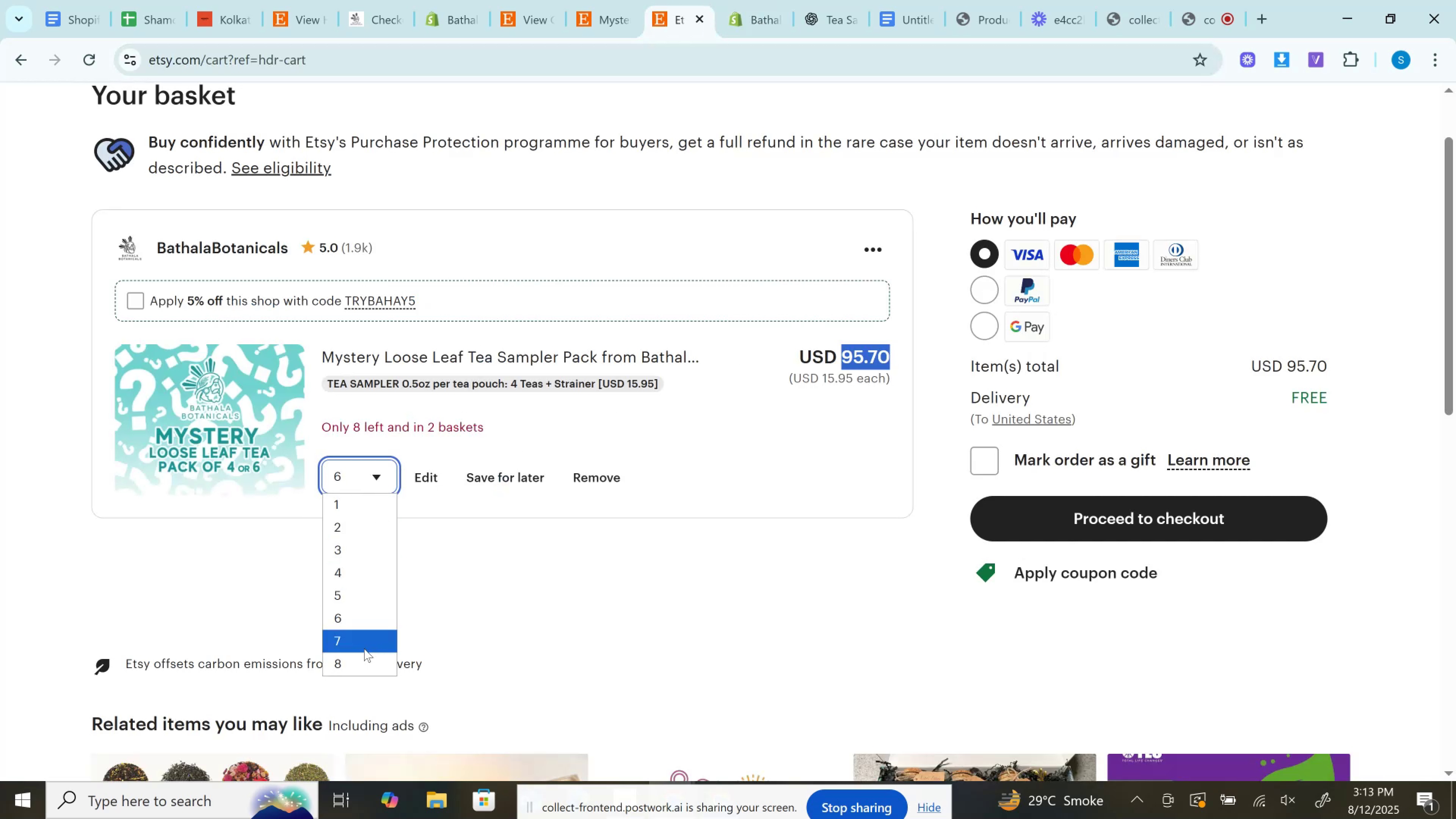 
left_click([364, 648])
 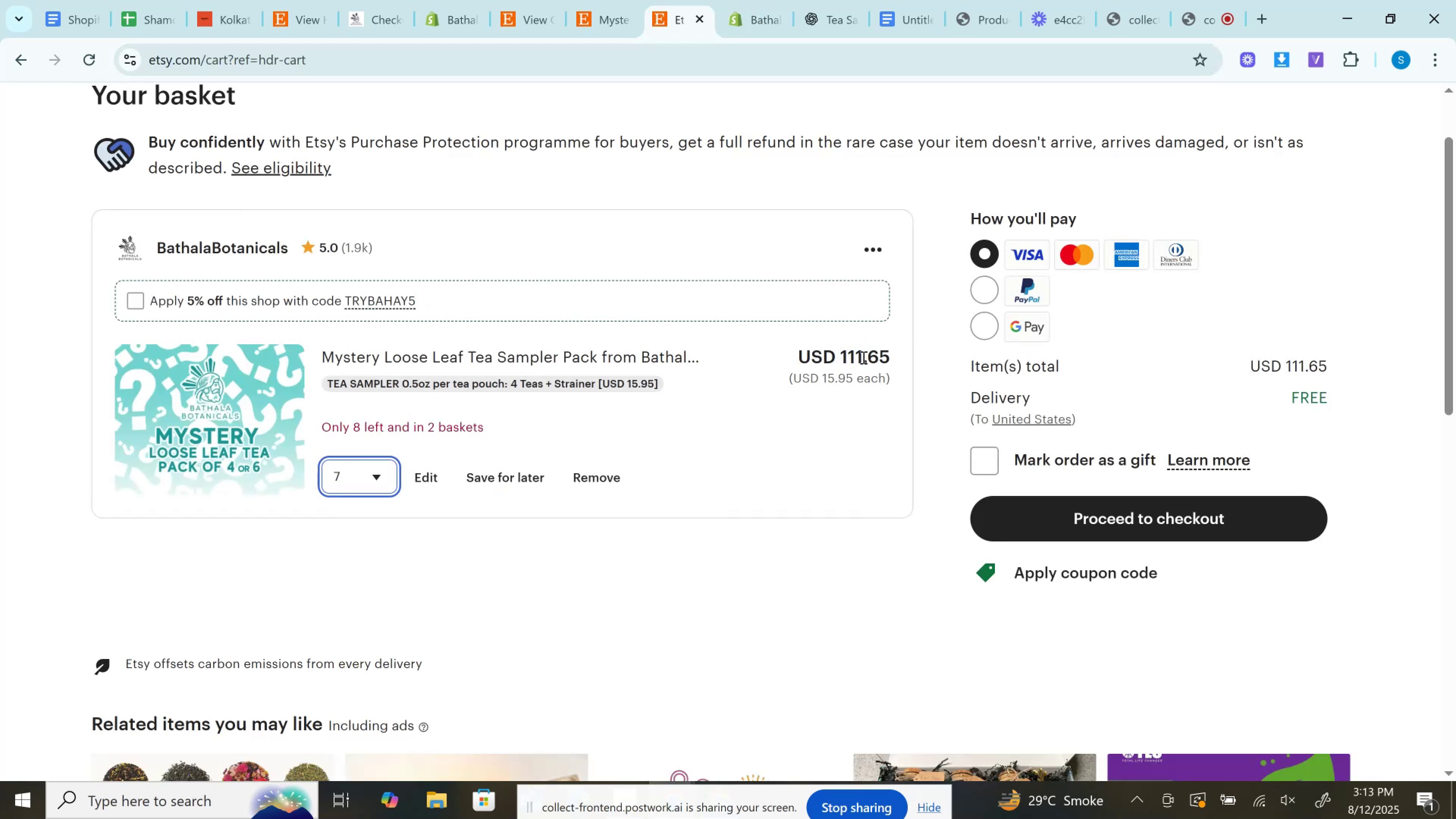 
double_click([863, 357])
 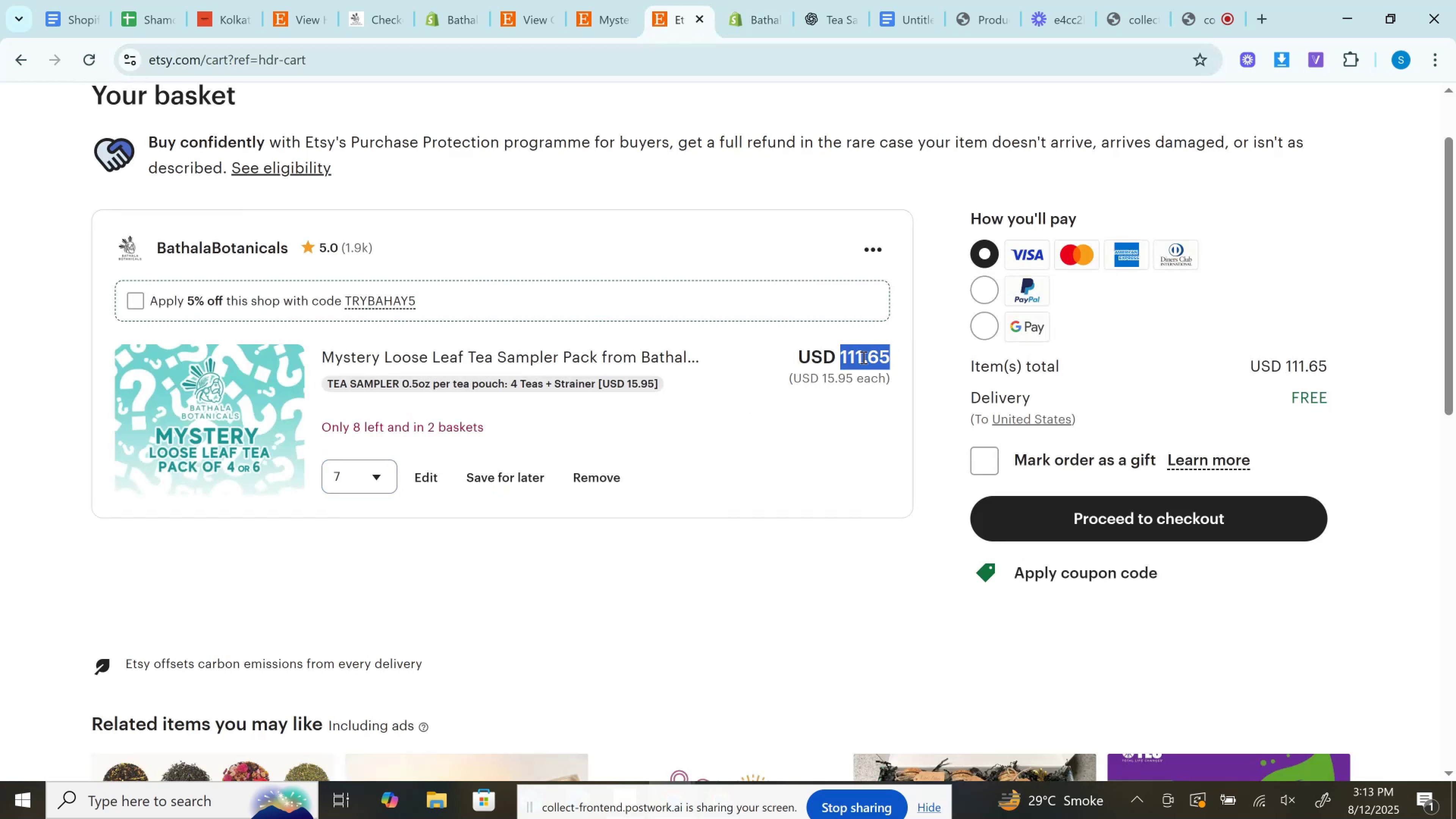 
key(Control+C)
 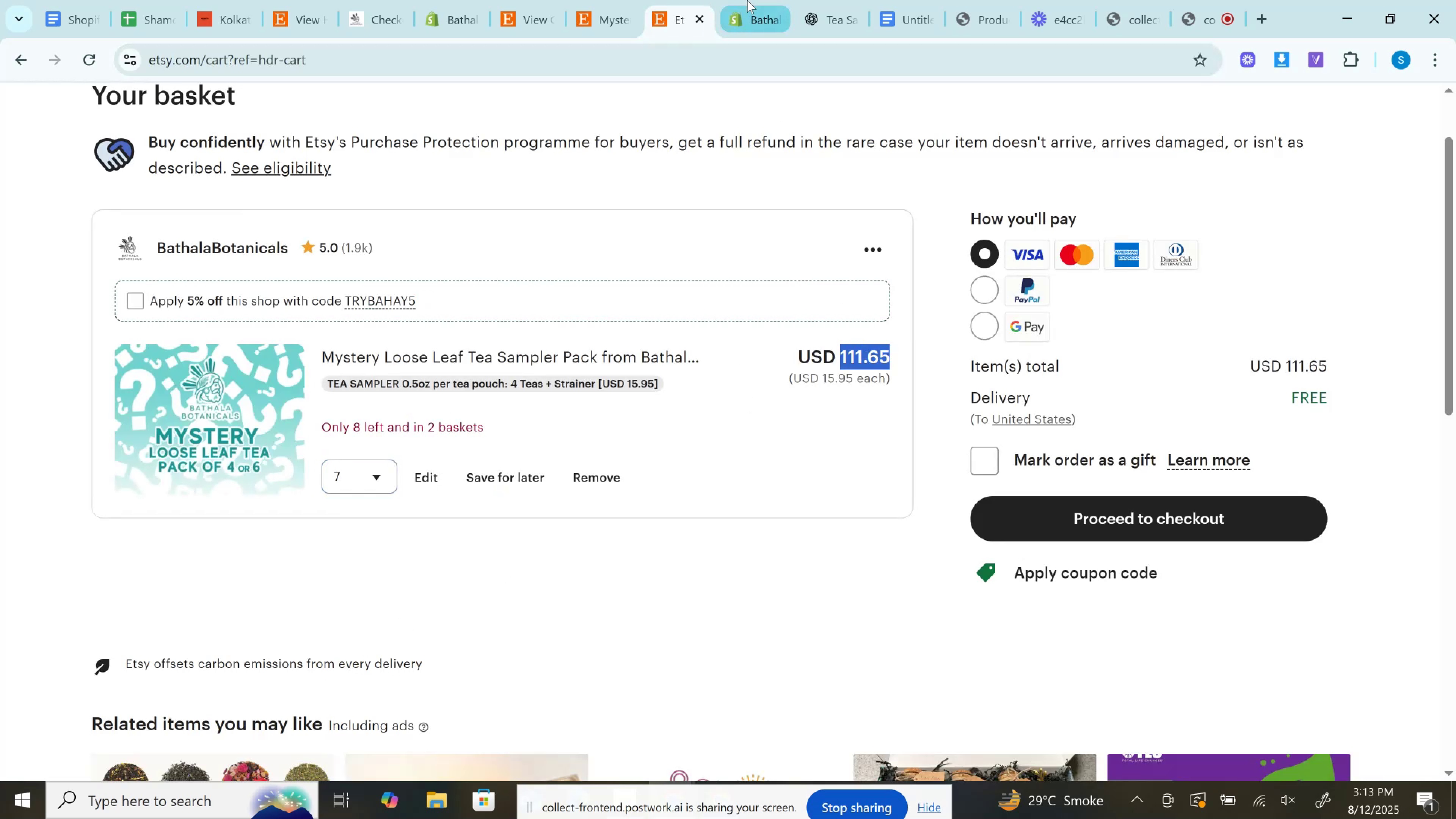 
left_click([747, 0])
 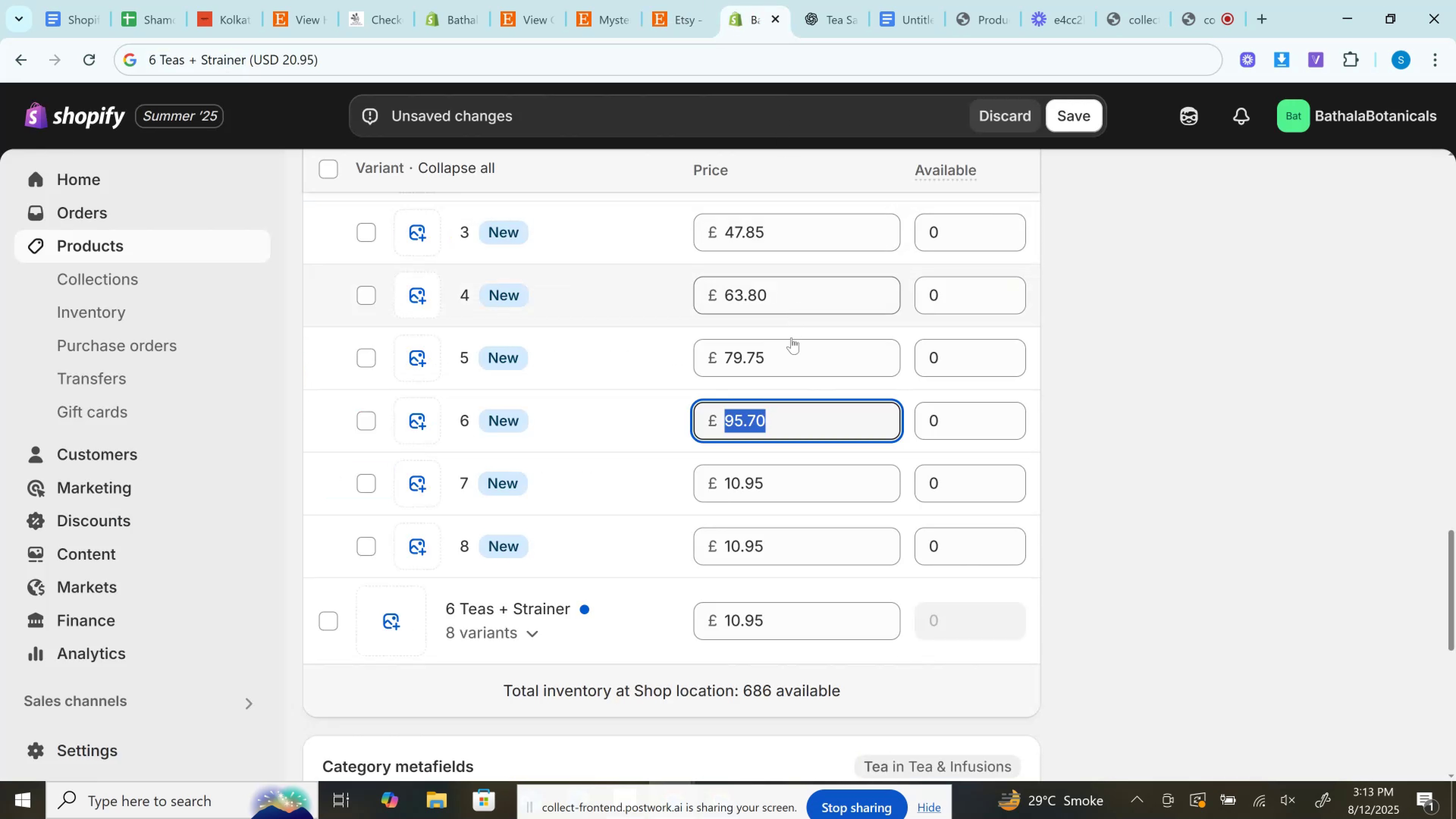 
left_click_drag(start_coordinate=[780, 486], to_coordinate=[780, 500])
 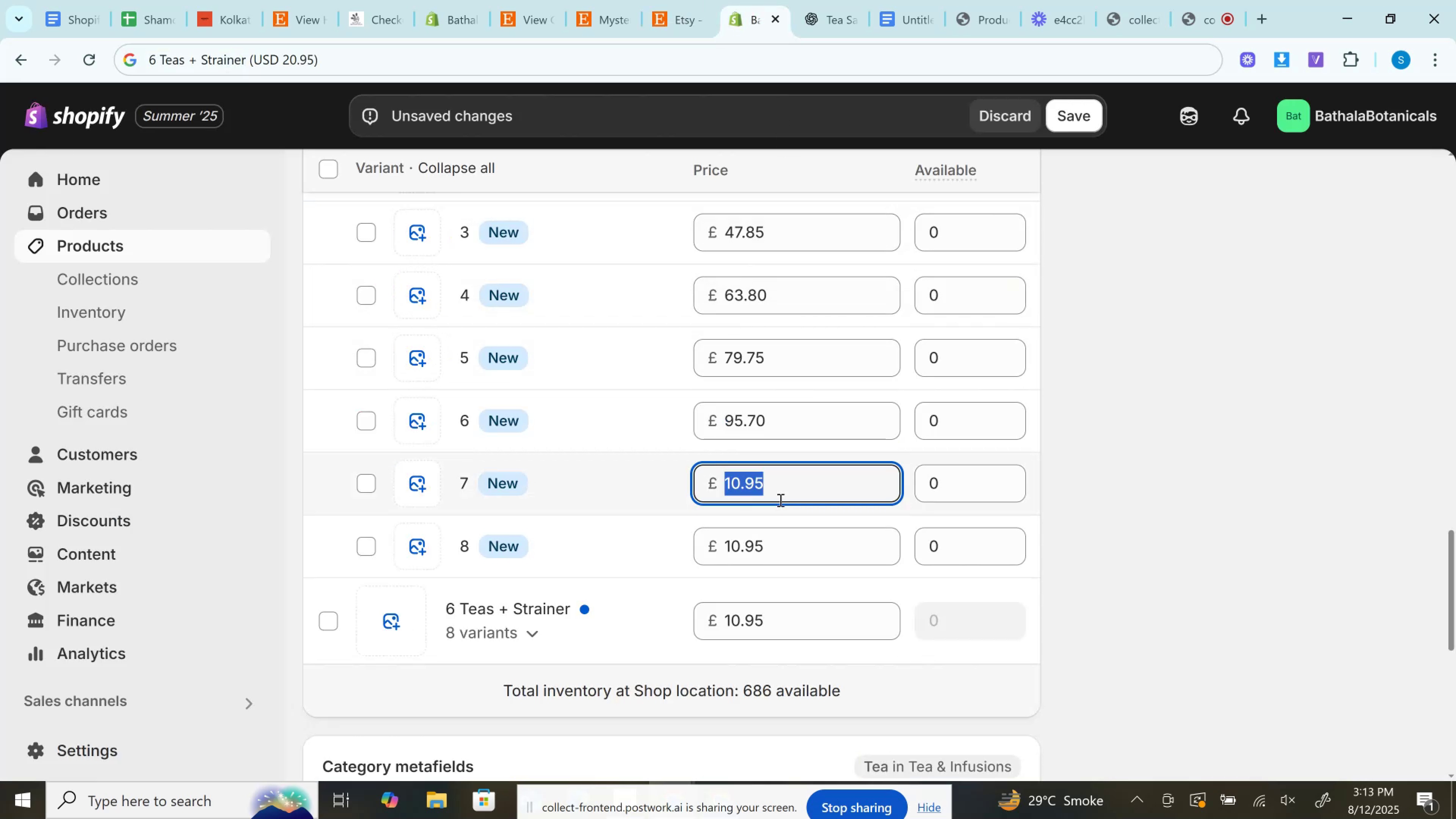 
key(Control+A)
 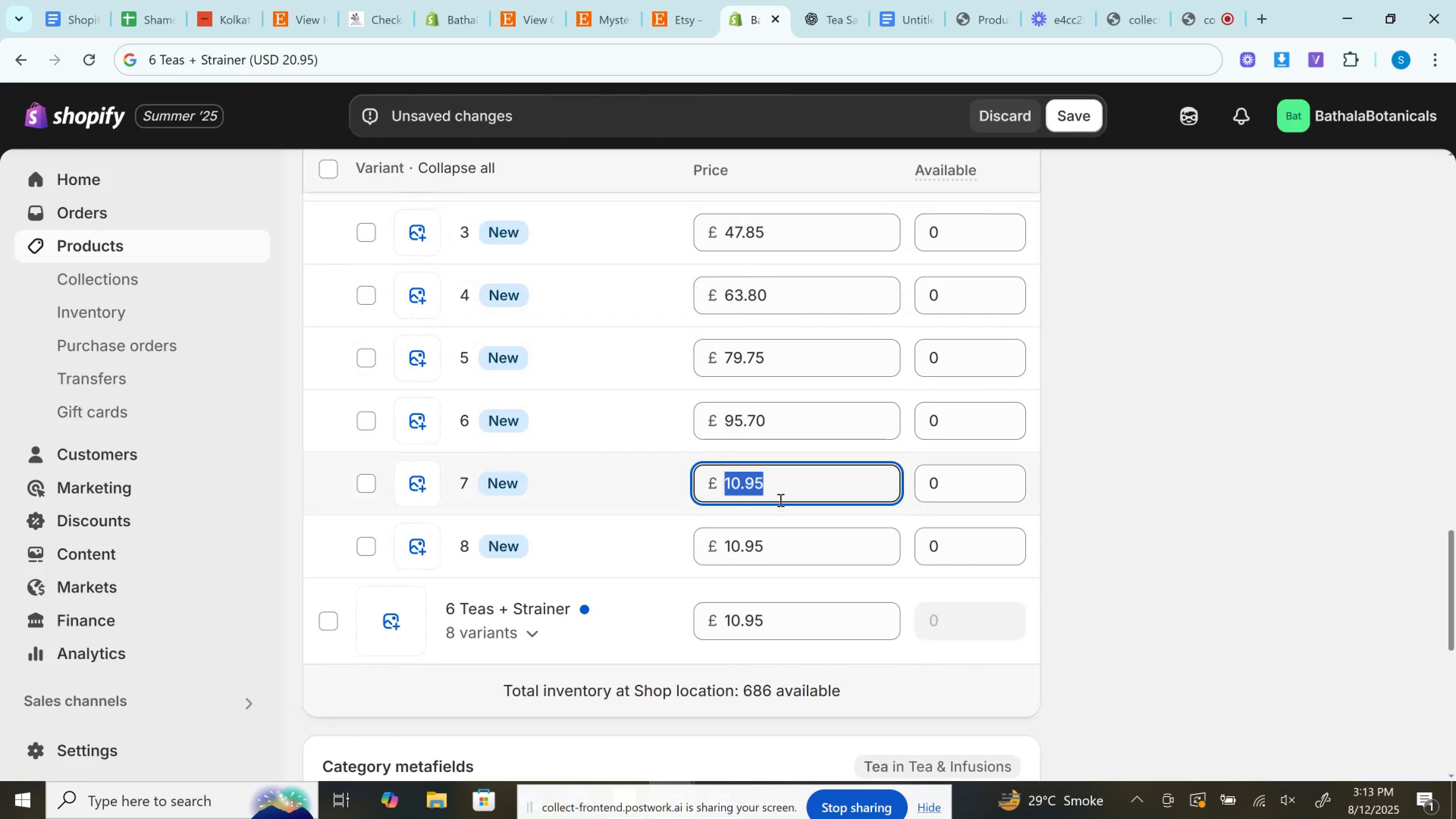 
key(Control+V)
 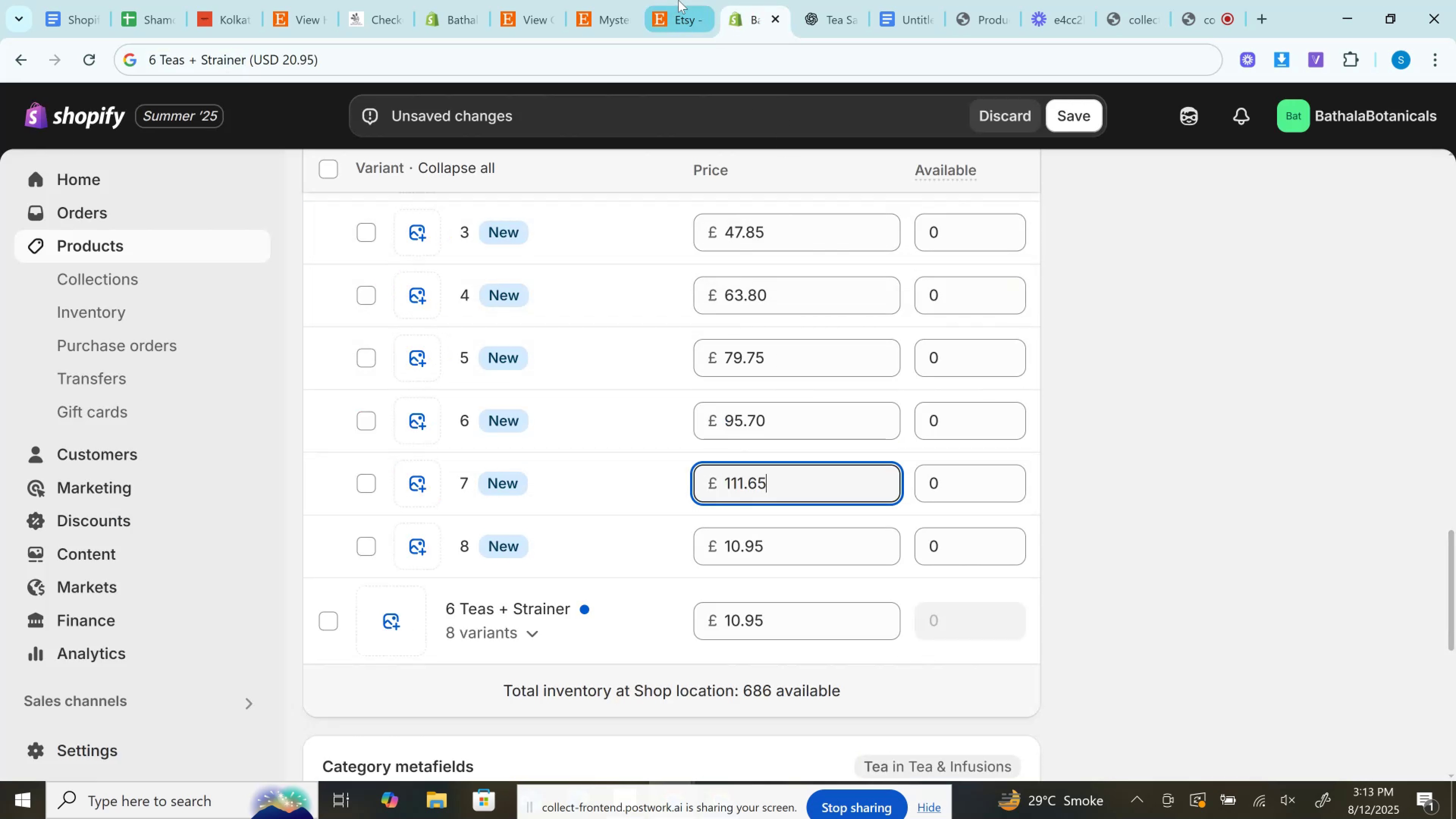 
left_click([675, 0])
 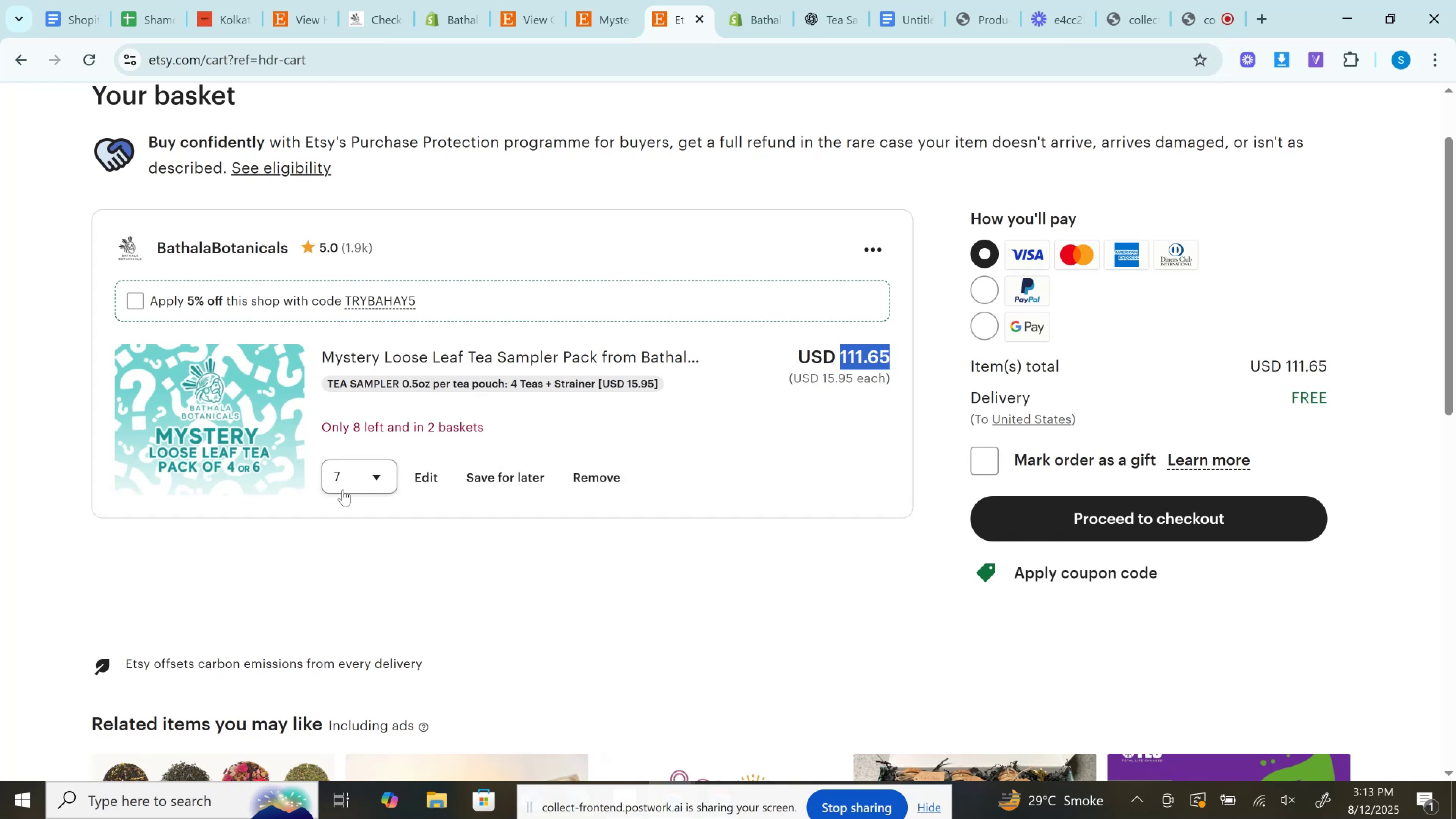 
left_click([339, 490])
 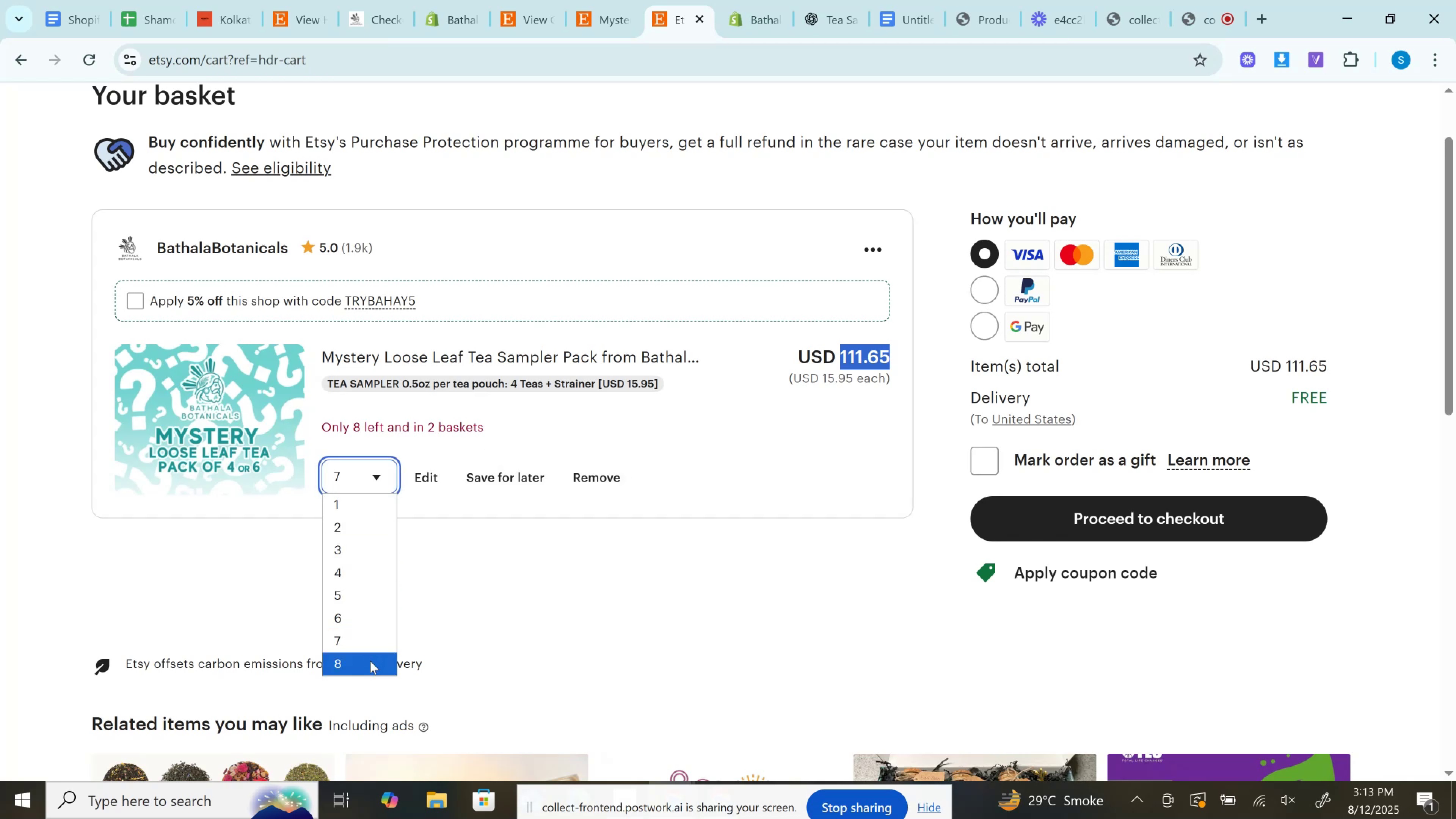 
left_click([368, 665])
 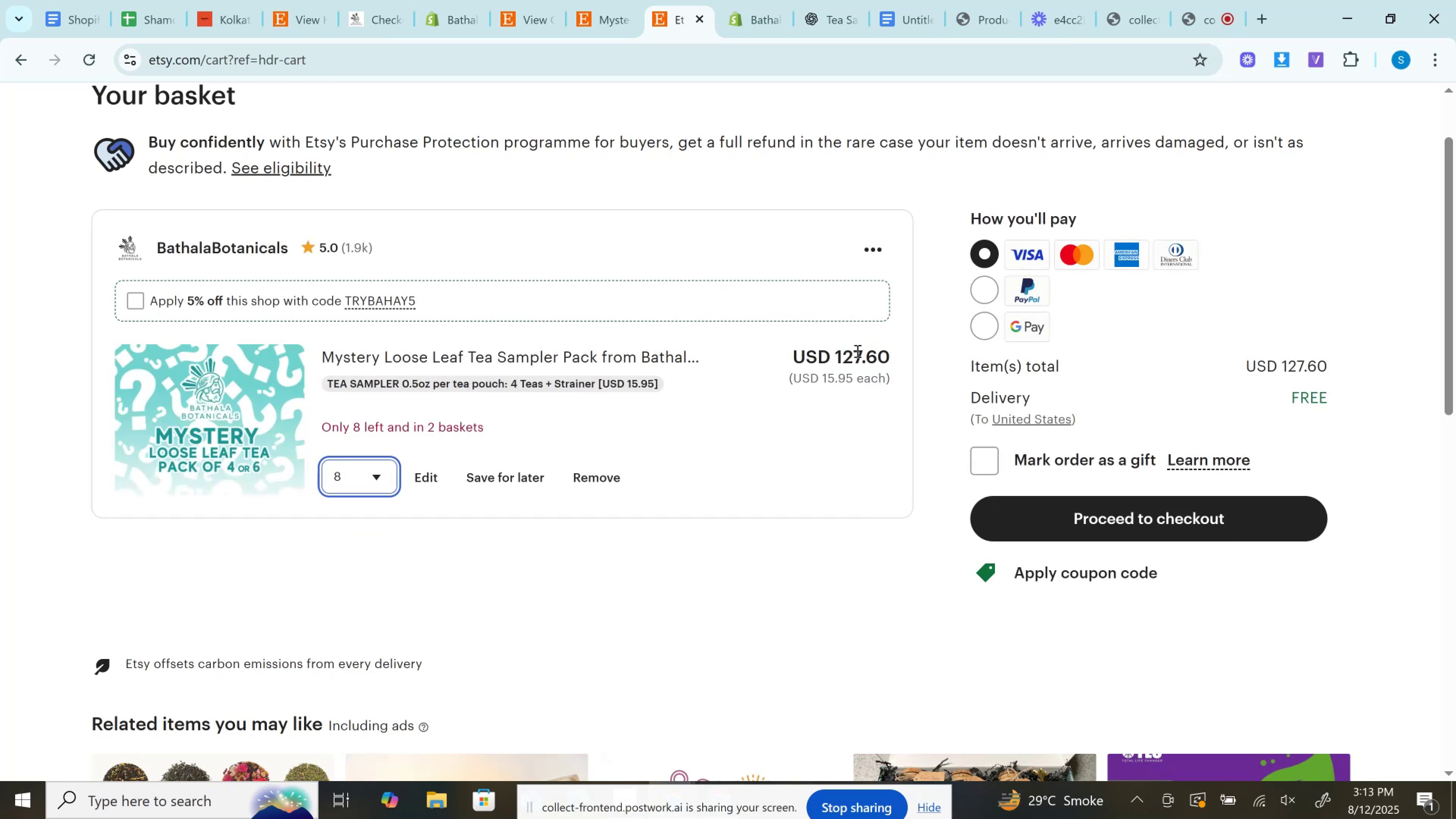 
double_click([857, 351])
 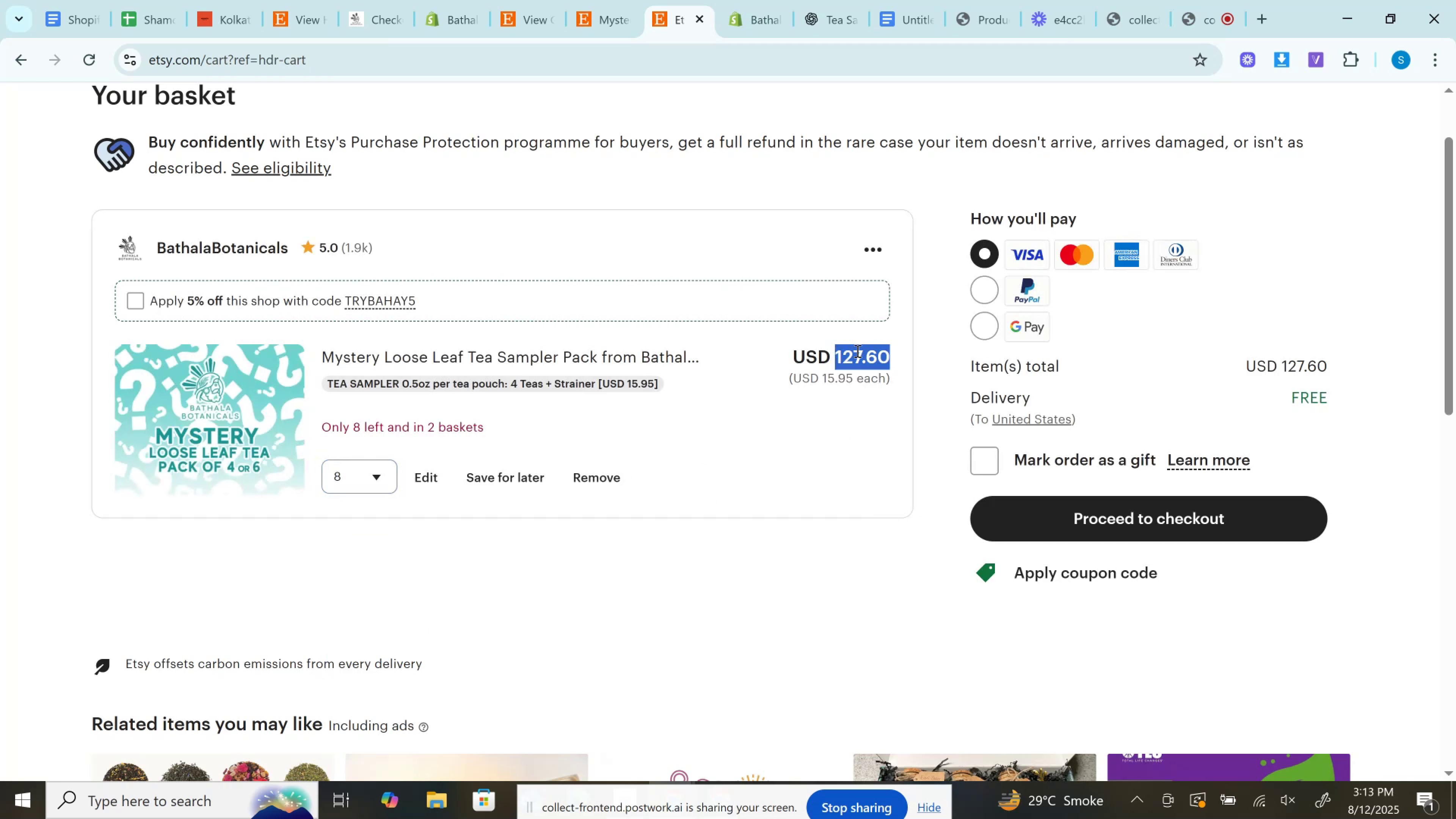 
key(Control+C)
 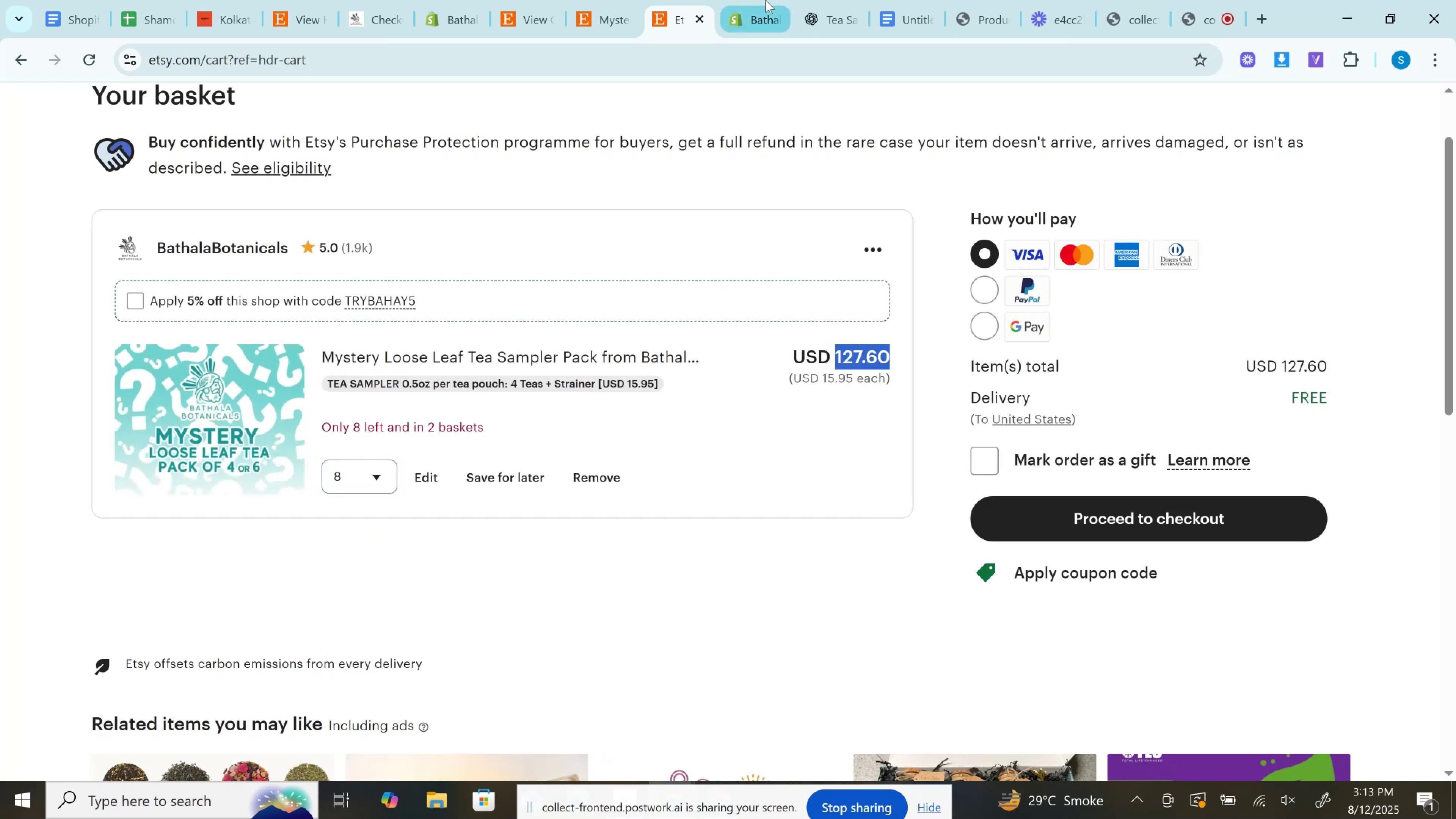 
left_click([766, 0])
 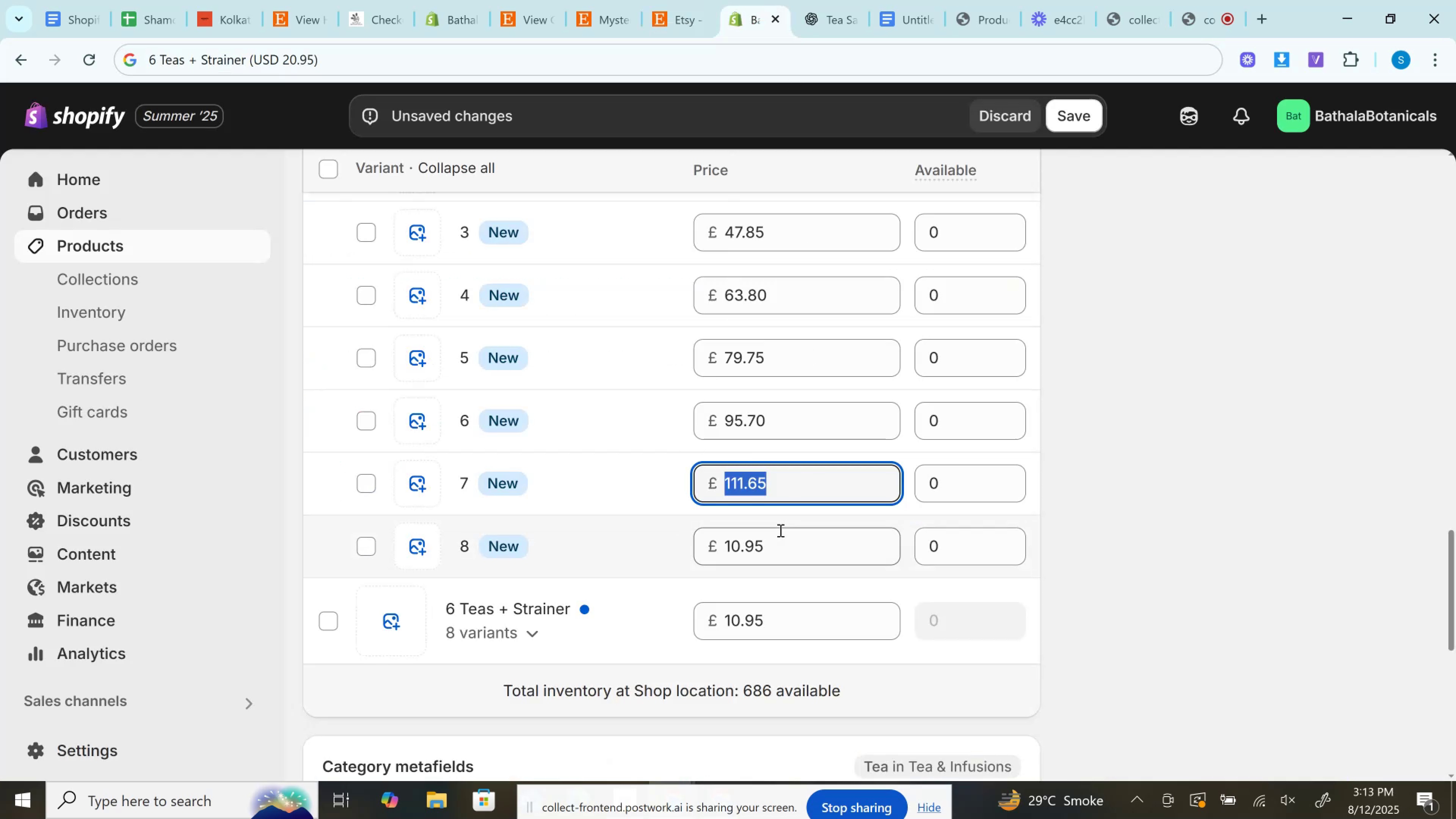 
left_click([780, 536])
 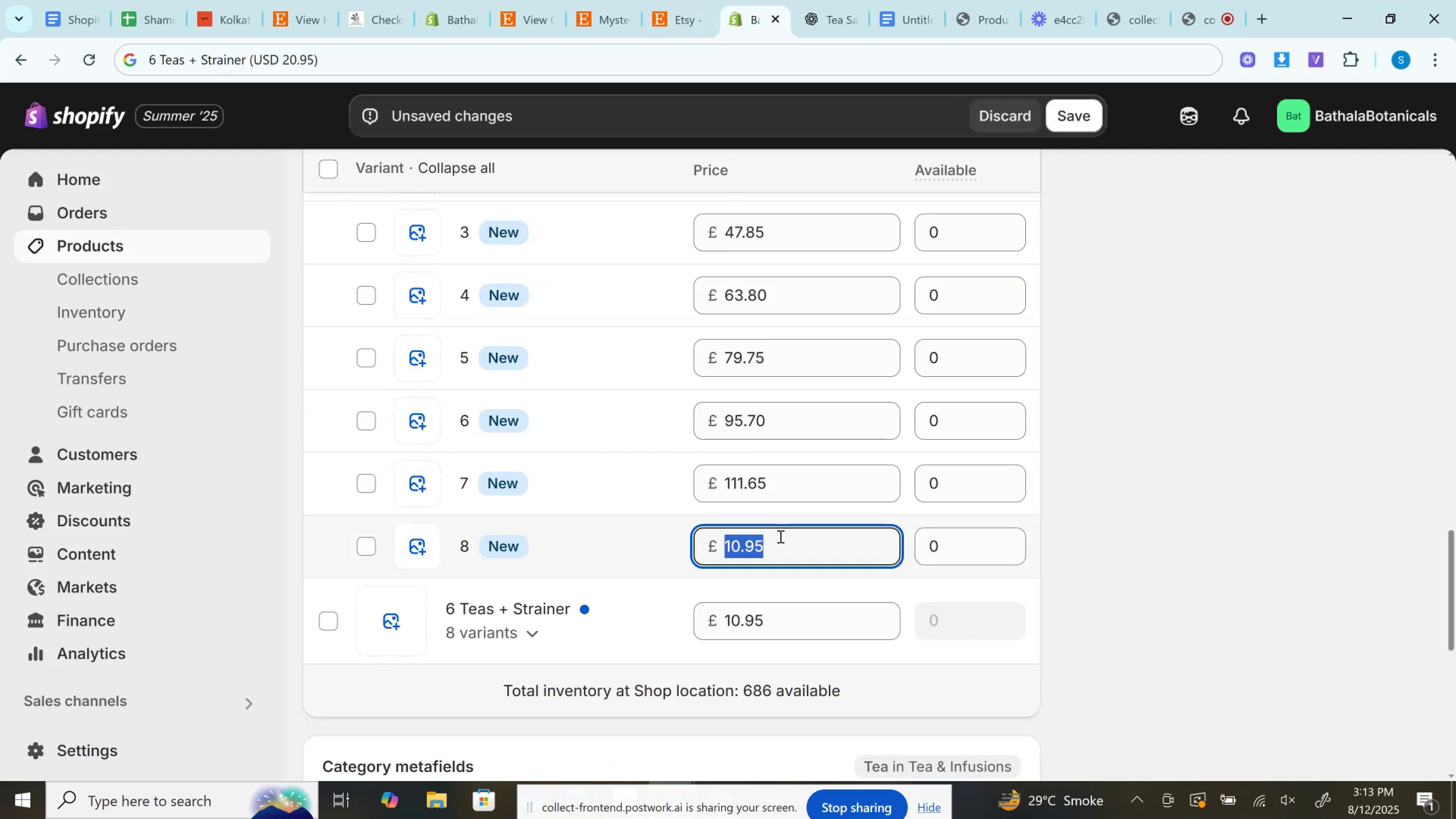 
key(Control+A)
 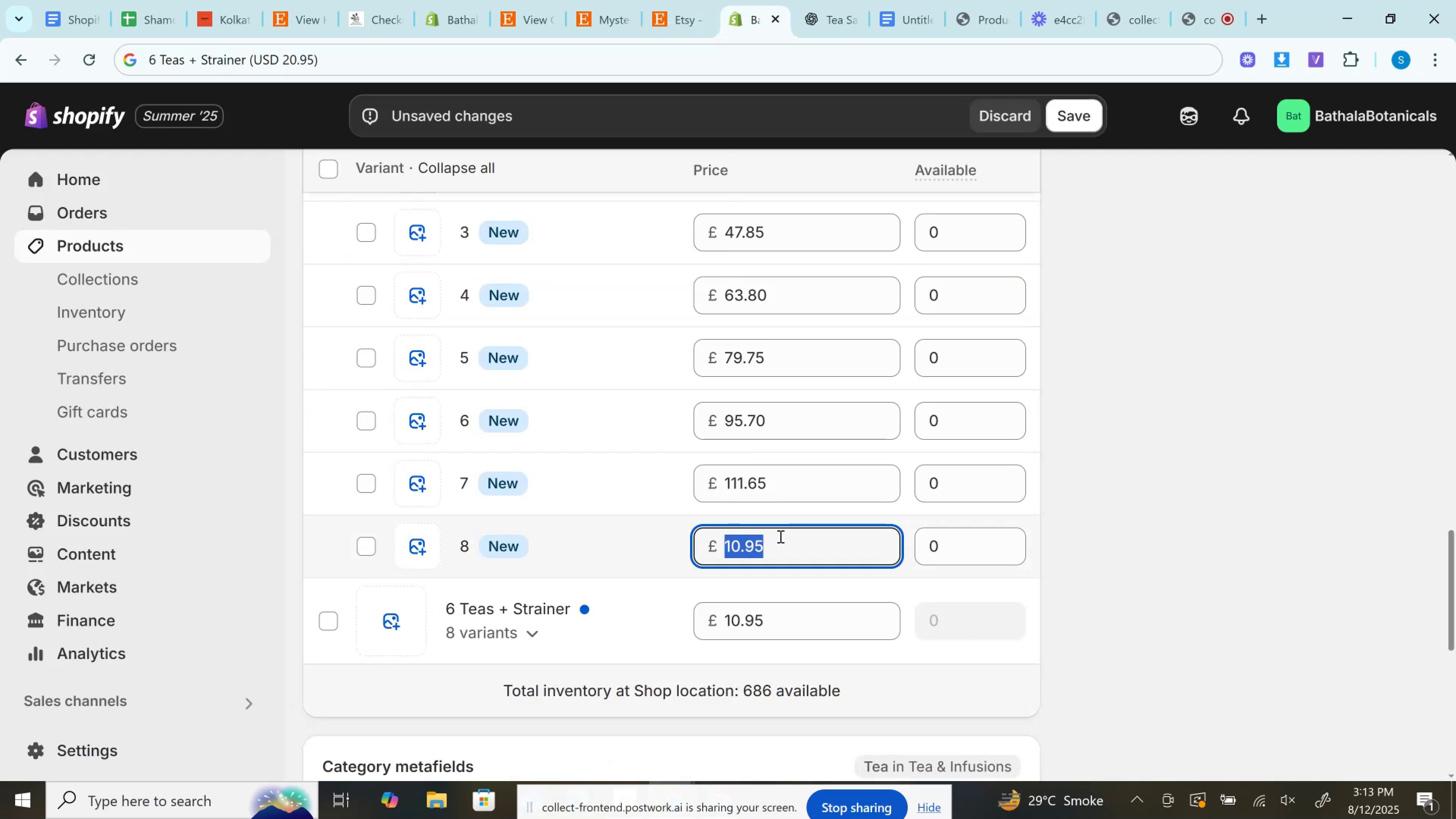 
key(Control+V)
 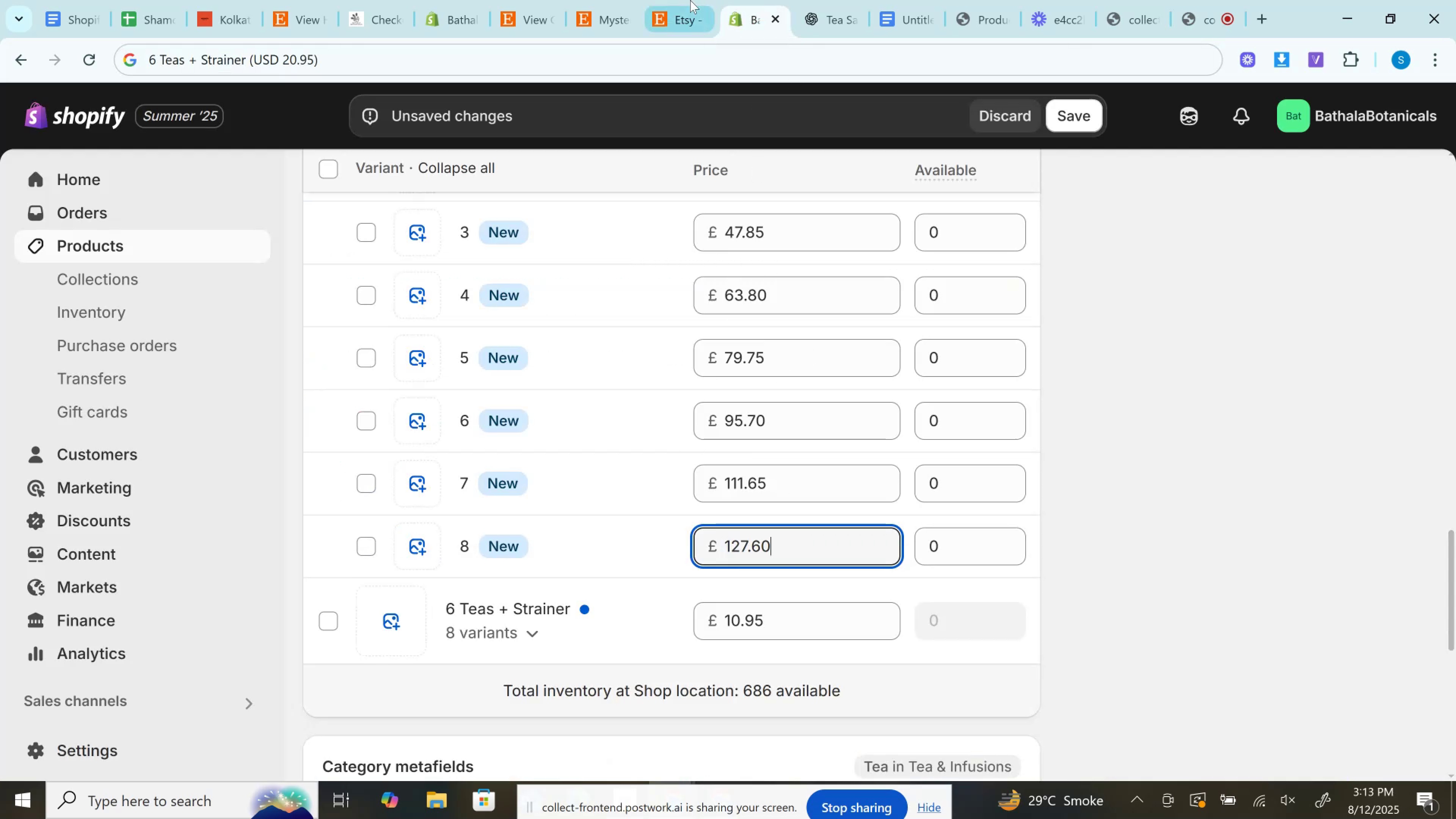 
left_click([689, 0])
 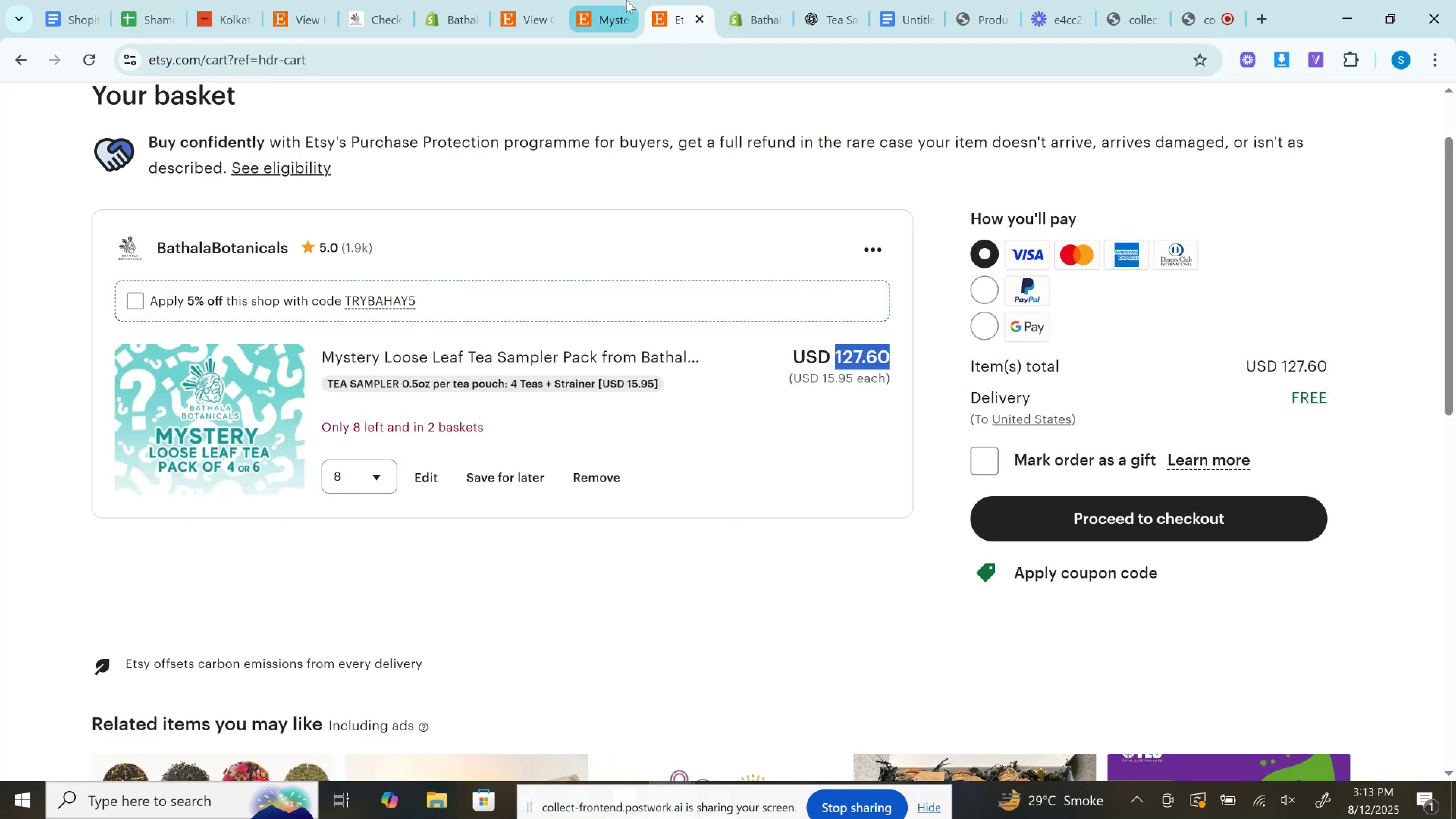 
left_click([626, 0])
 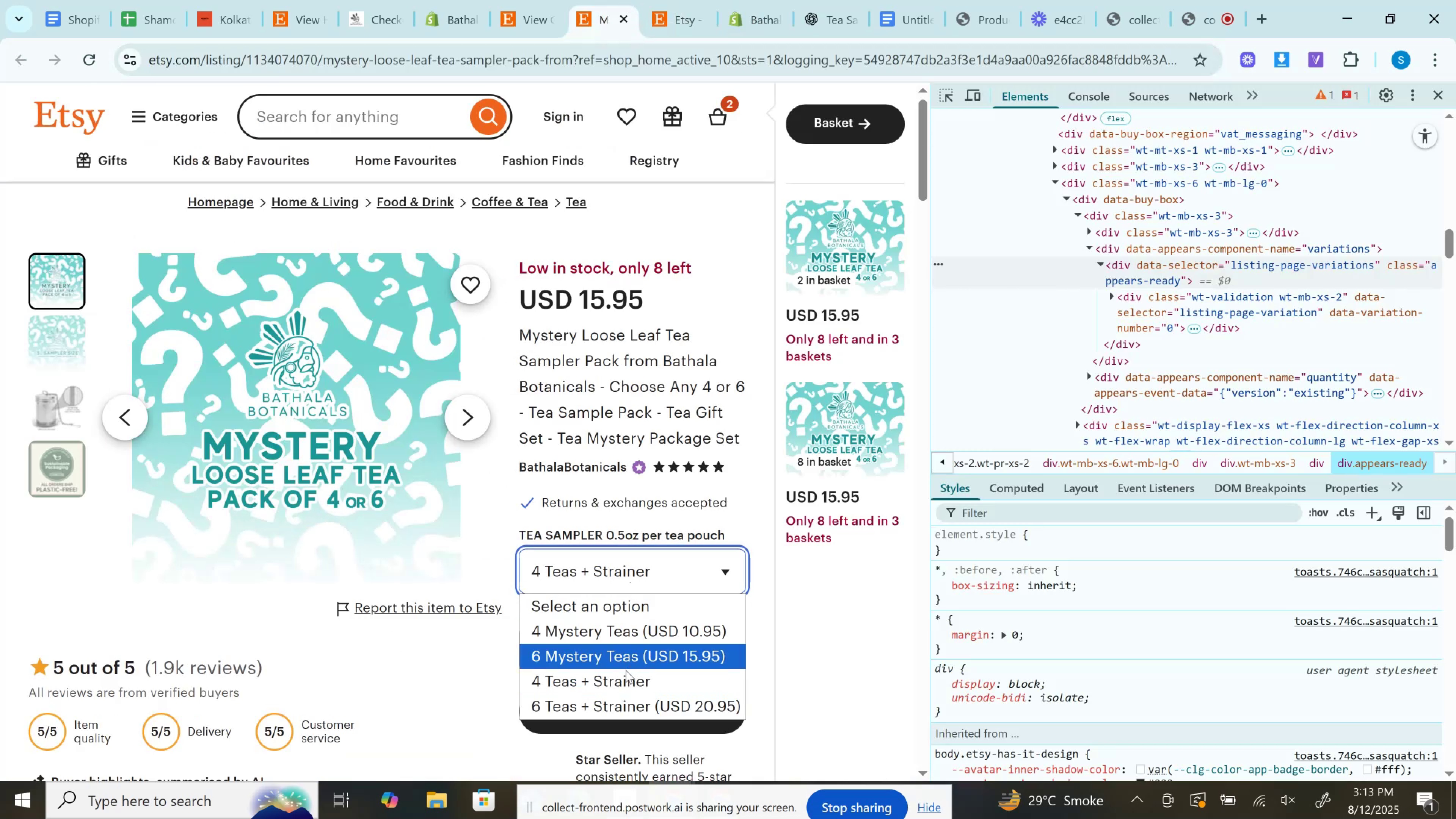 
left_click([622, 697])
 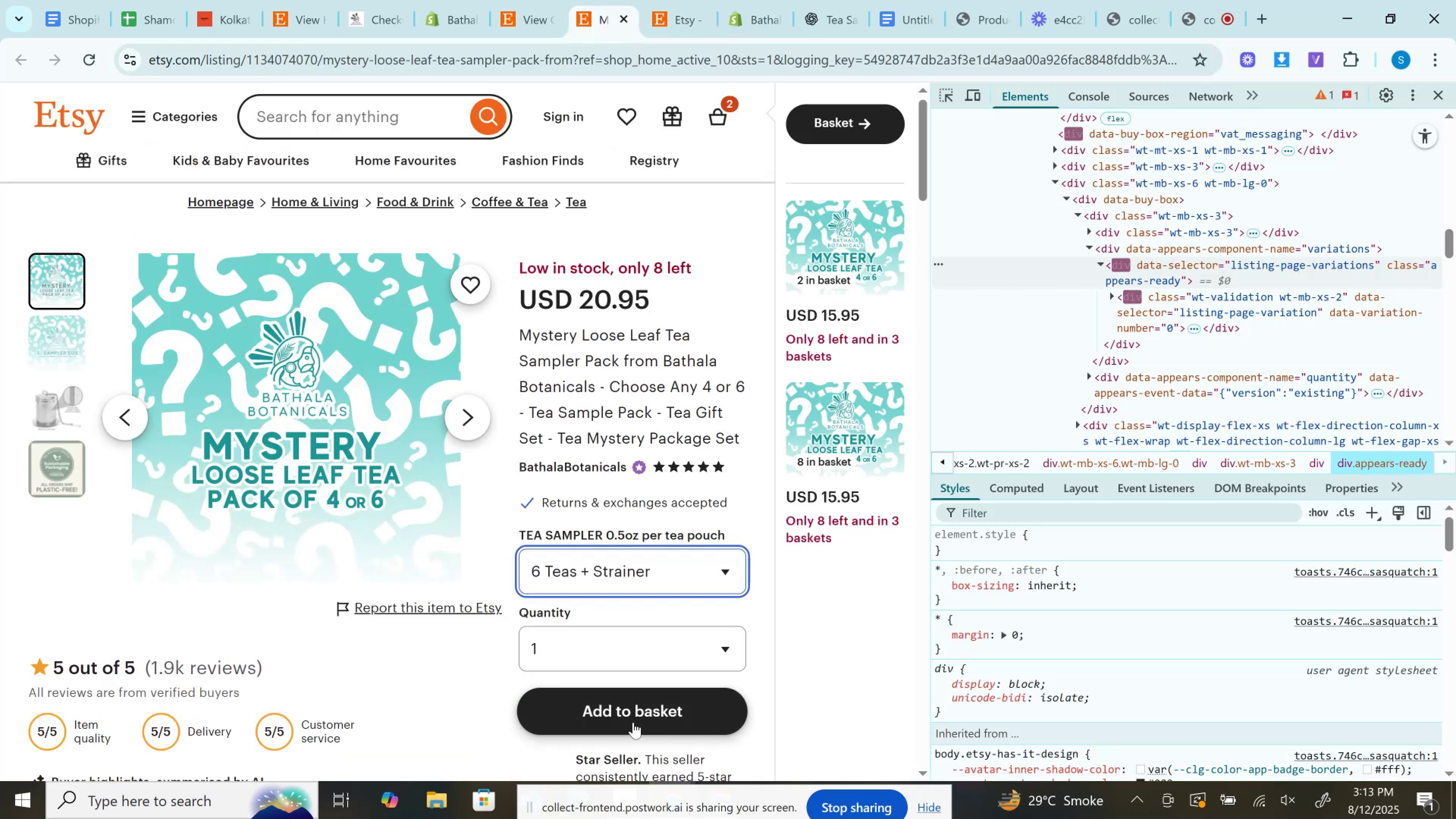 
left_click([633, 722])
 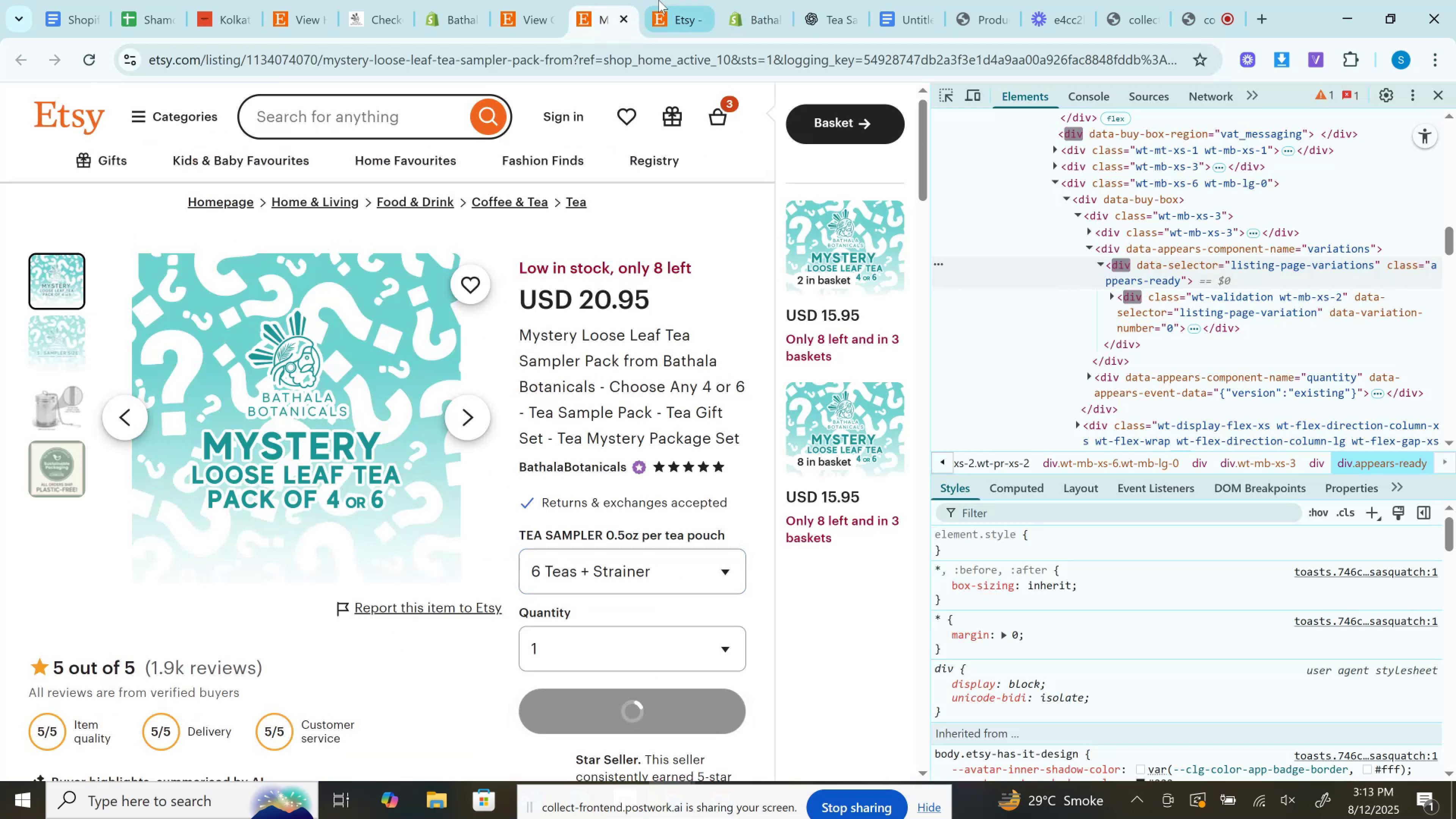 
mouse_move([682, -4])
 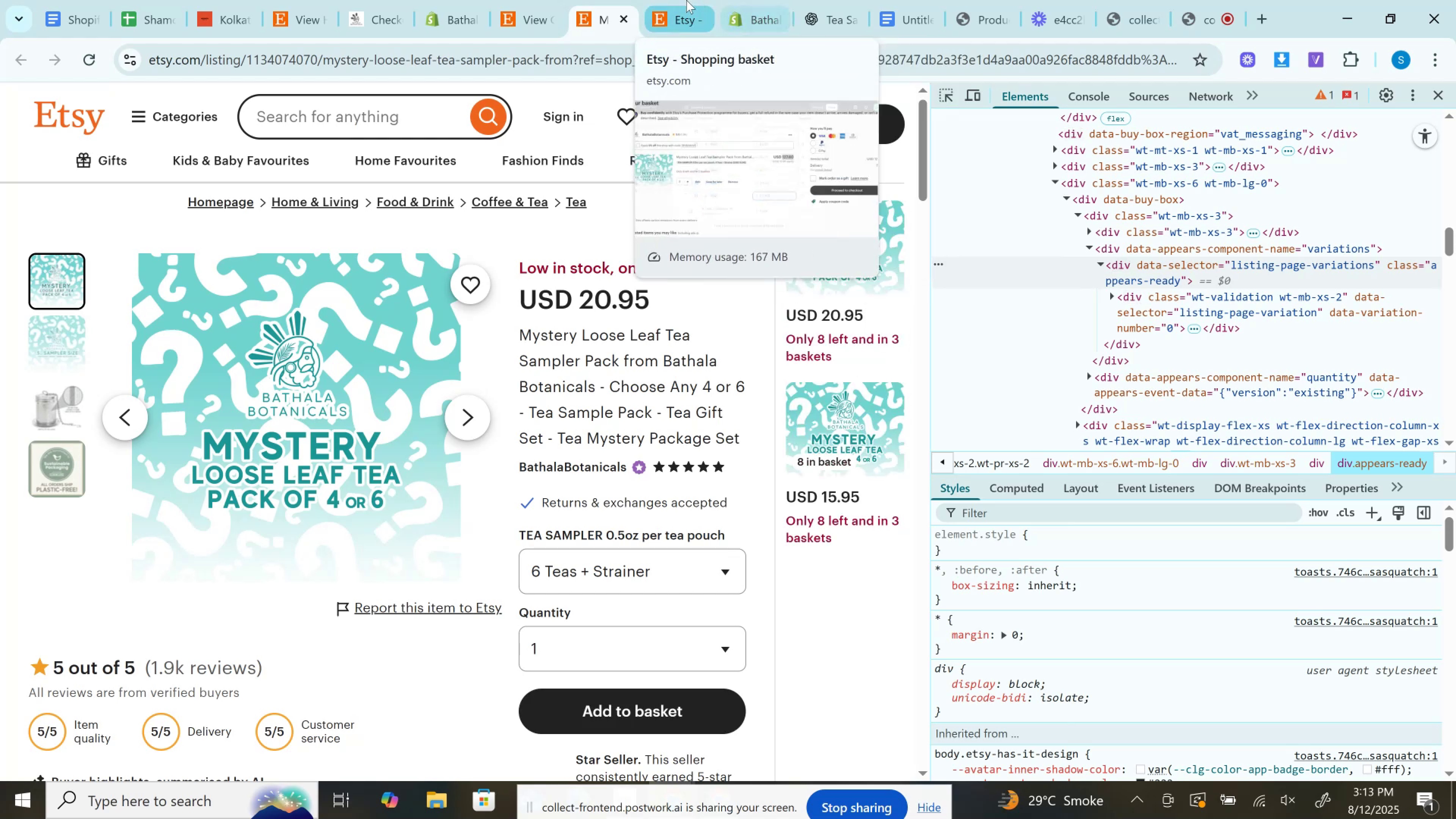 
left_click([685, 0])
 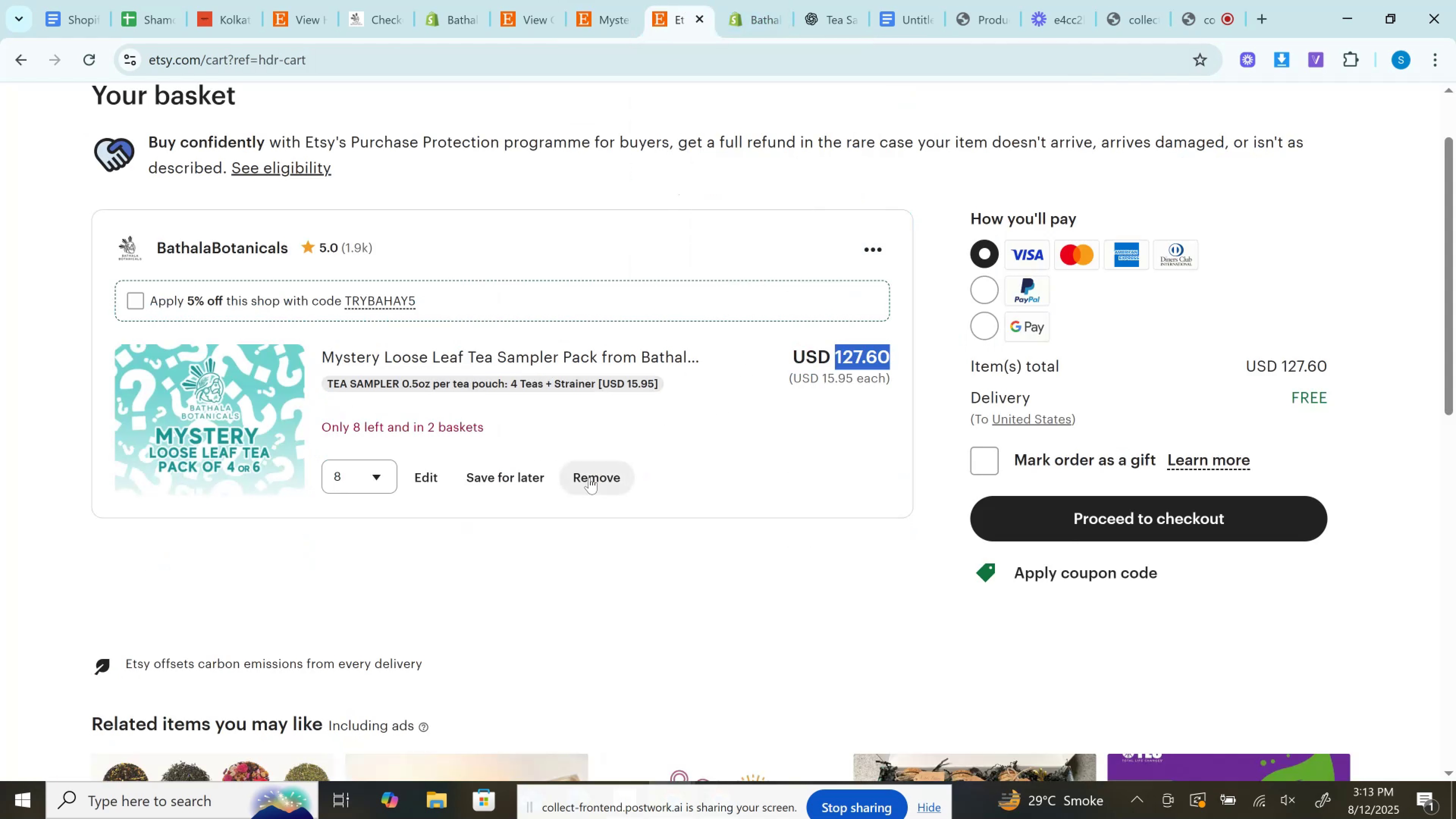 
left_click([589, 477])
 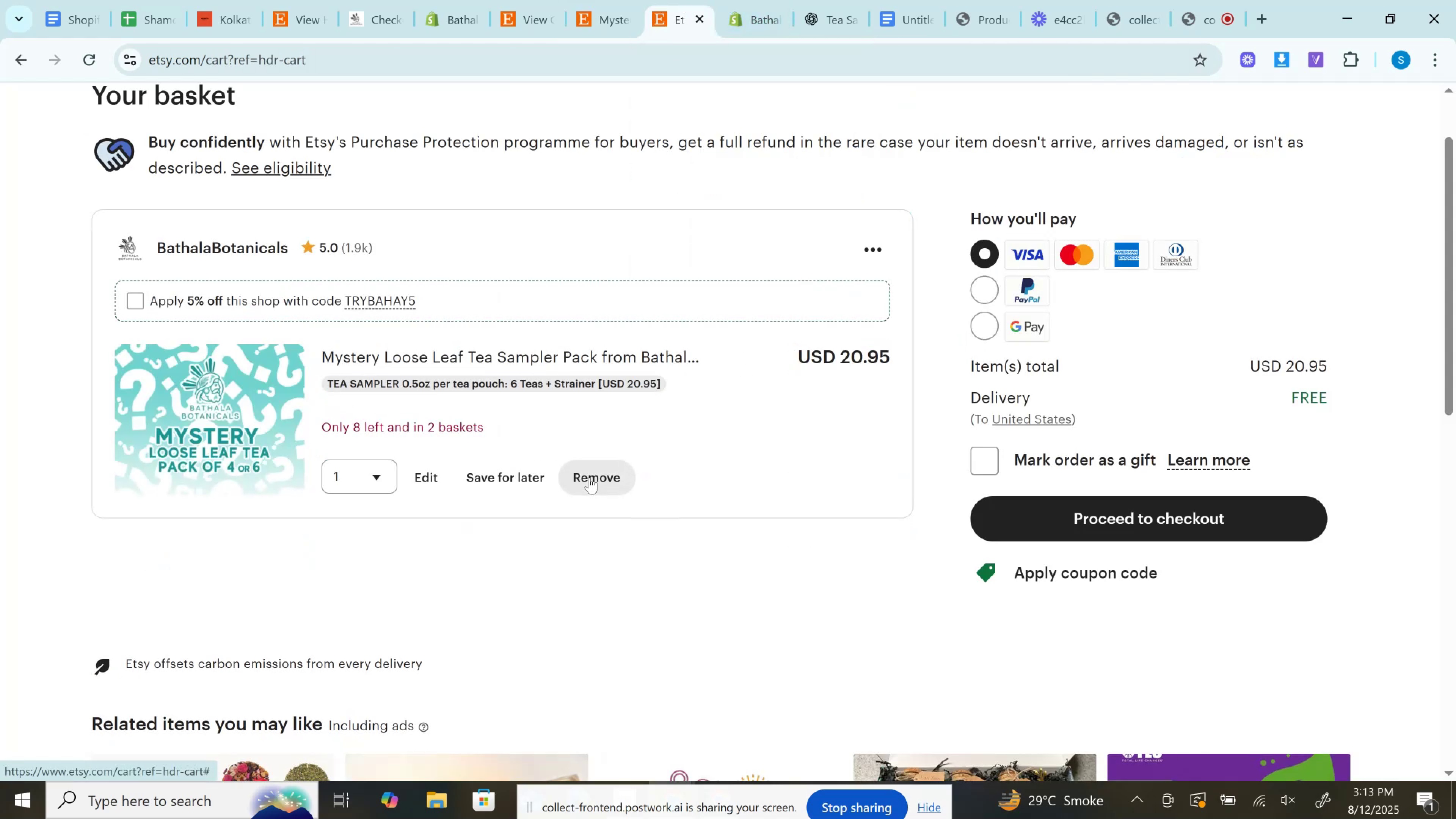 
wait(8.7)
 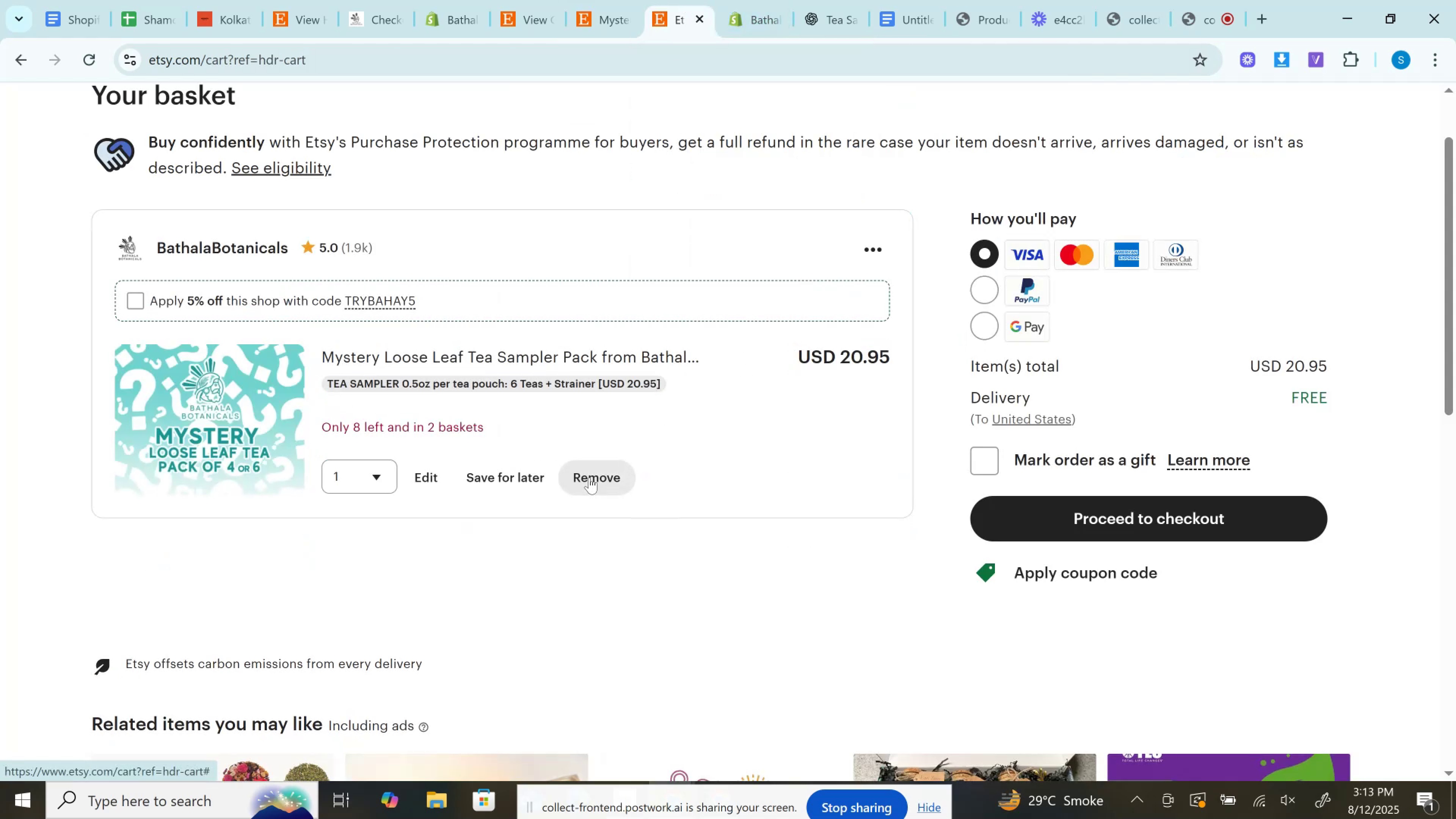 
double_click([849, 360])
 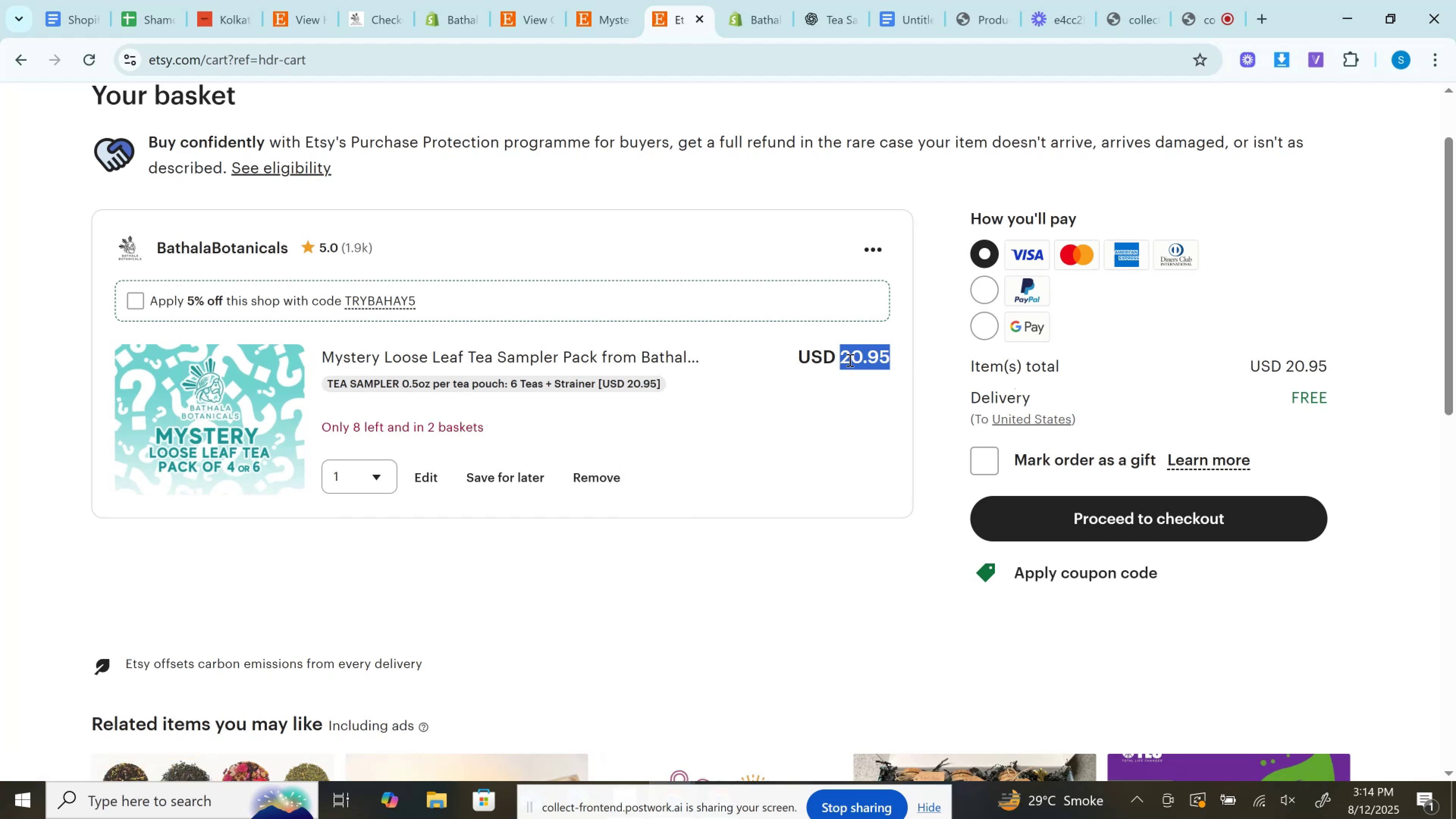 
key(Control+C)
 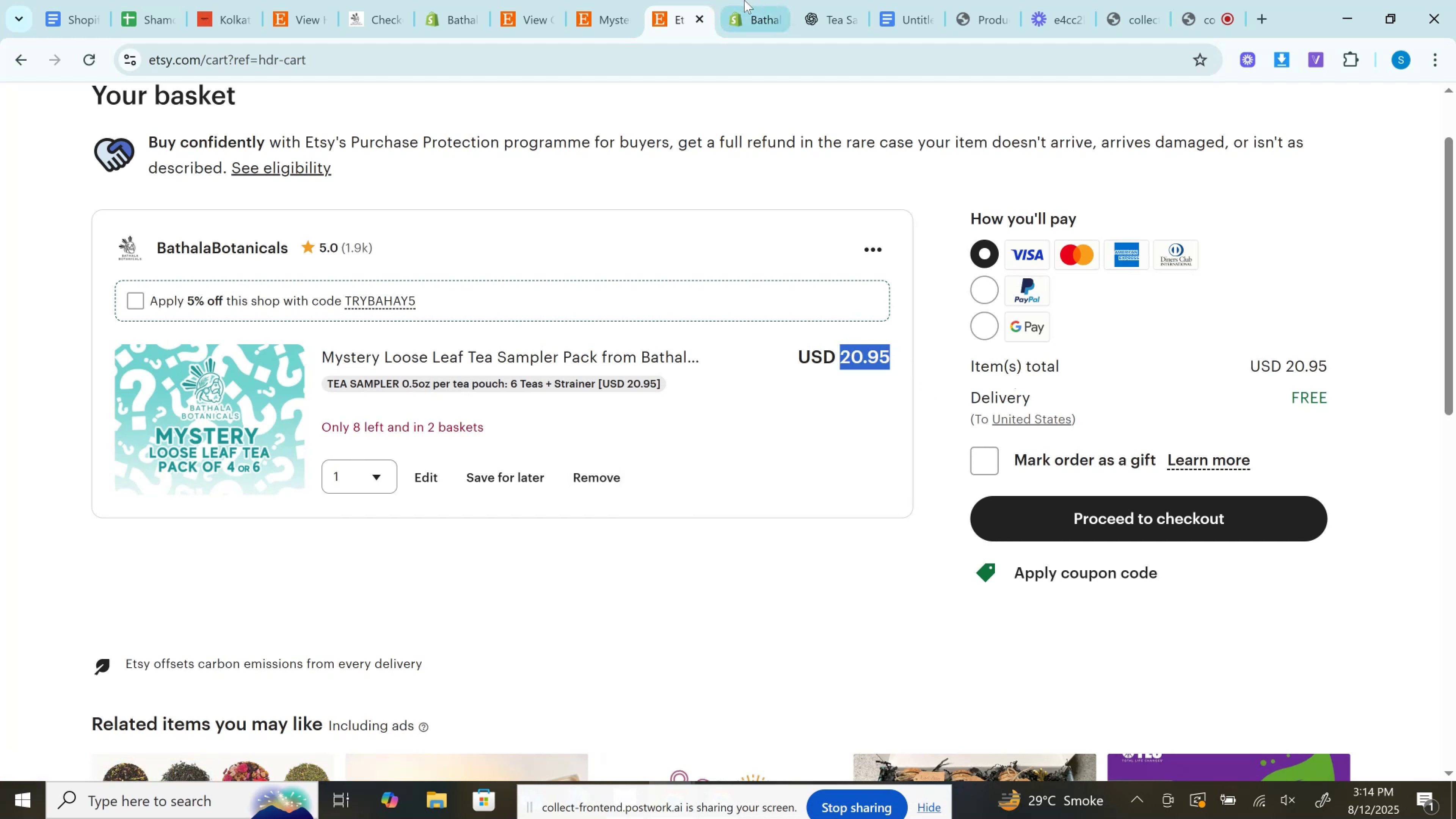 
left_click([748, 0])
 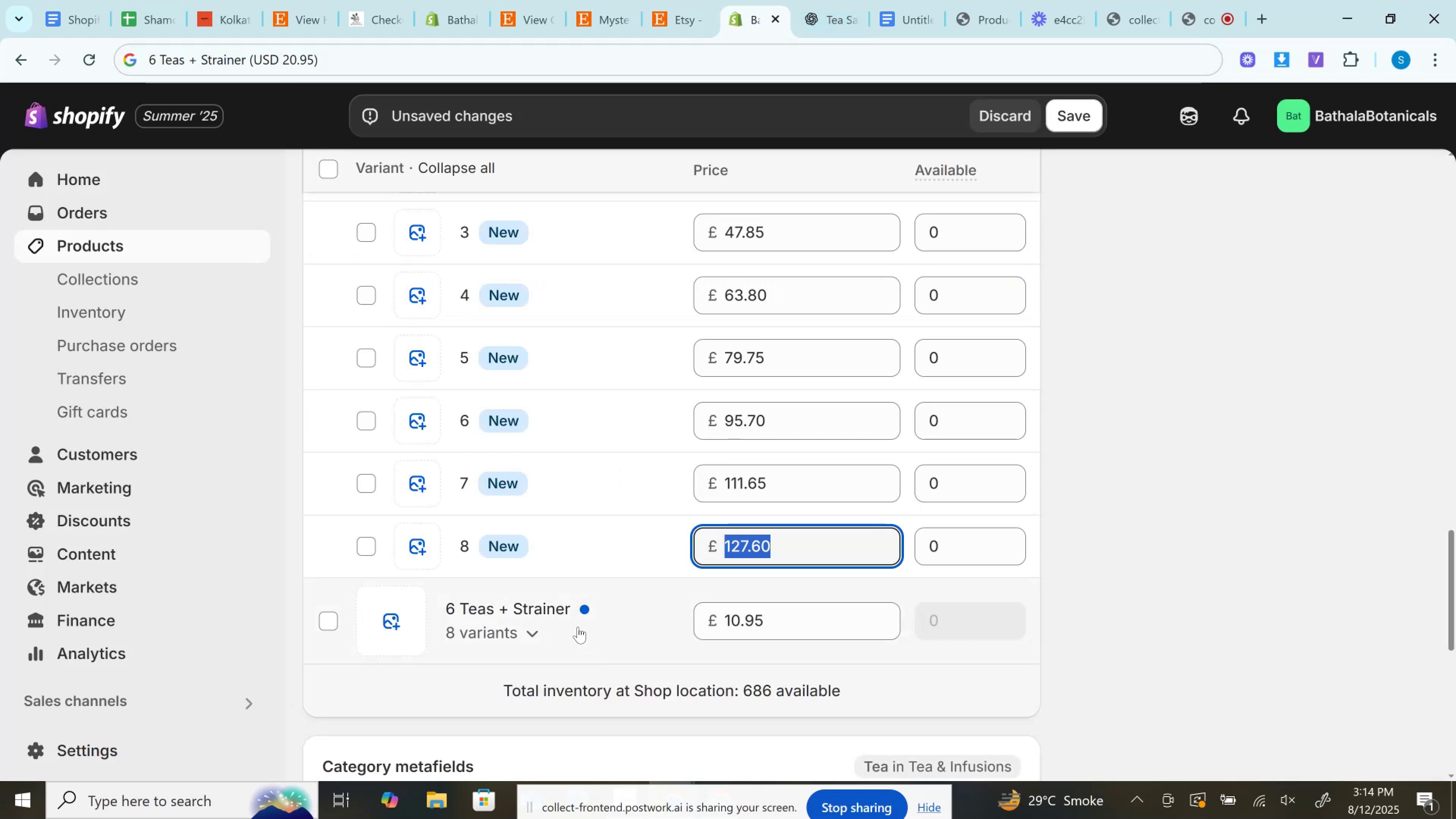 
left_click([550, 628])
 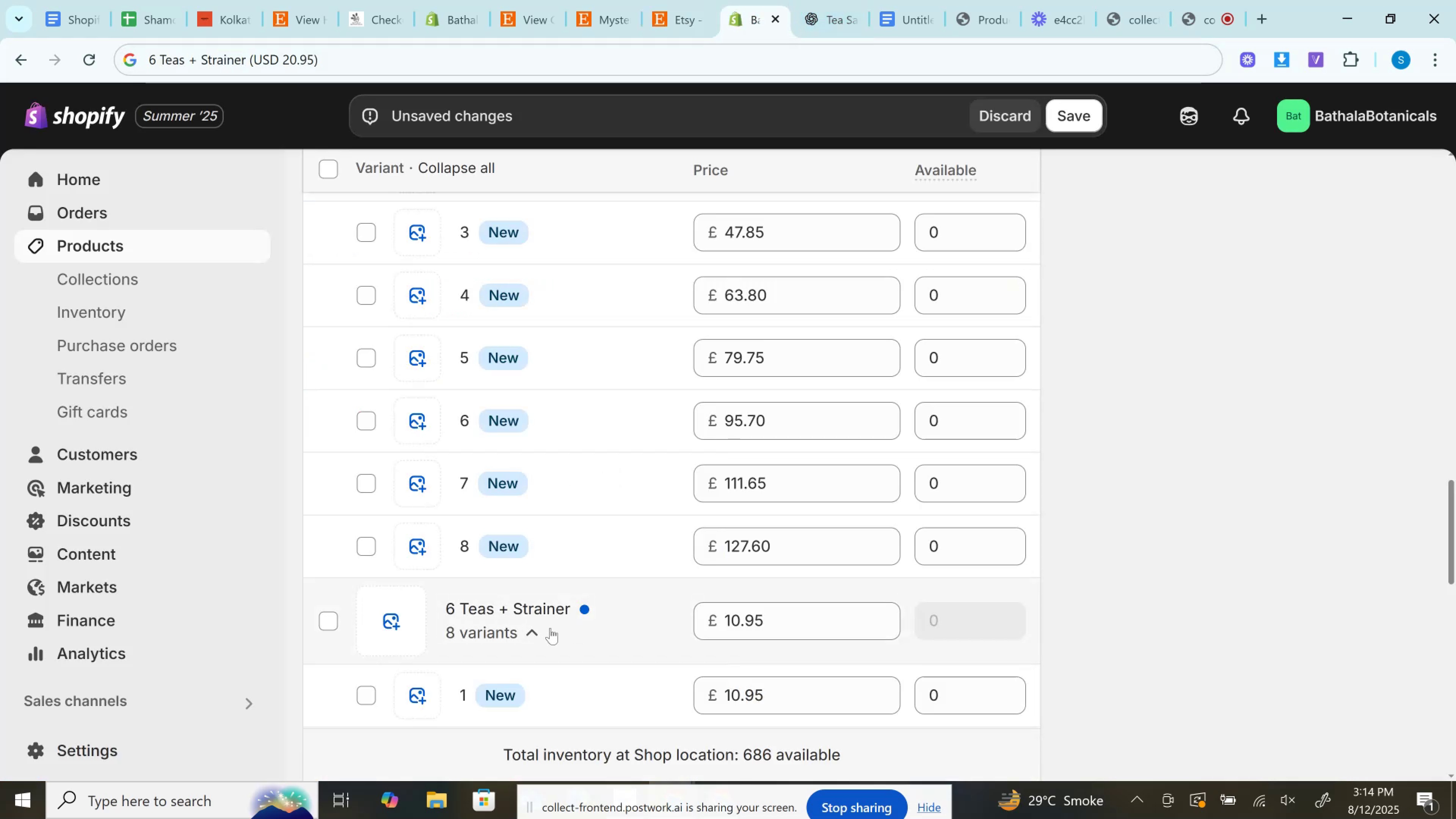 
scroll: coordinate [550, 628], scroll_direction: down, amount: 2.0
 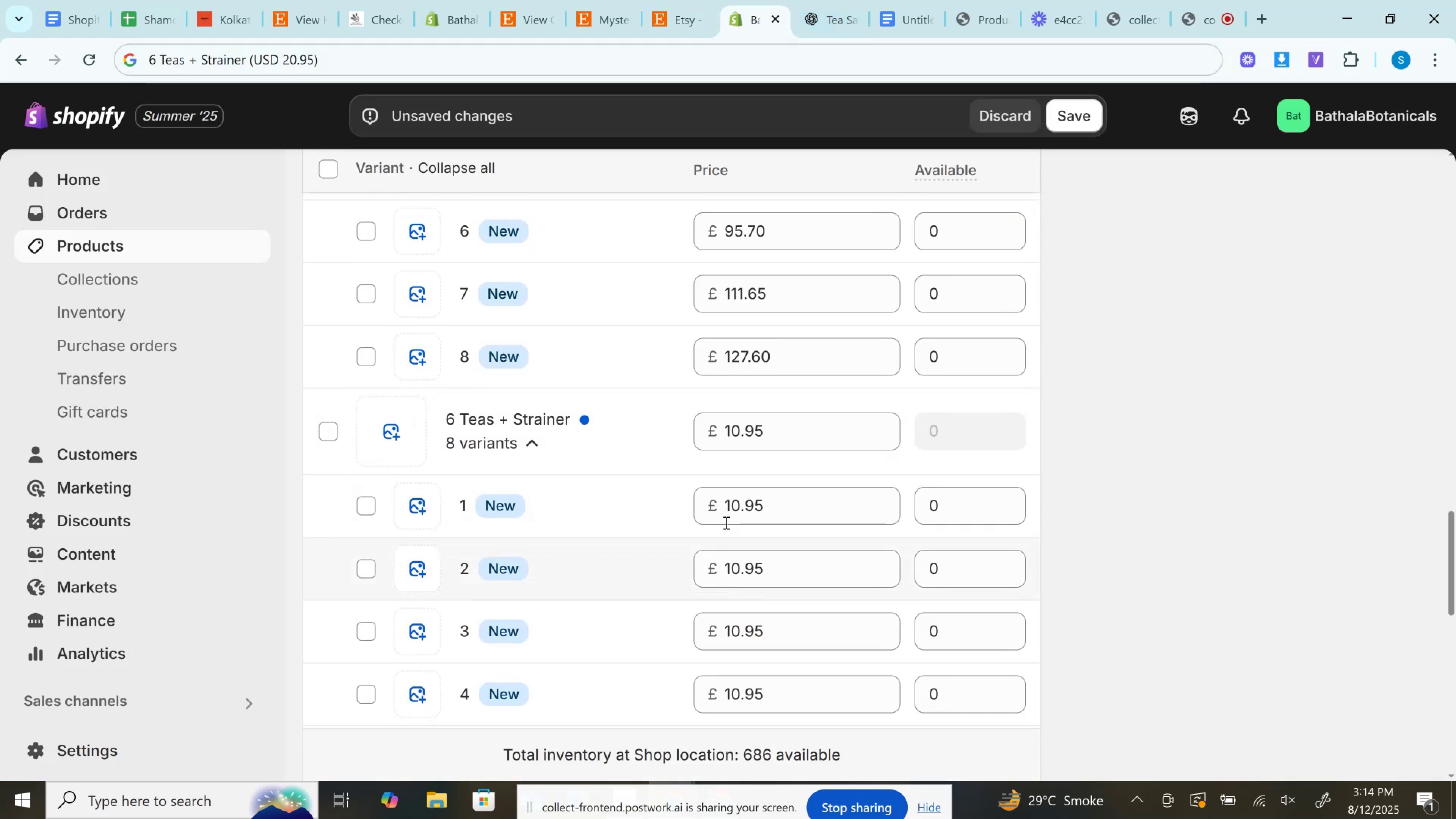 
left_click([737, 506])
 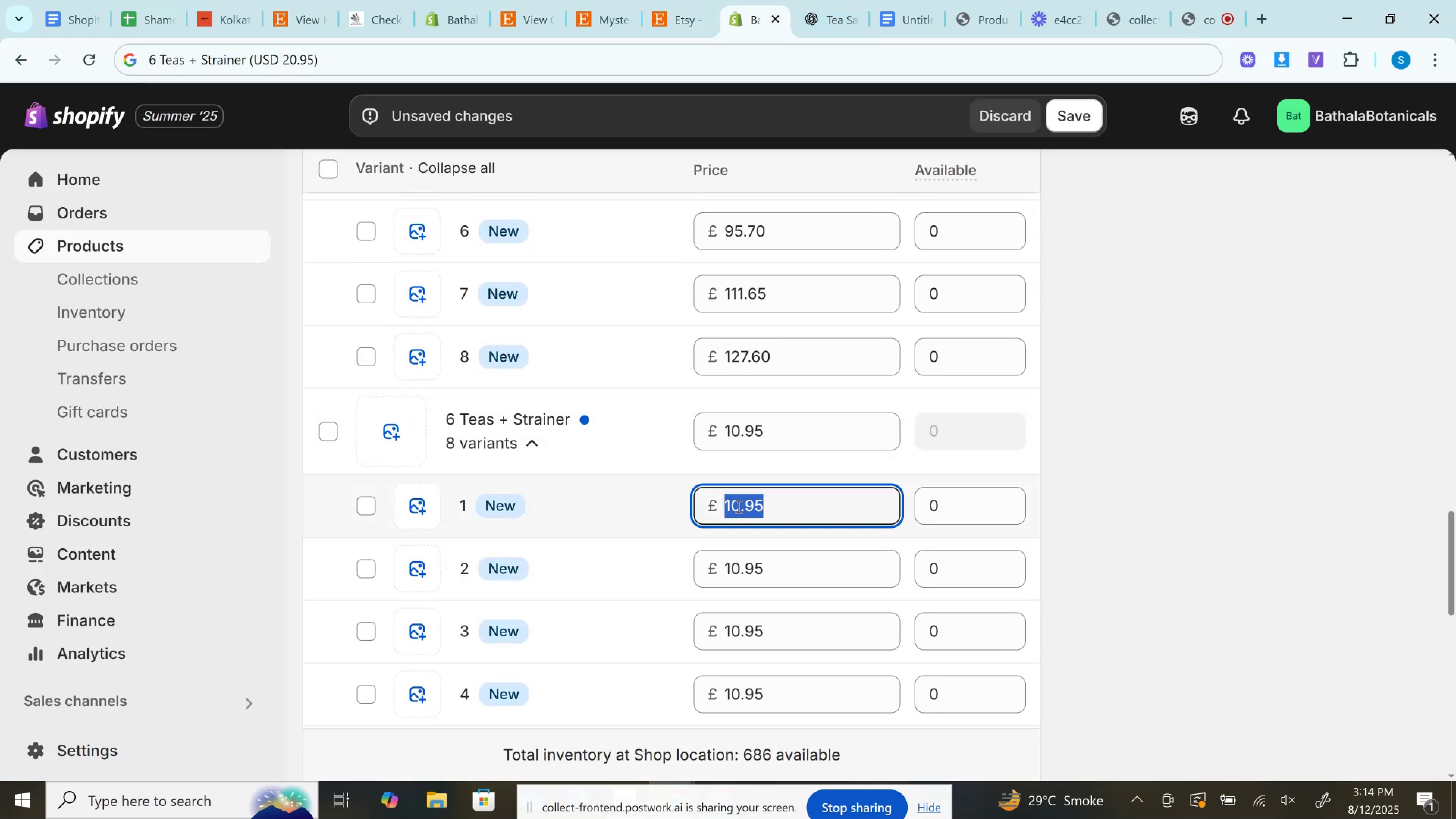 
key(Control+V)
 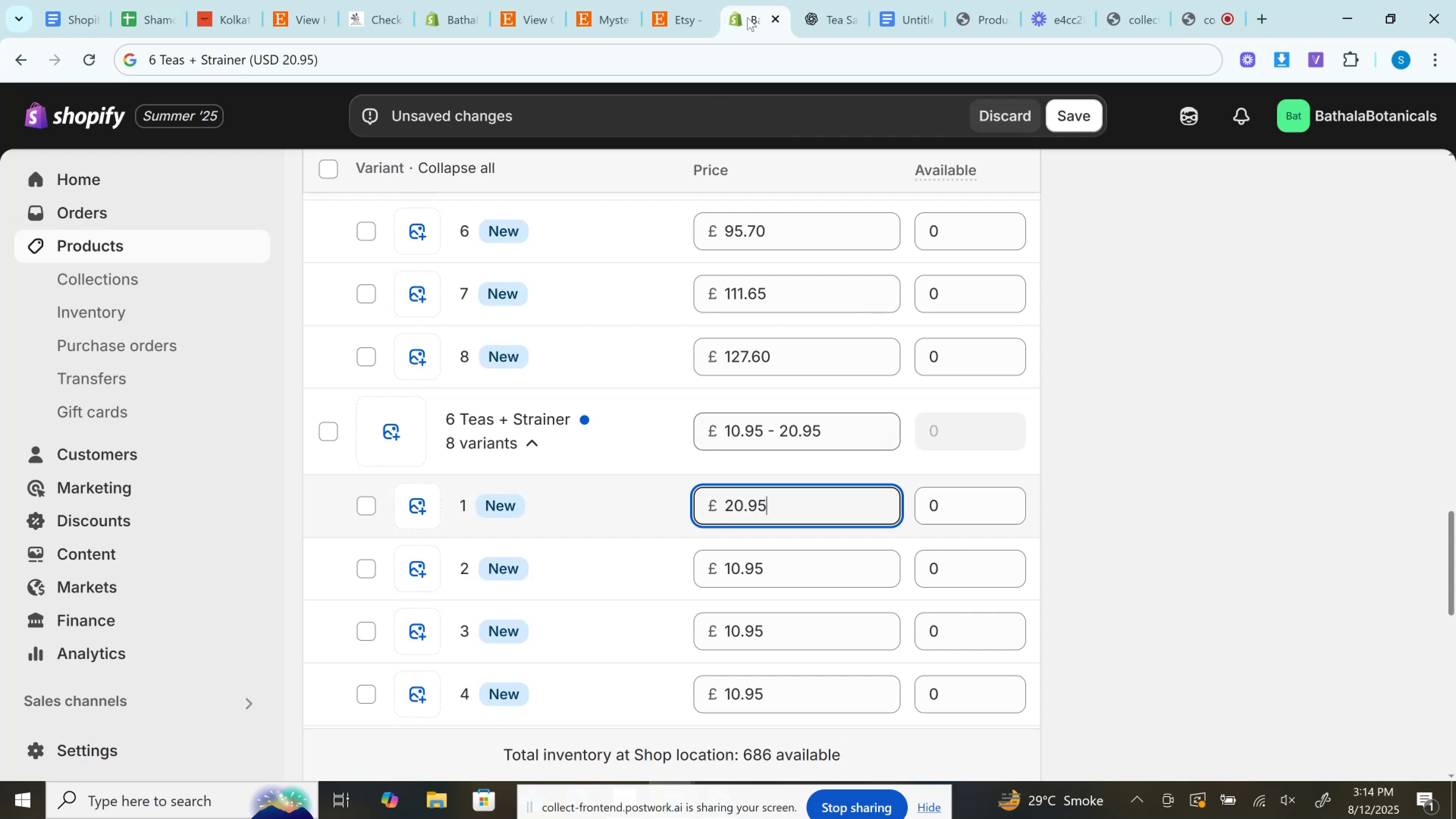 
mouse_move([695, 10])
 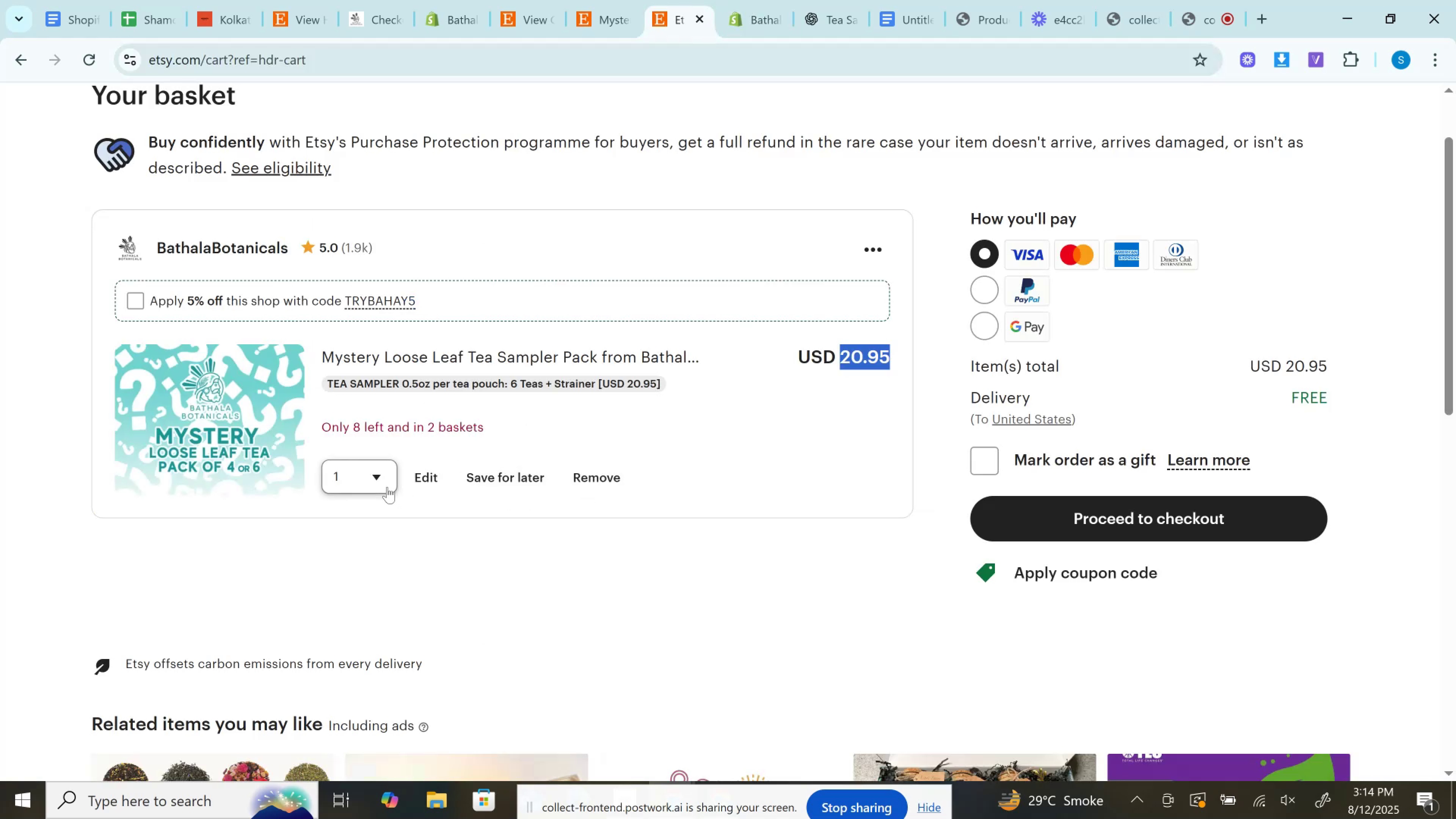 
left_click([381, 481])
 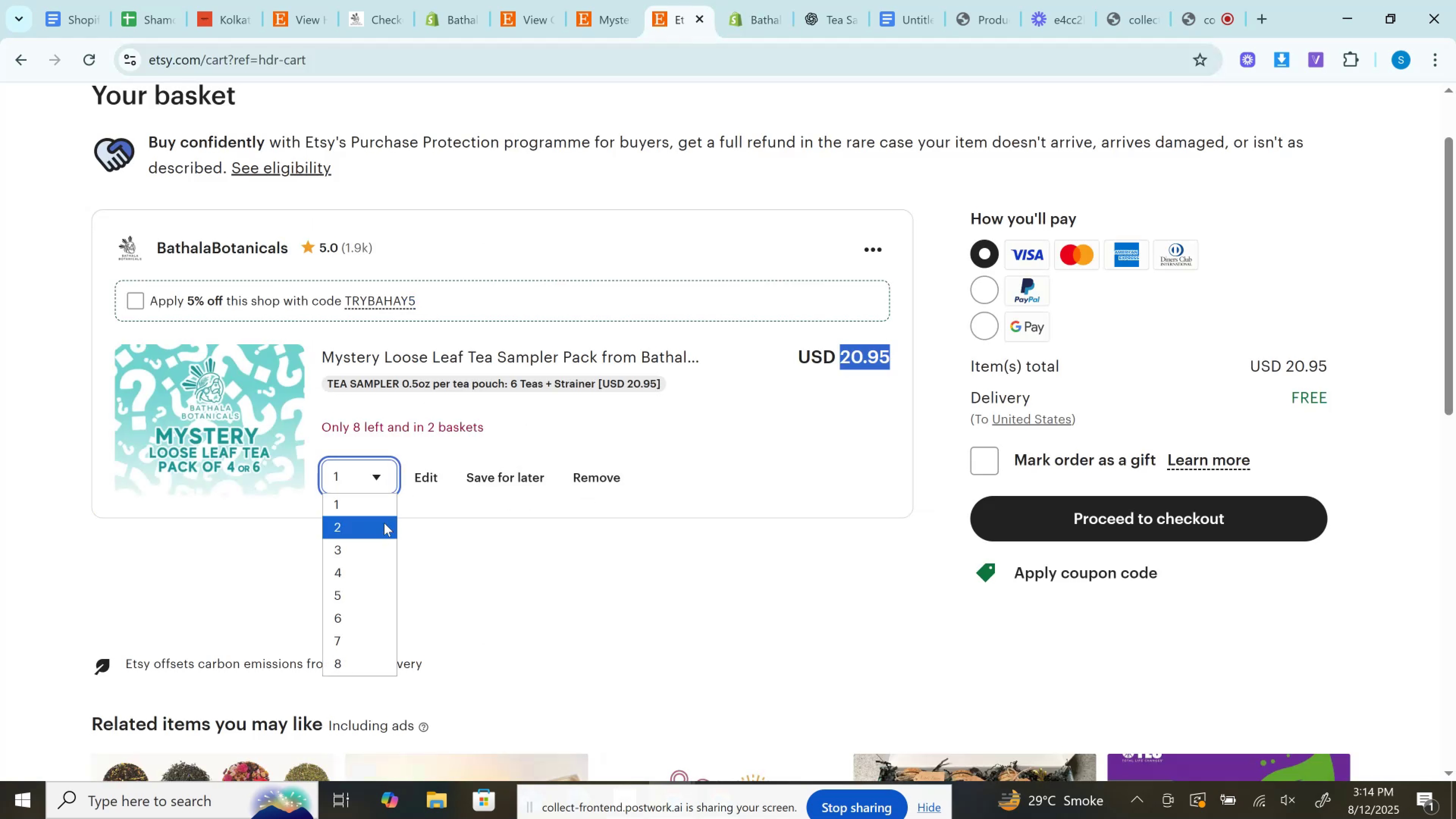 
left_click([384, 523])
 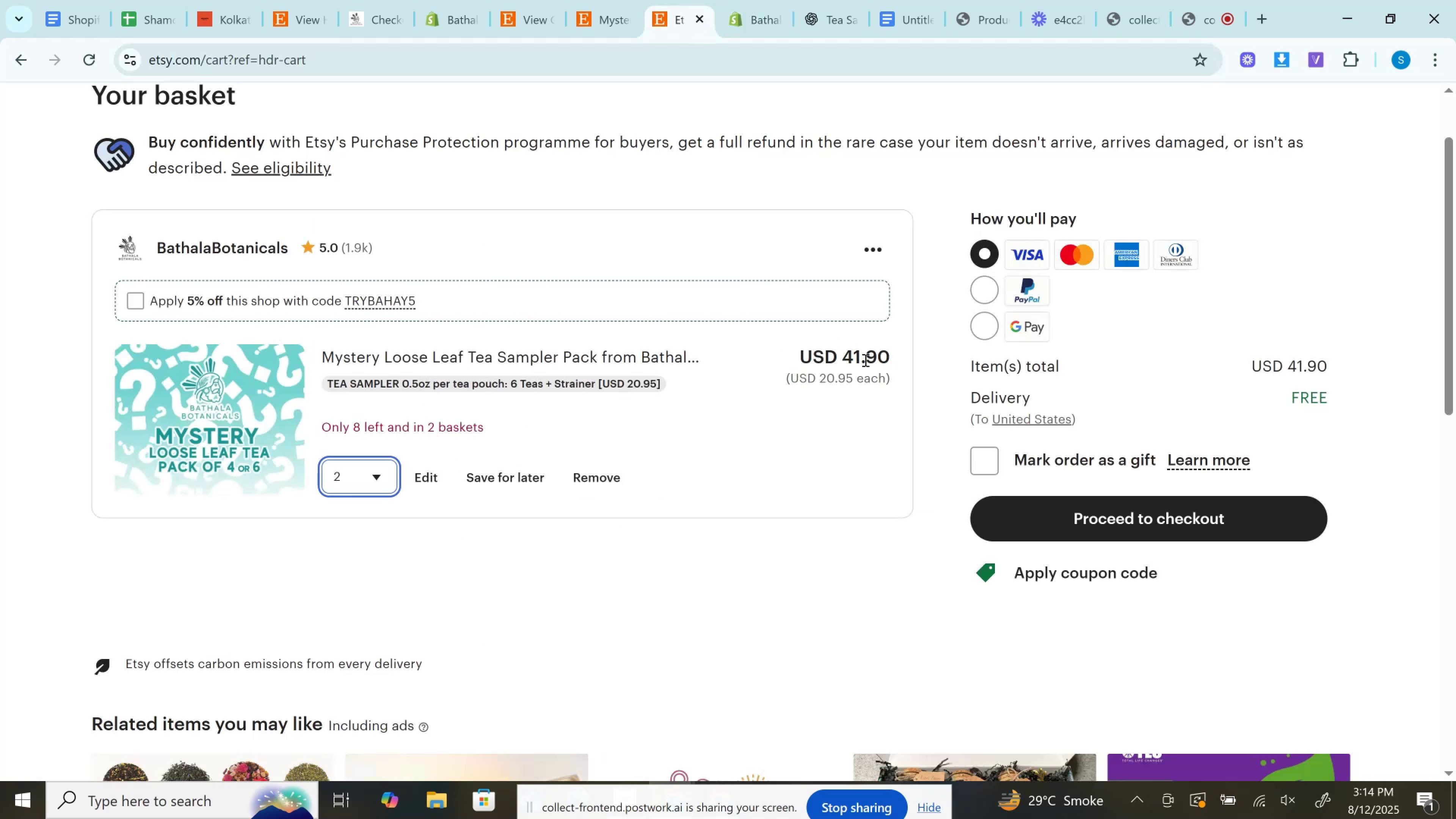 
double_click([864, 360])
 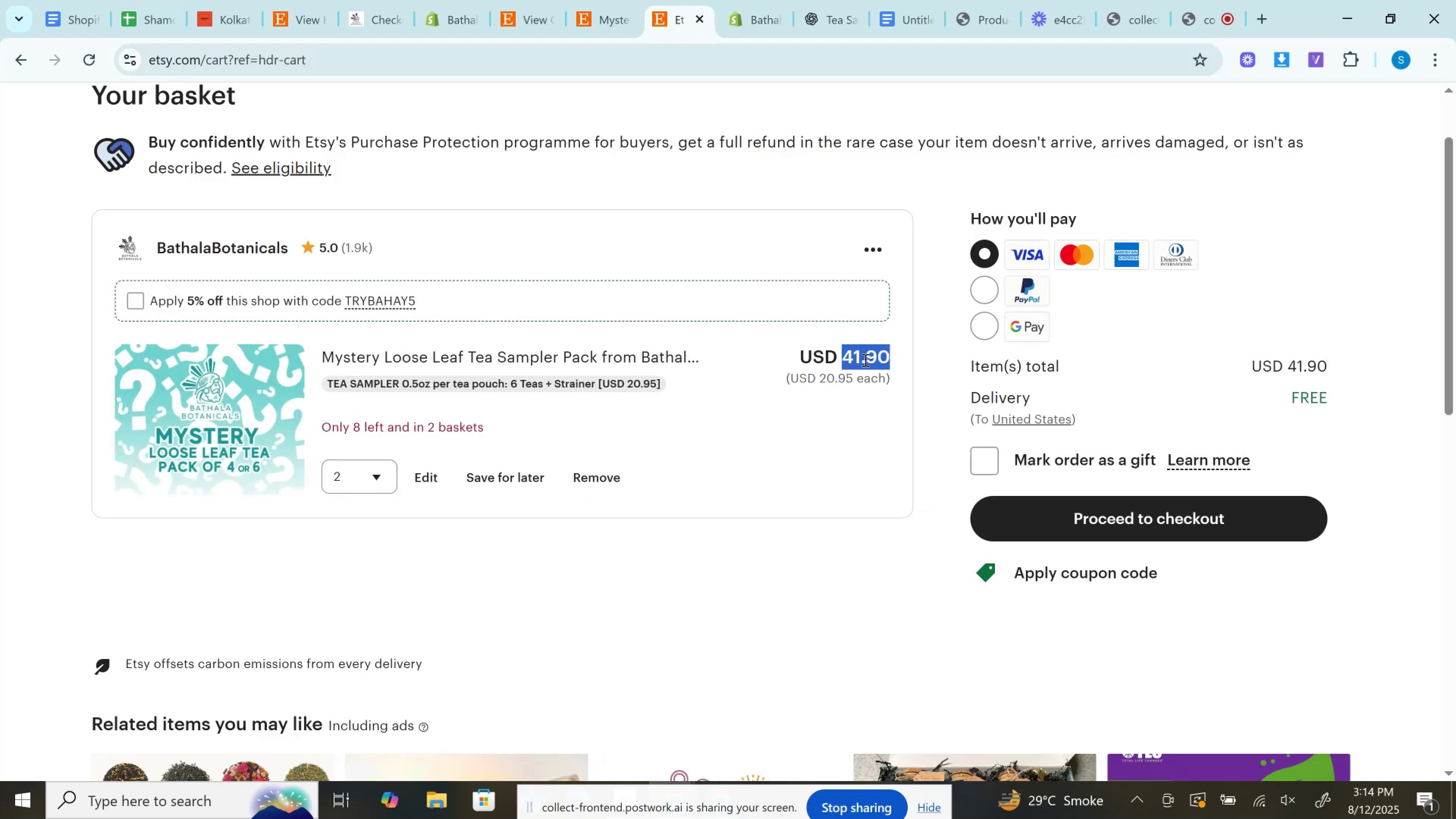 
key(Control+C)
 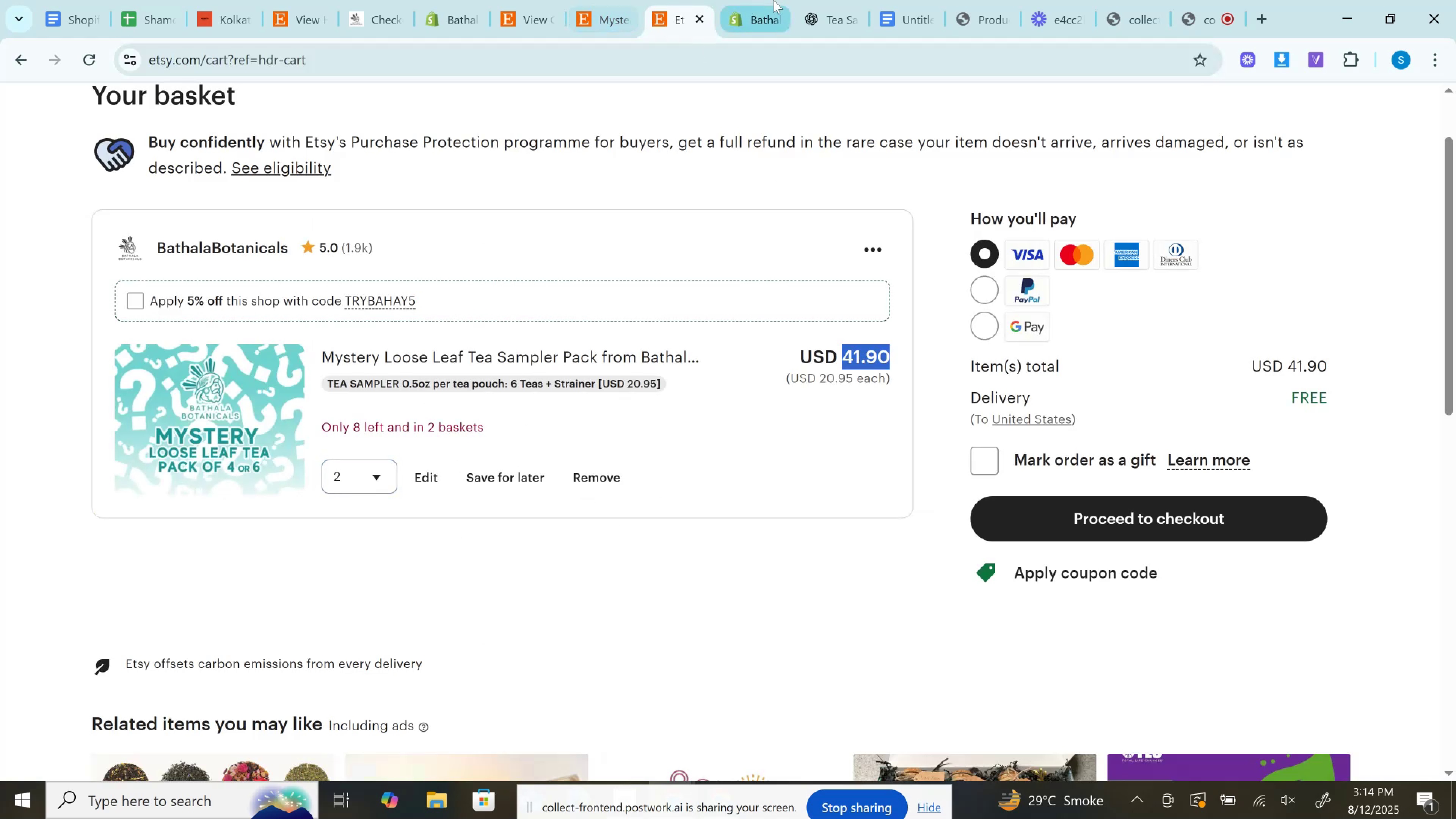 
left_click([774, 0])
 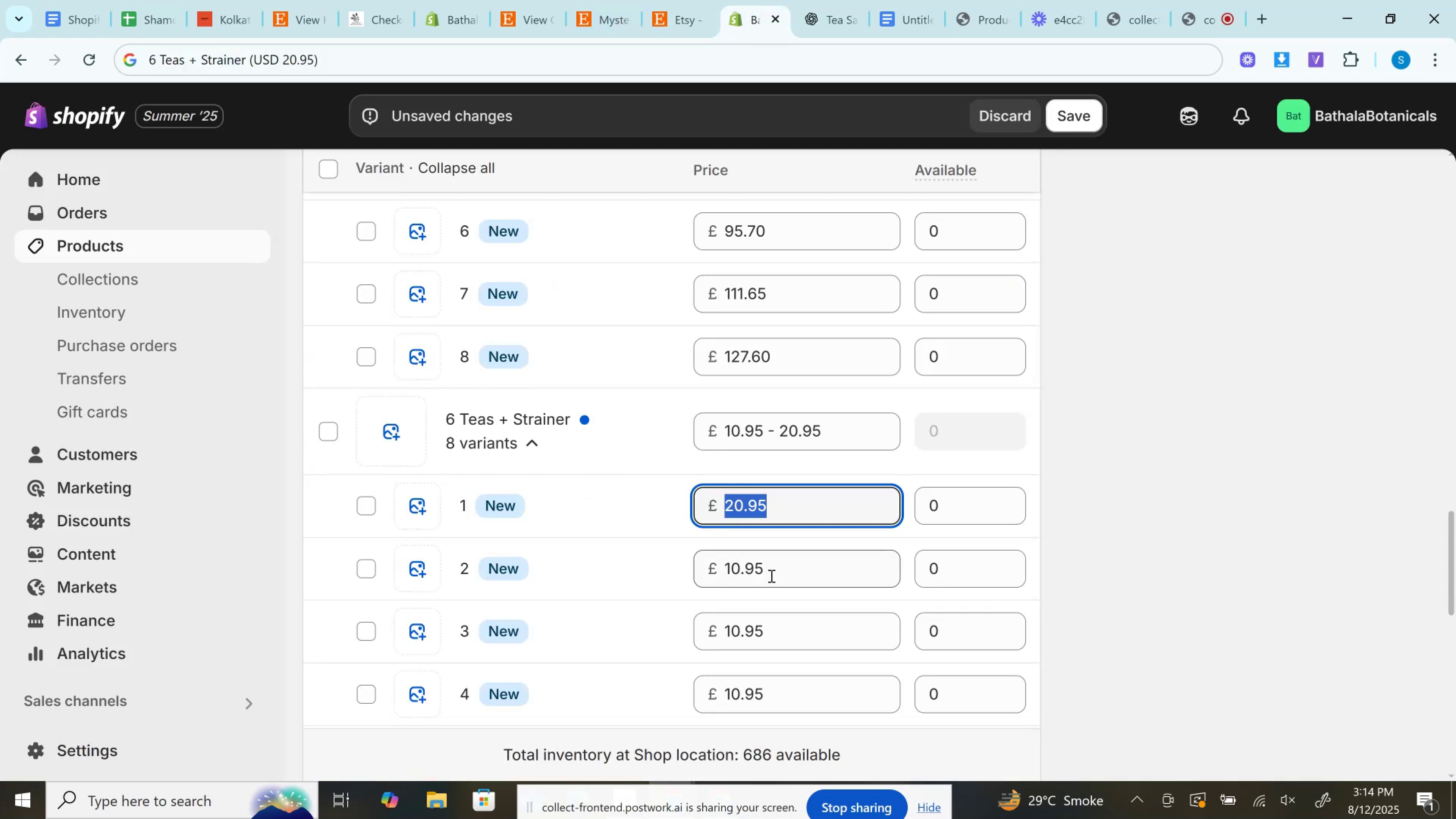 
left_click([760, 570])
 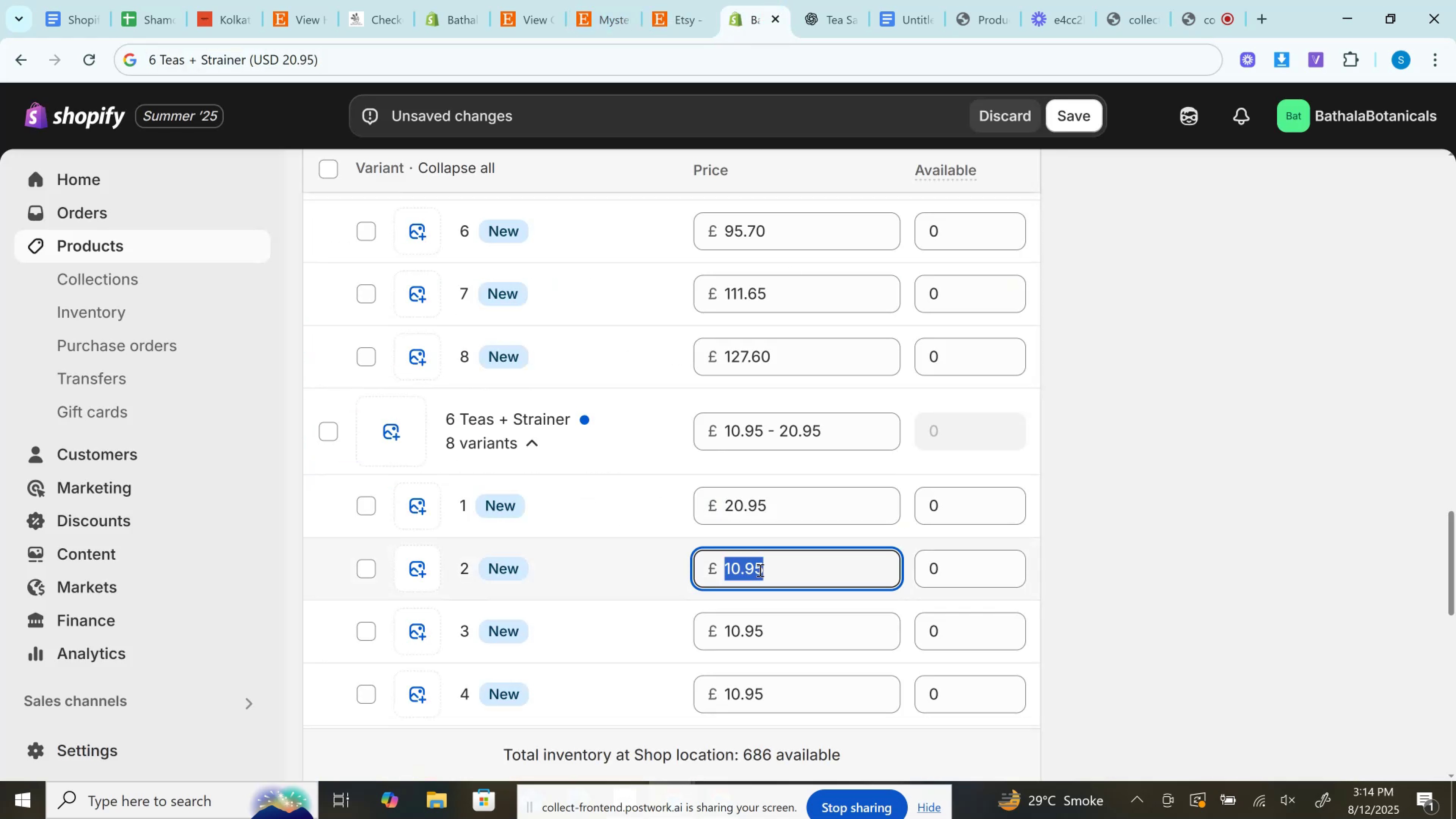 
key(Control+V)
 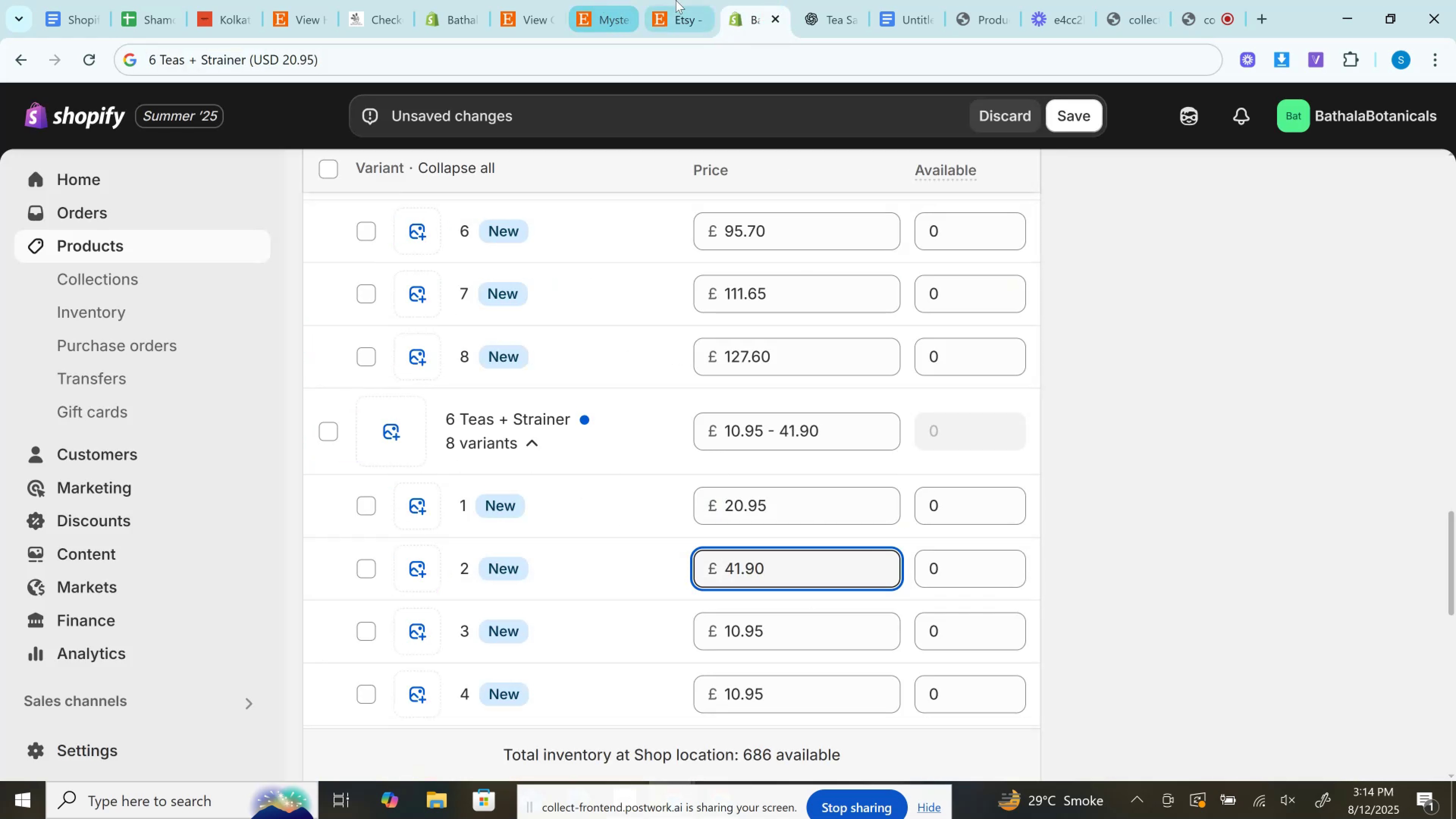 
left_click([682, 0])
 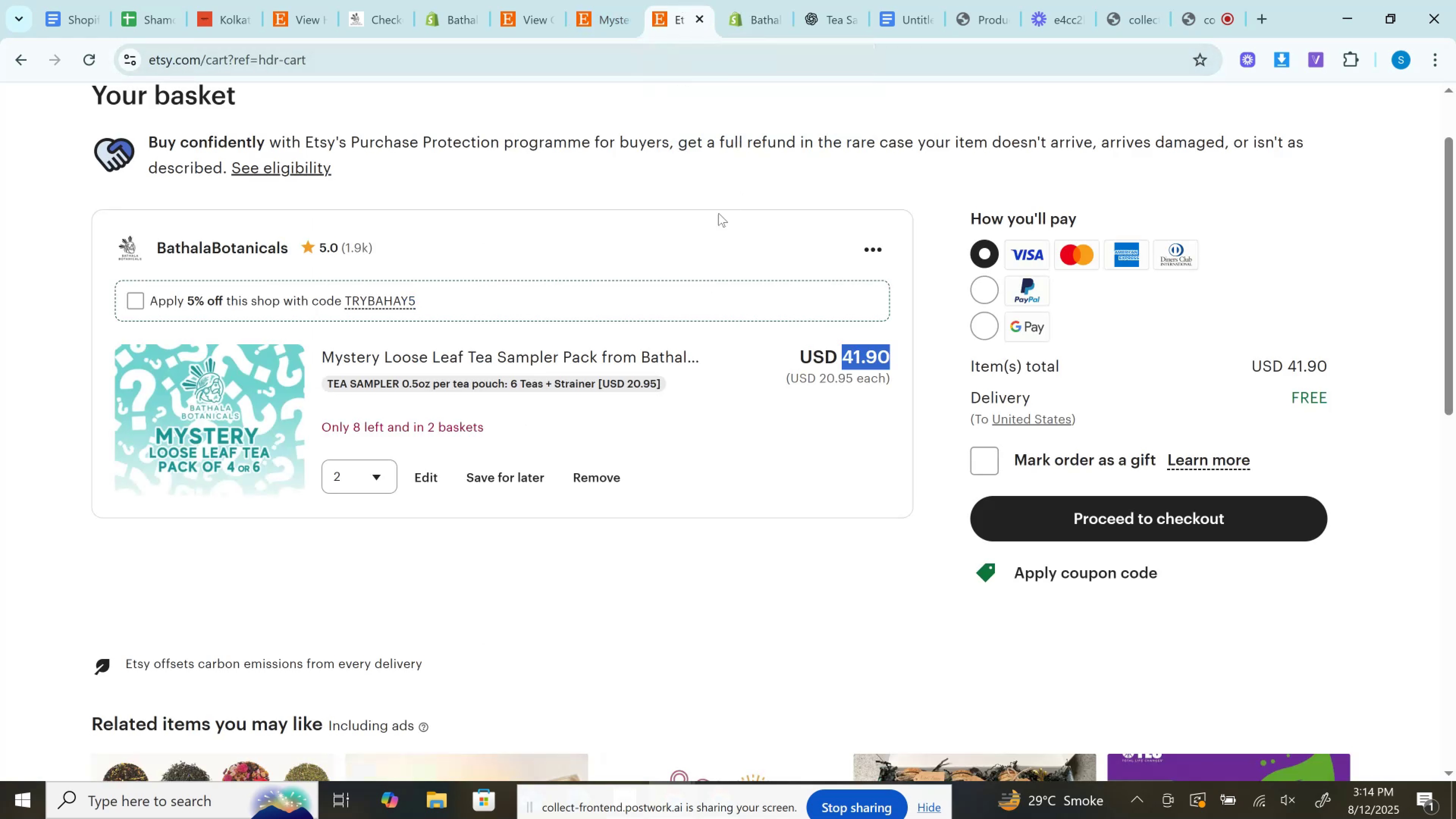 
left_click([601, 0])
 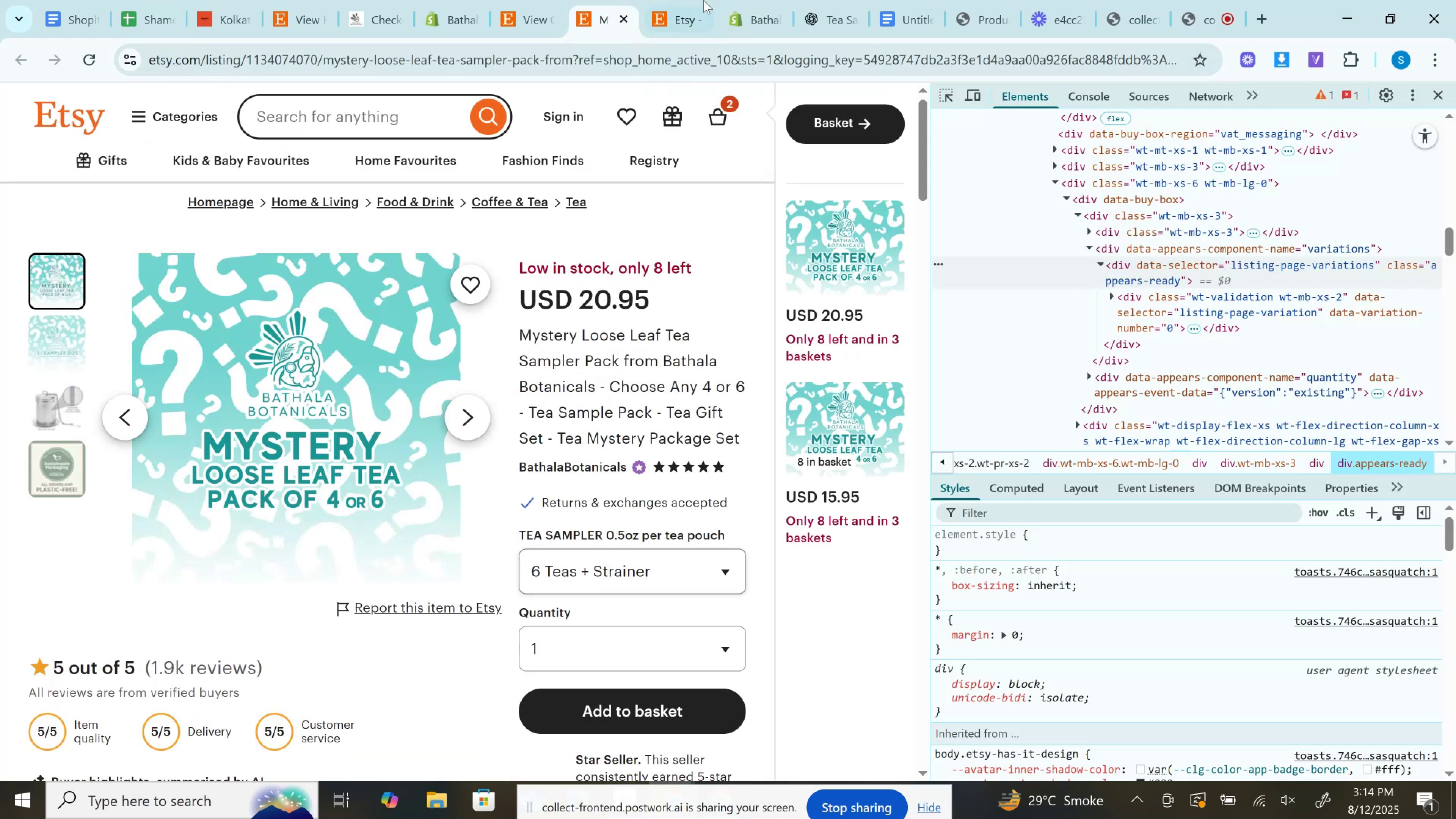 
left_click([700, 0])
 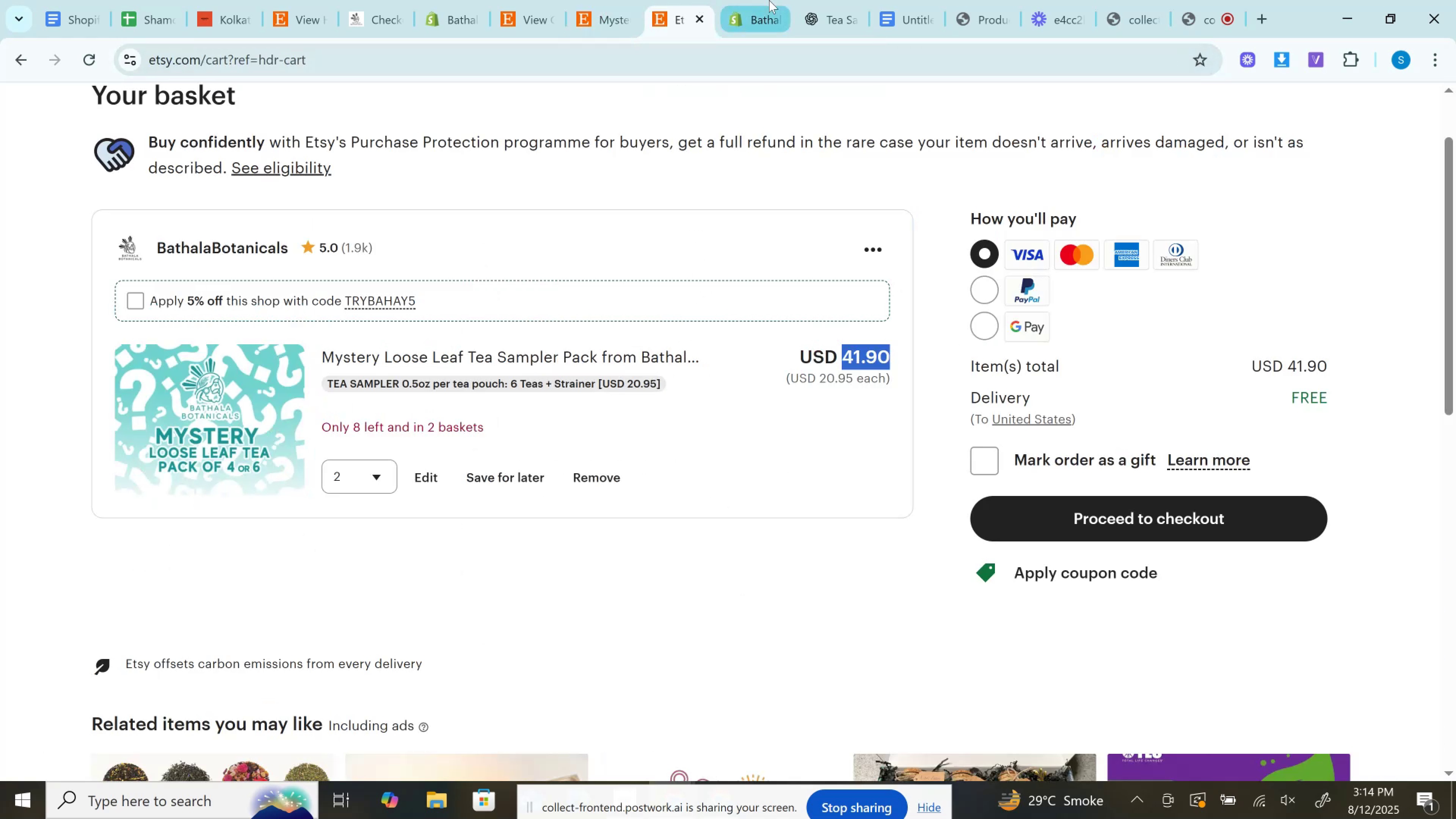 
left_click([769, 0])
 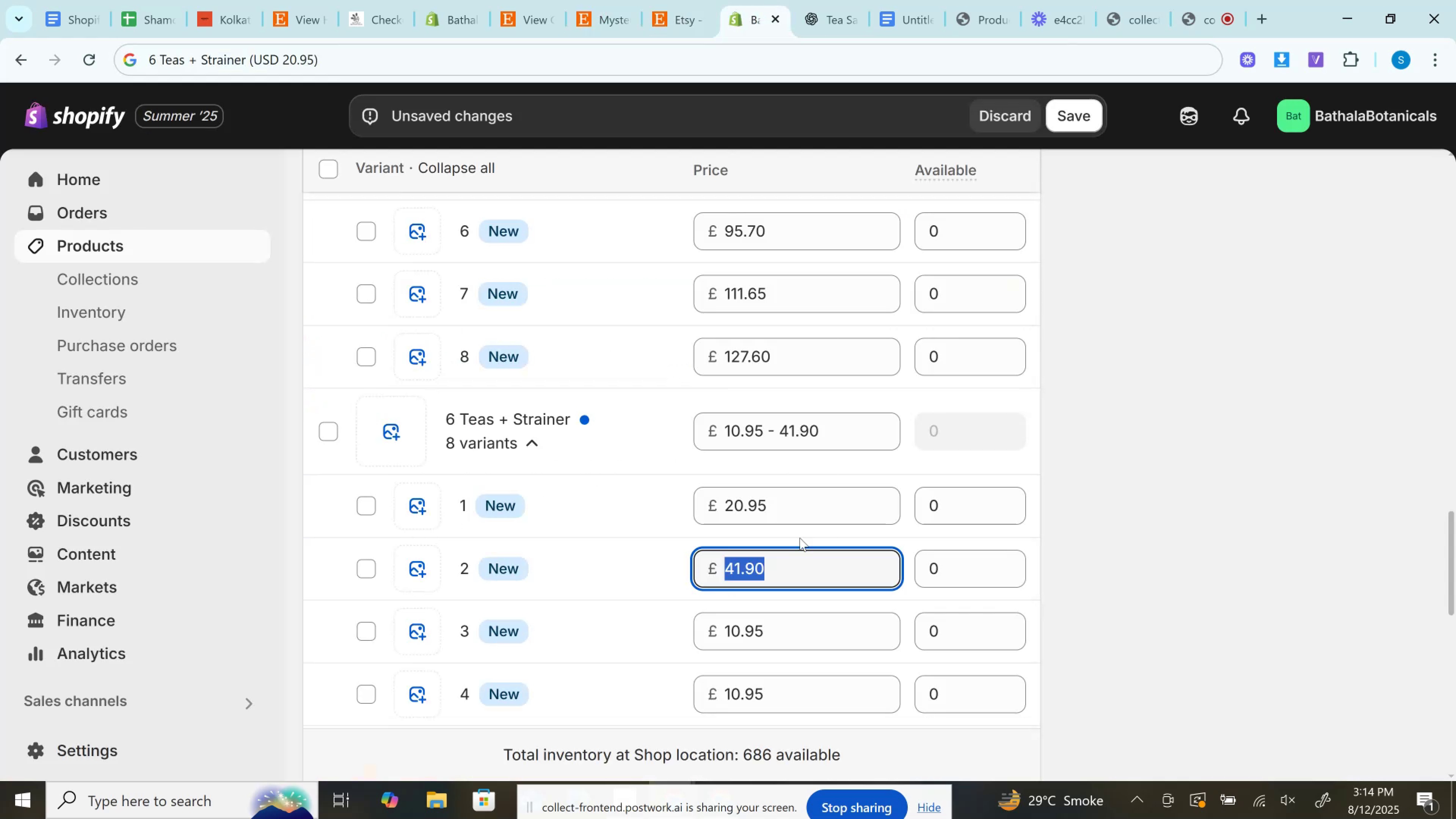 
scroll: coordinate [715, 529], scroll_direction: down, amount: 1.0
 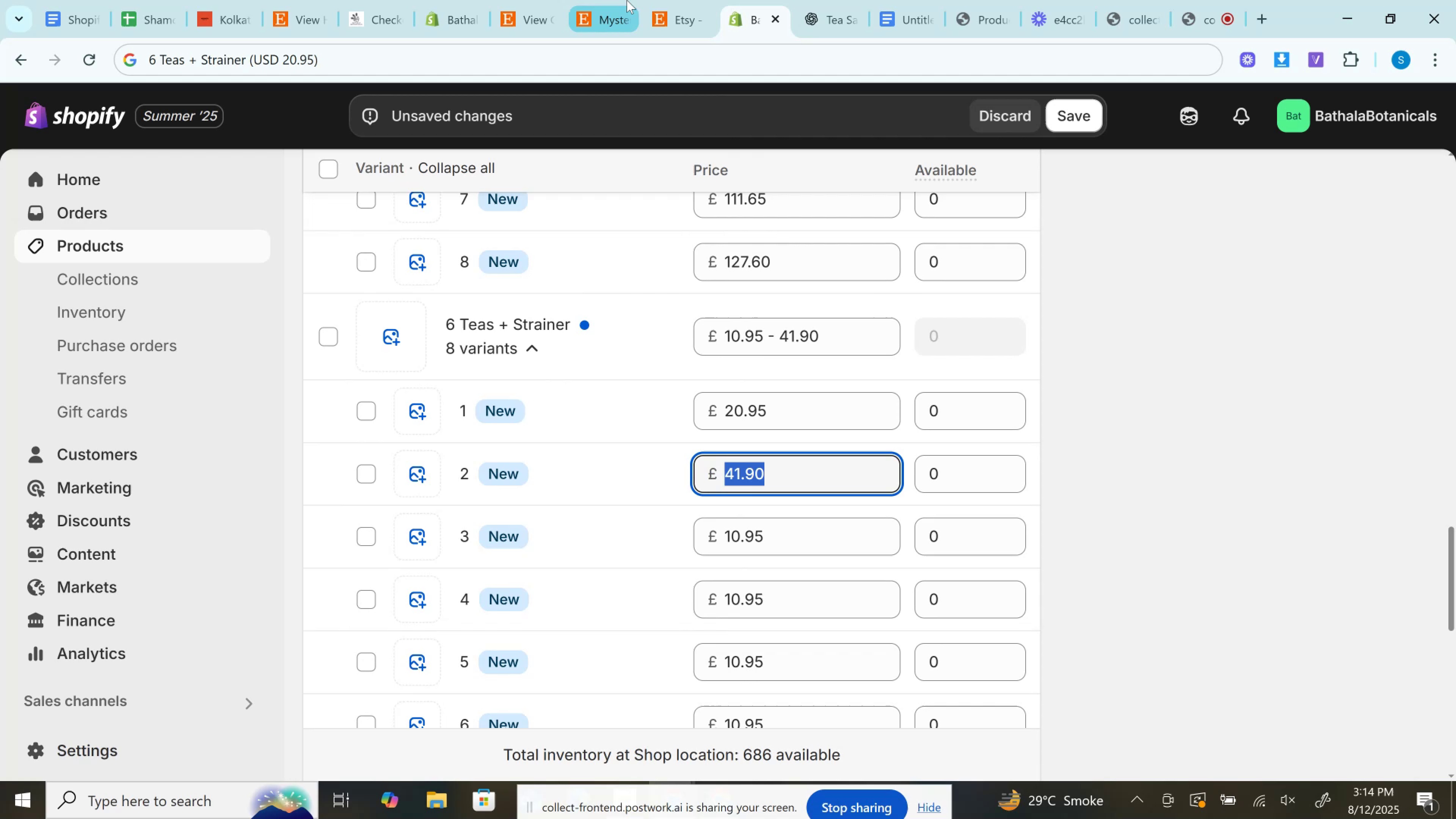 
left_click([699, 0])
 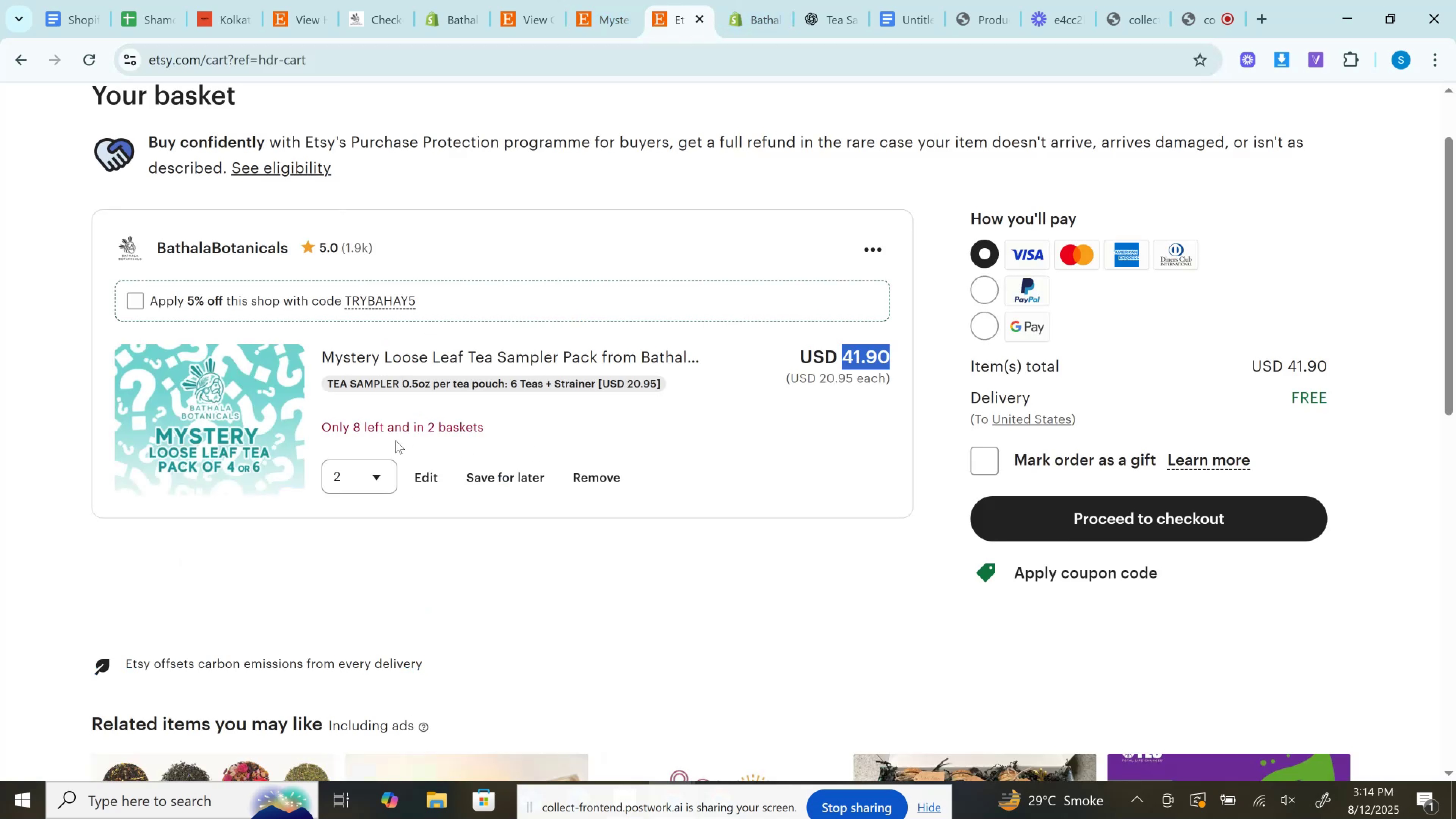 
left_click([353, 488])
 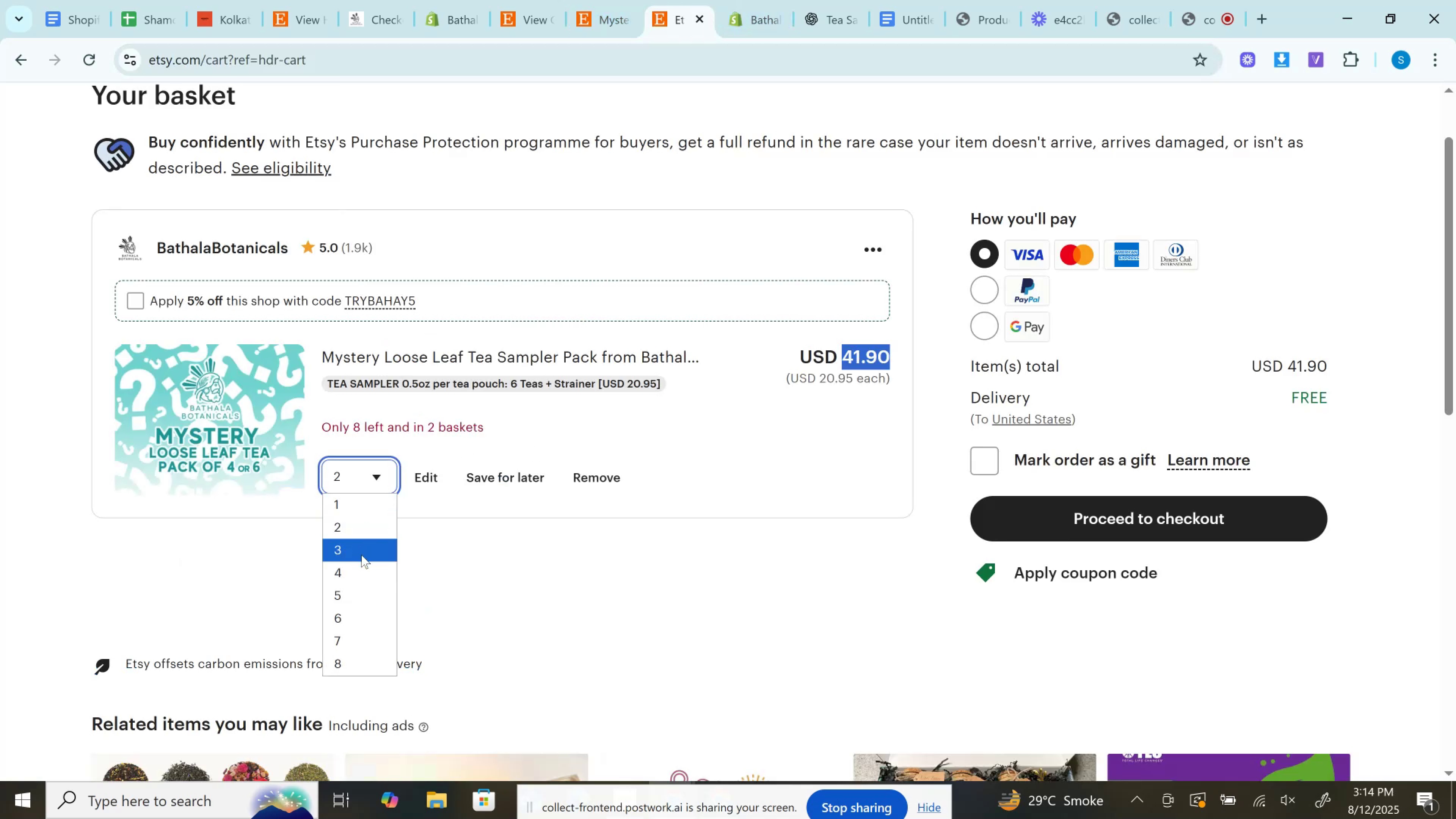 
left_click([361, 554])
 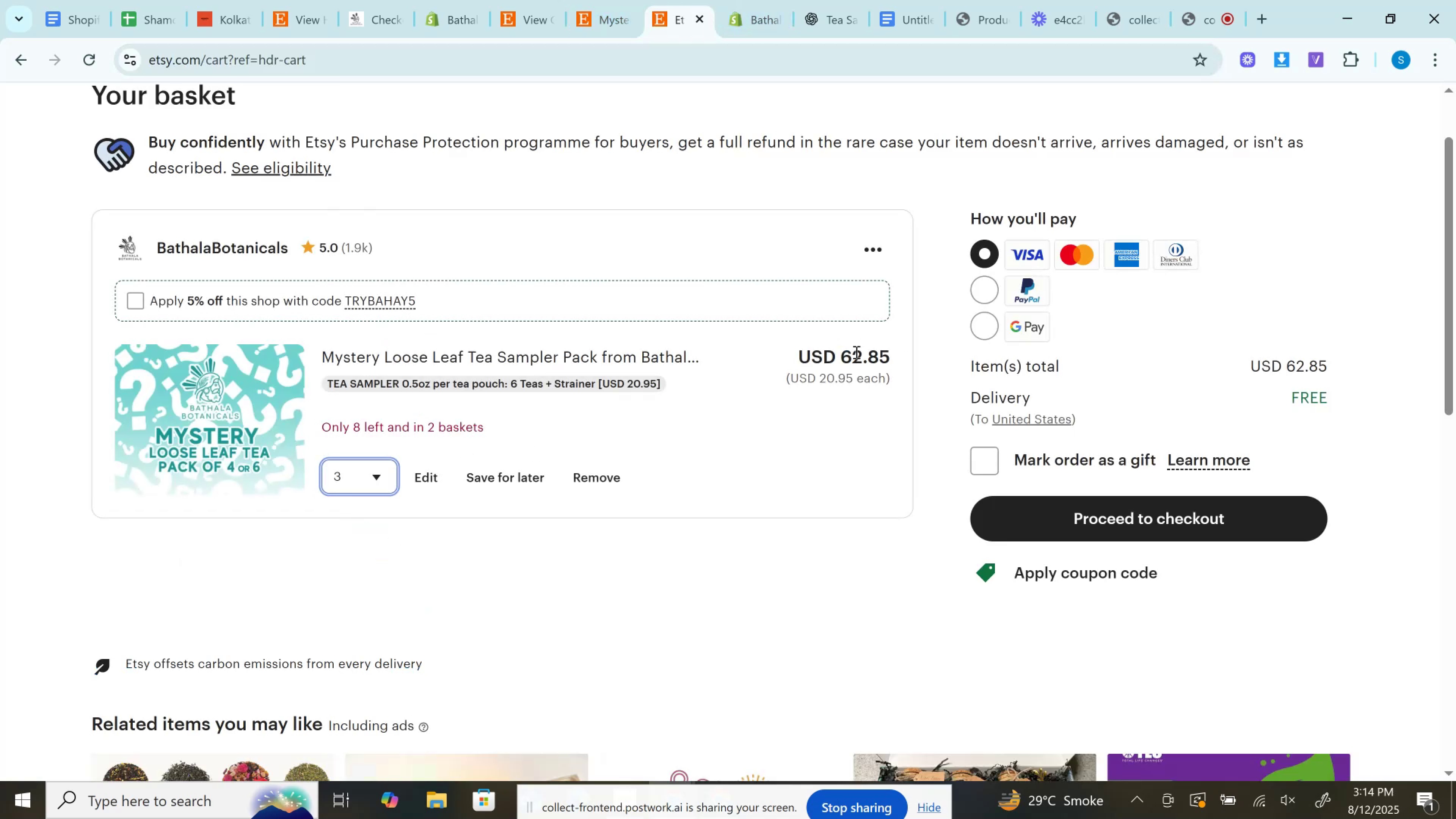 
left_click([855, 352])
 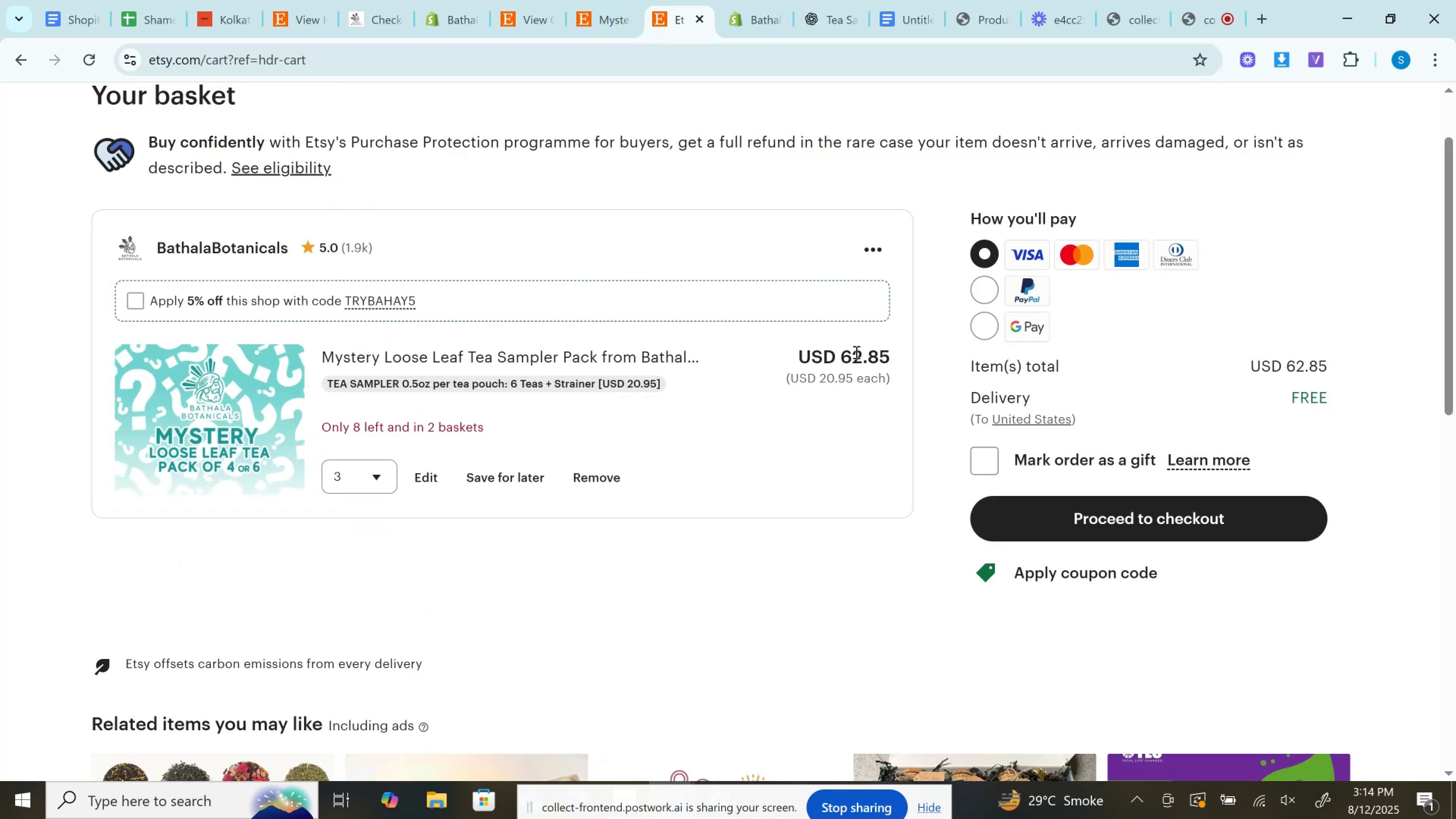 
double_click([855, 352])
 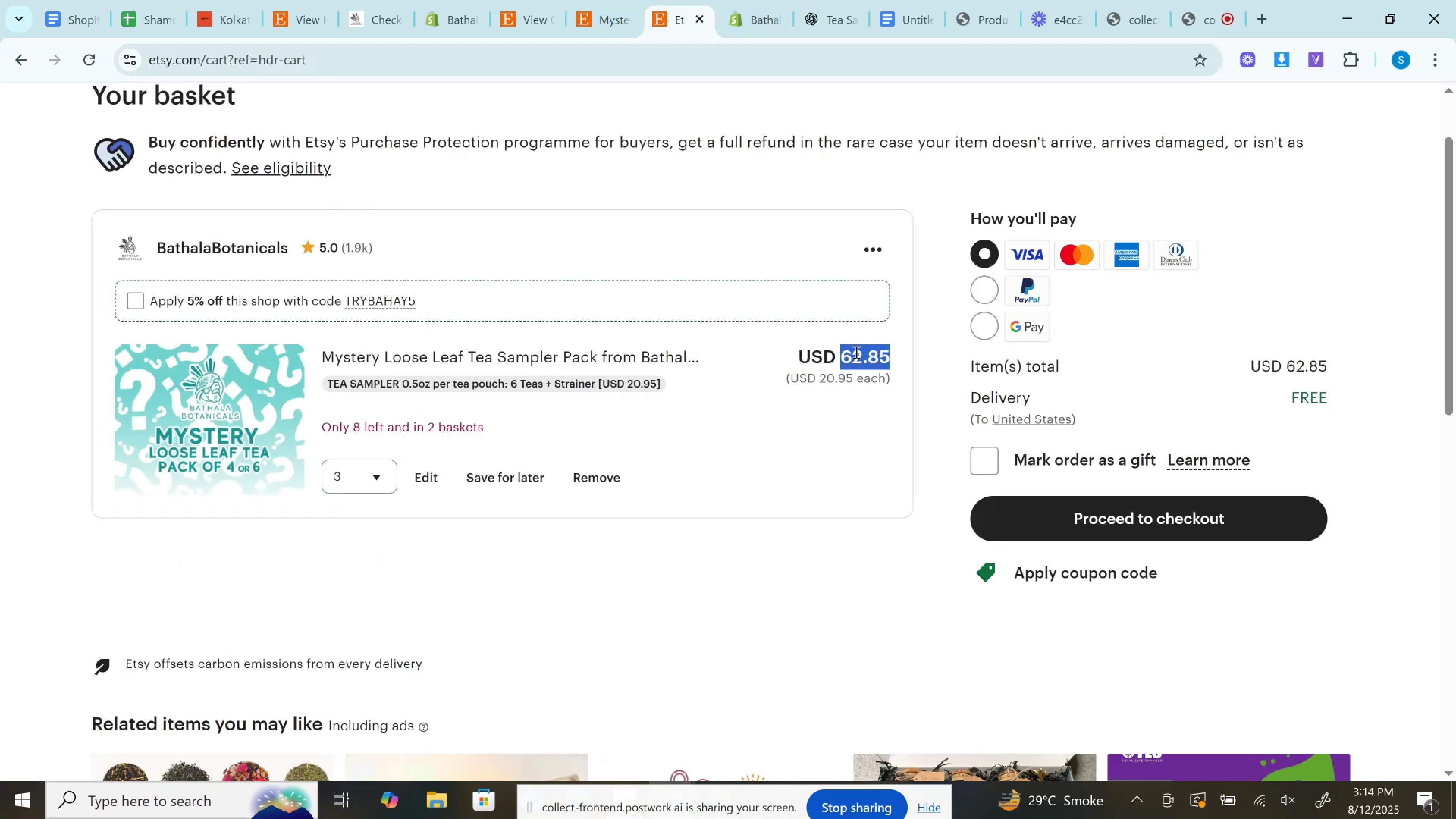 
key(Control+C)
 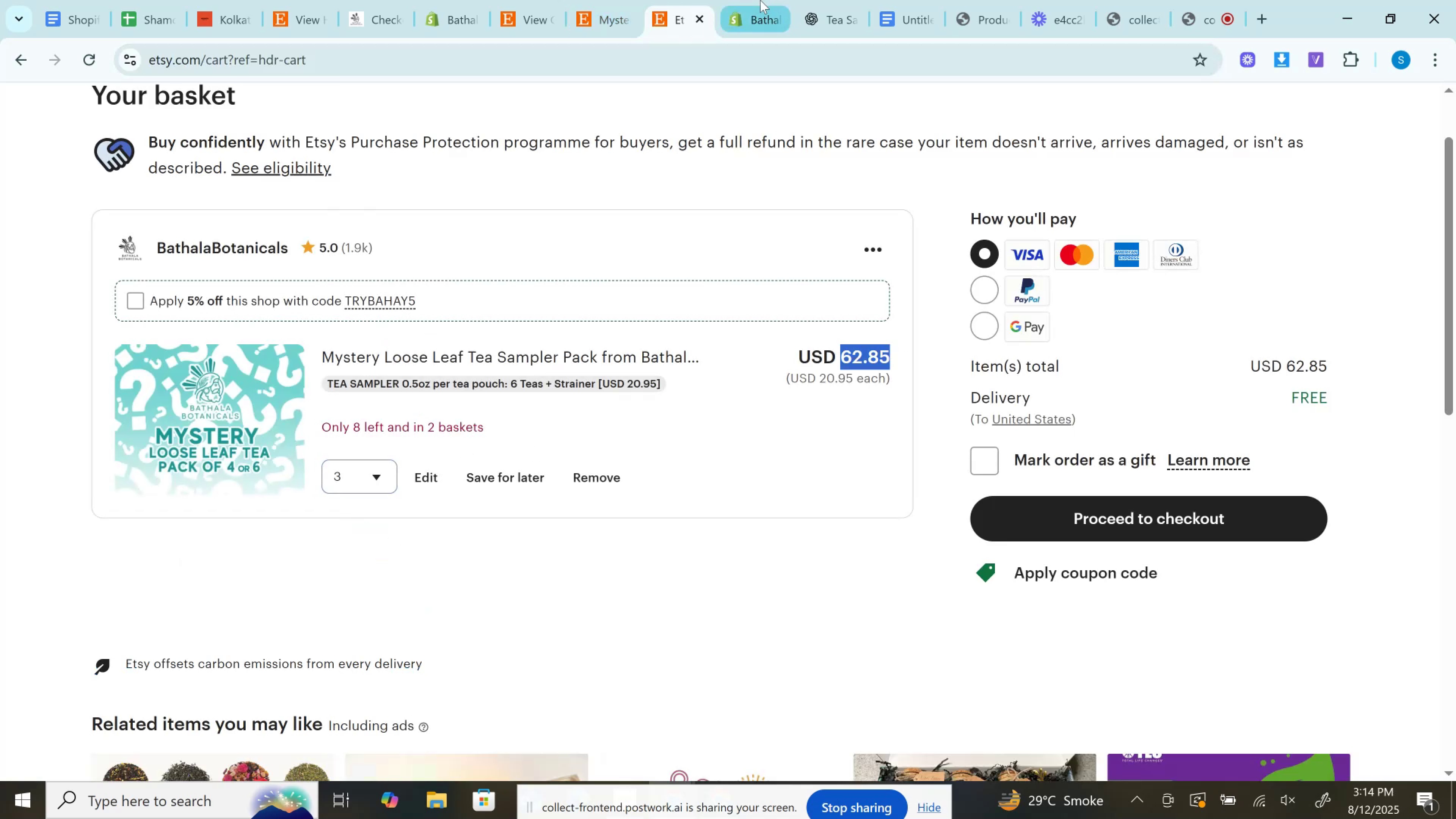 
left_click([760, 0])
 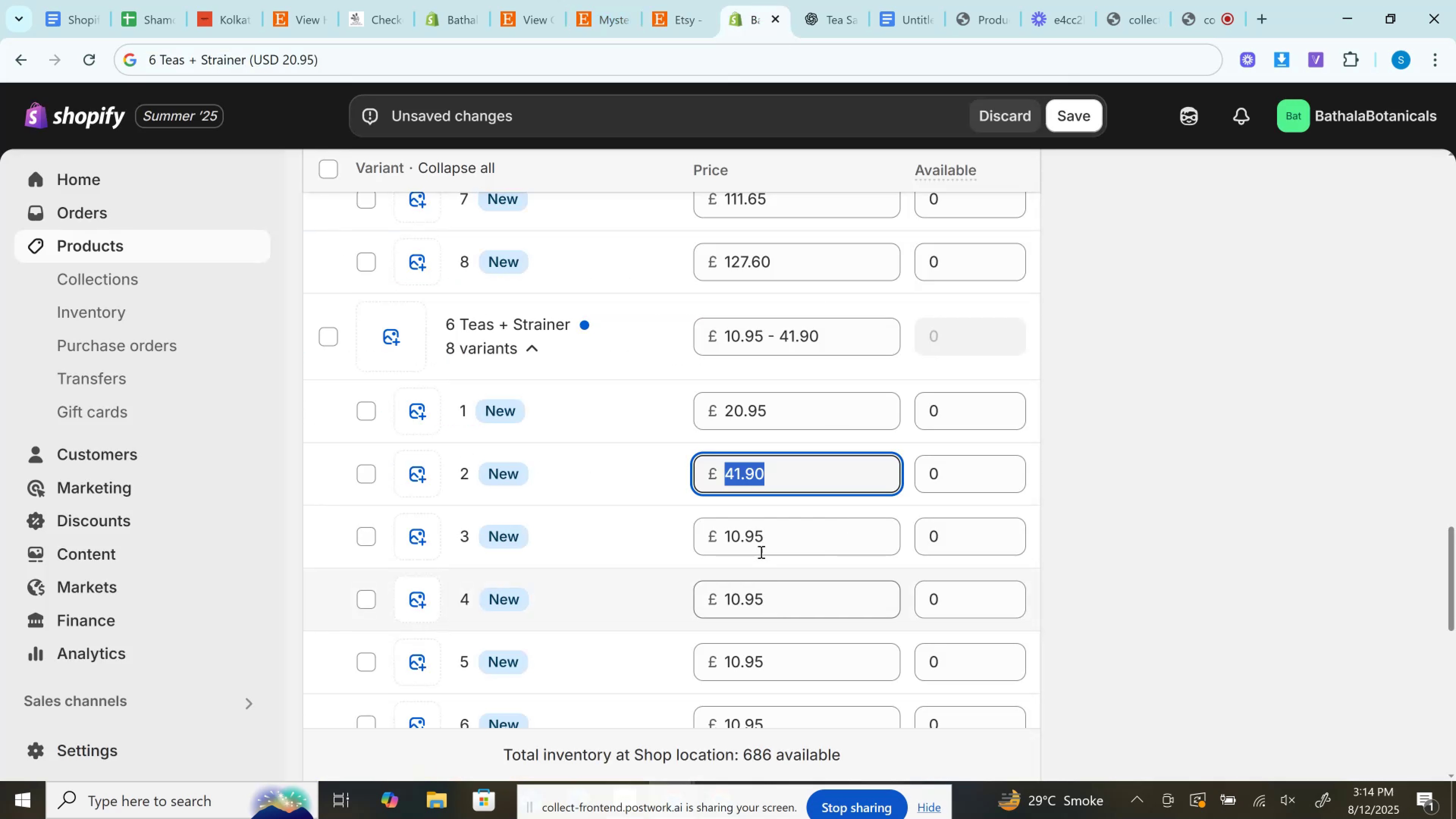 
left_click([761, 540])
 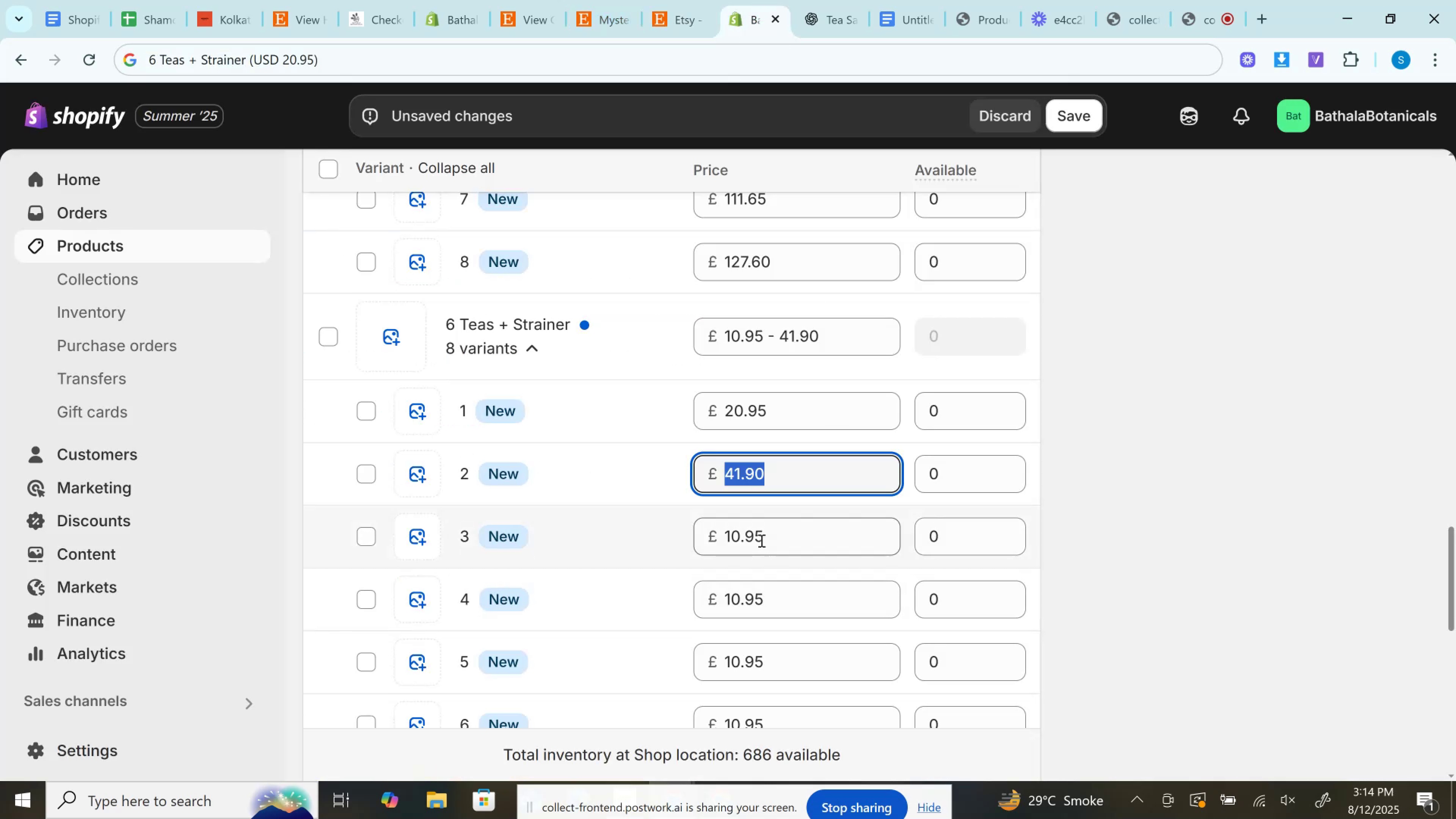 
key(Control+A)
 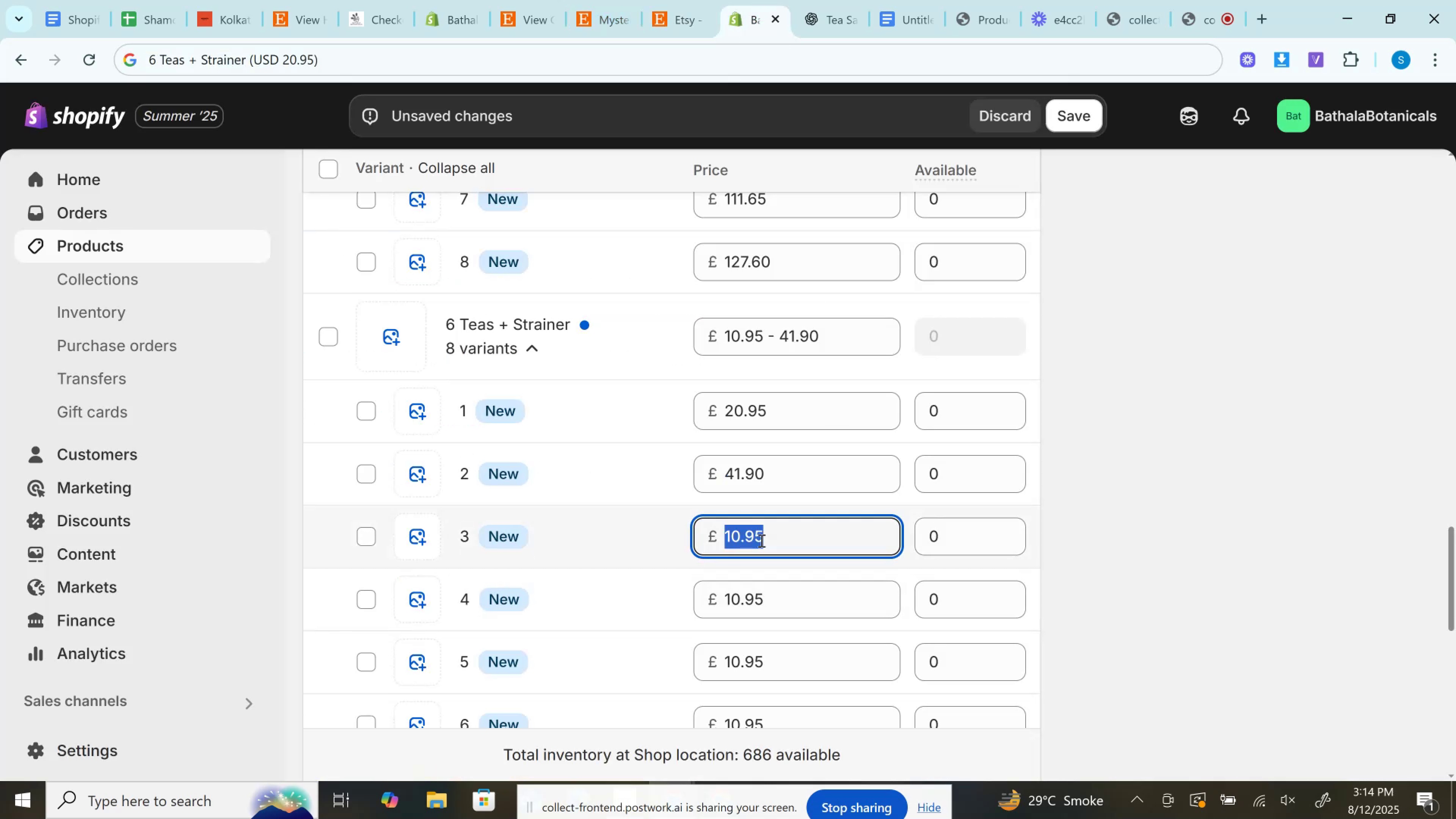 
key(Control+V)
 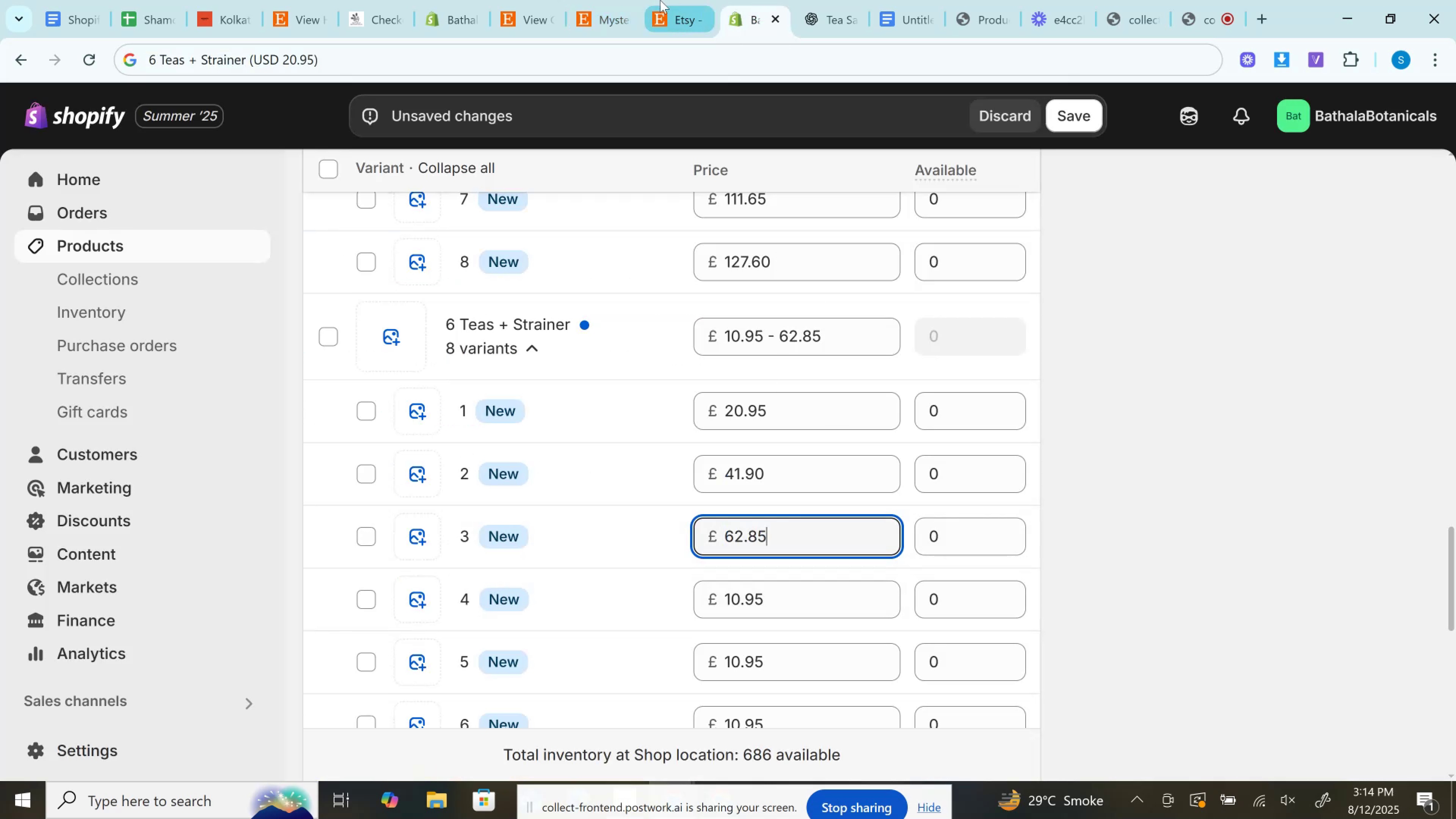 
left_click([660, 0])
 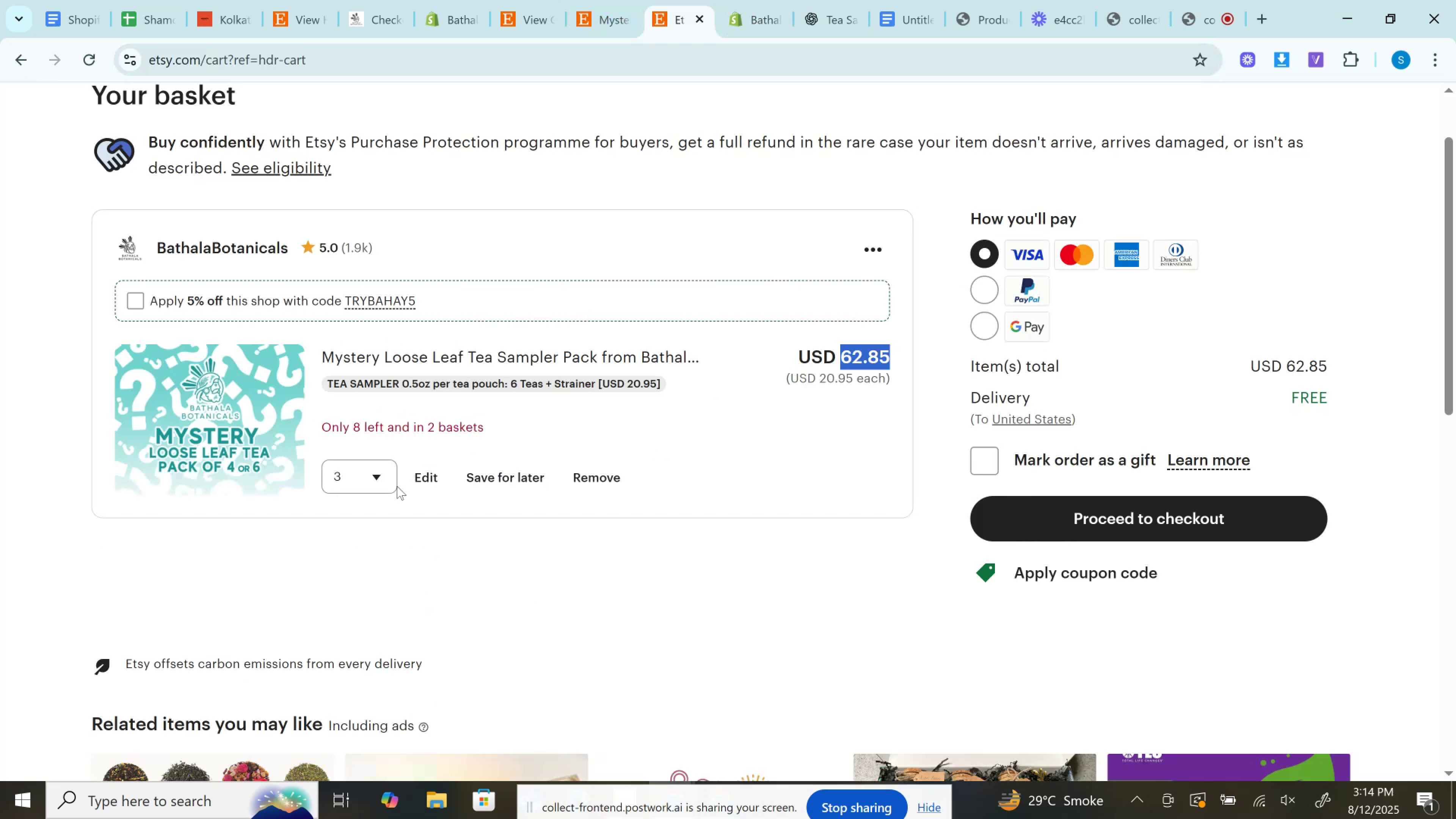 
left_click([333, 475])
 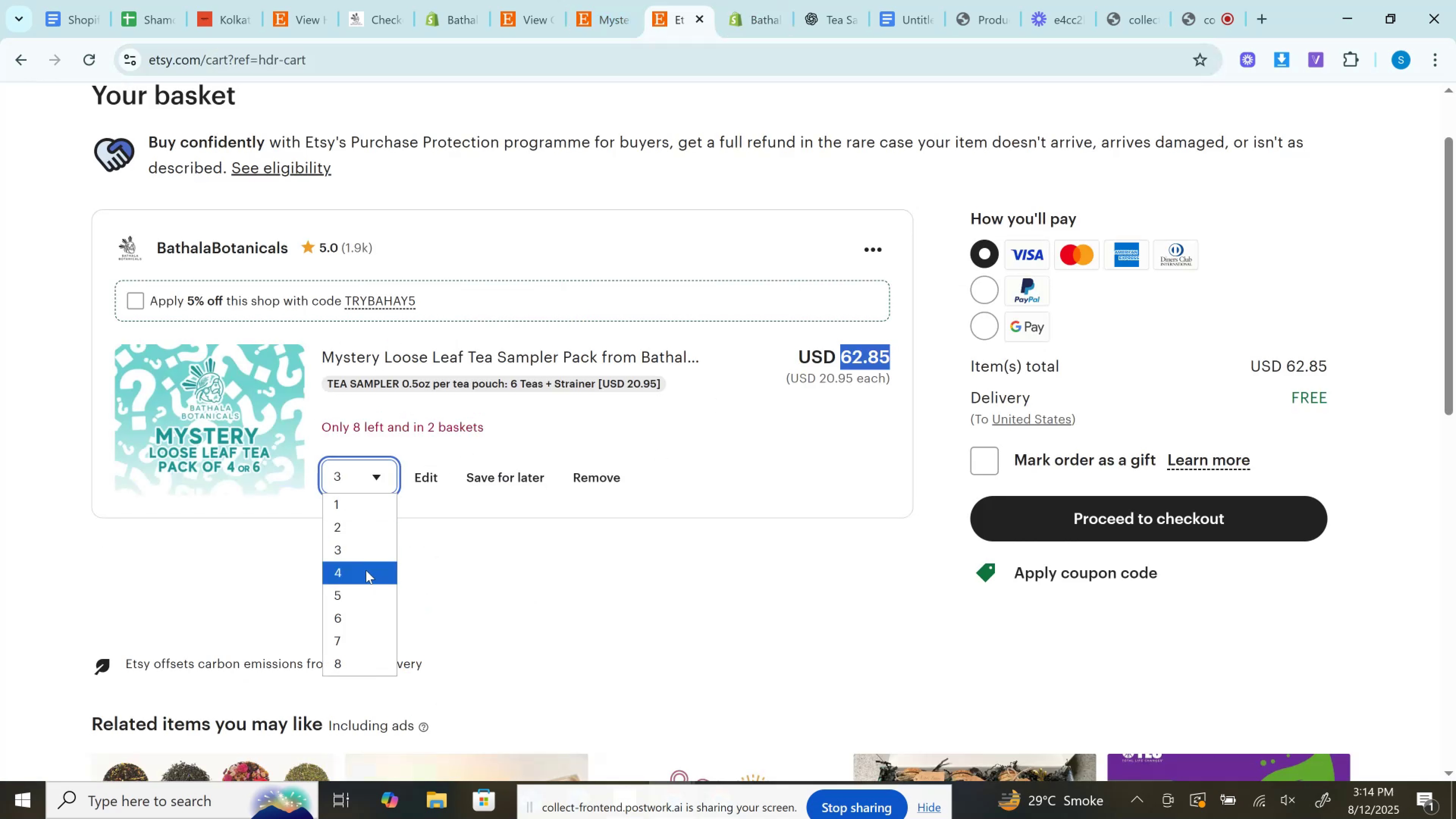 
left_click([366, 570])
 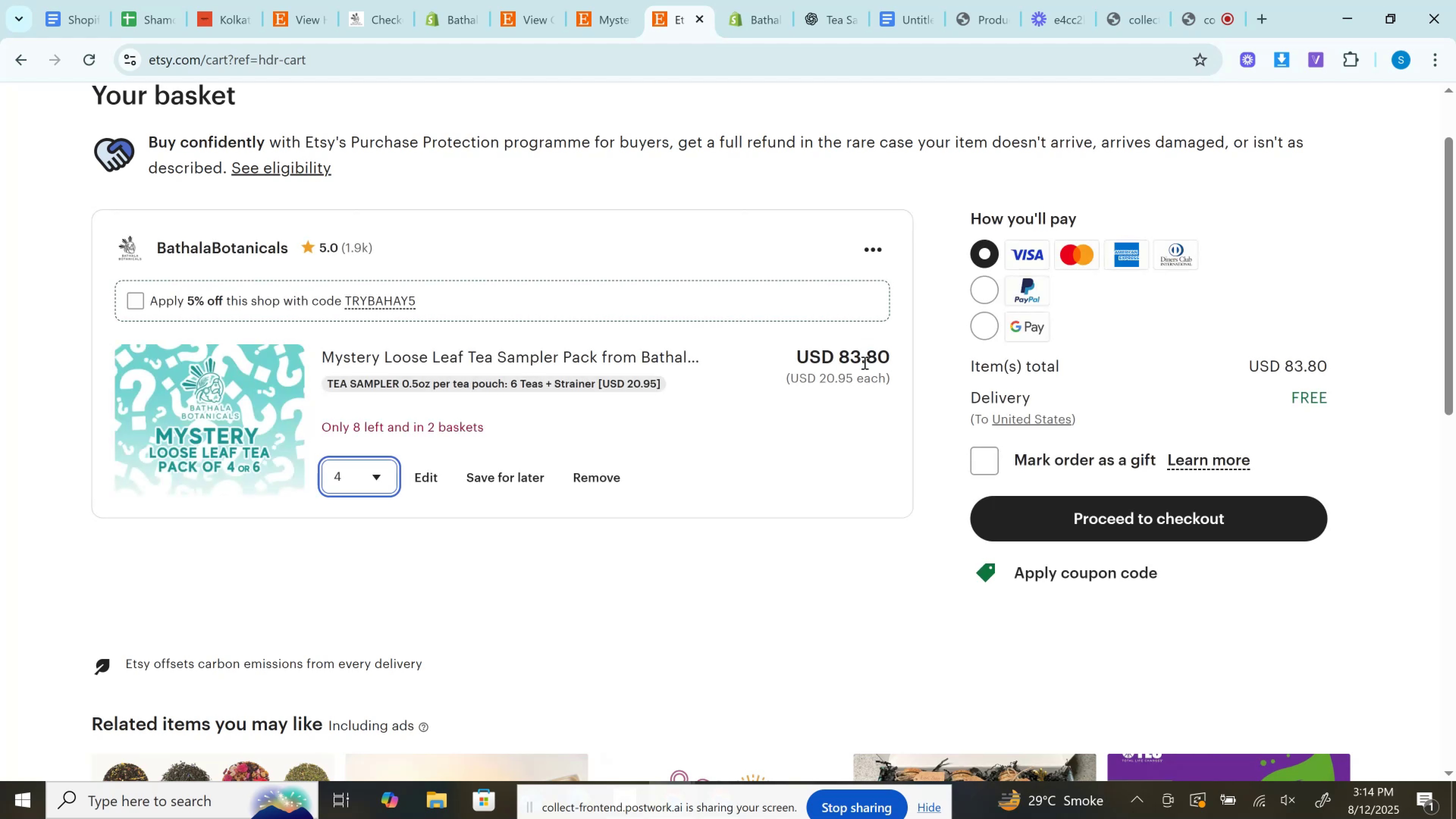 
double_click([863, 362])
 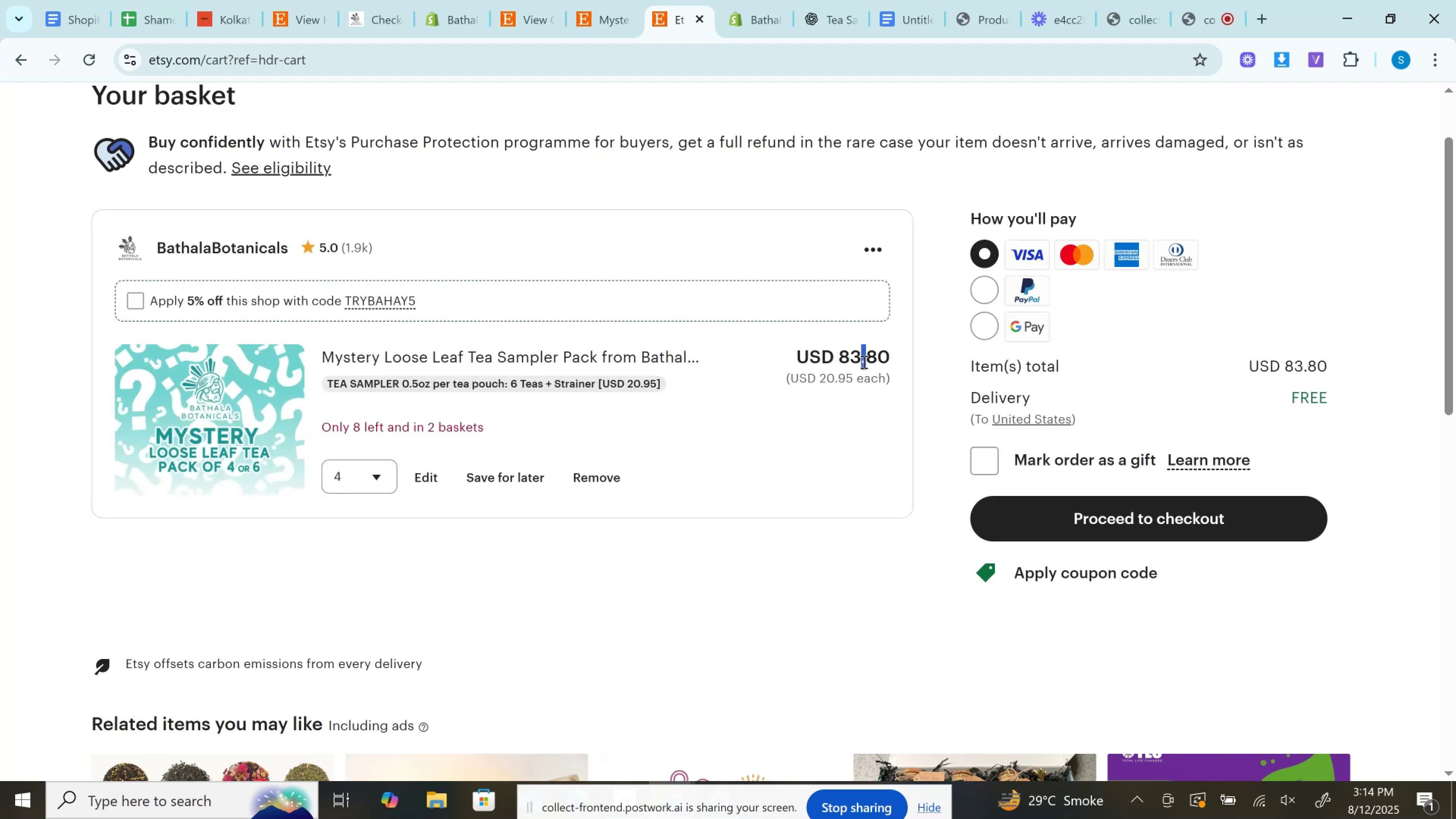 
hold_key(key=ControlLeft, duration=0.84)
 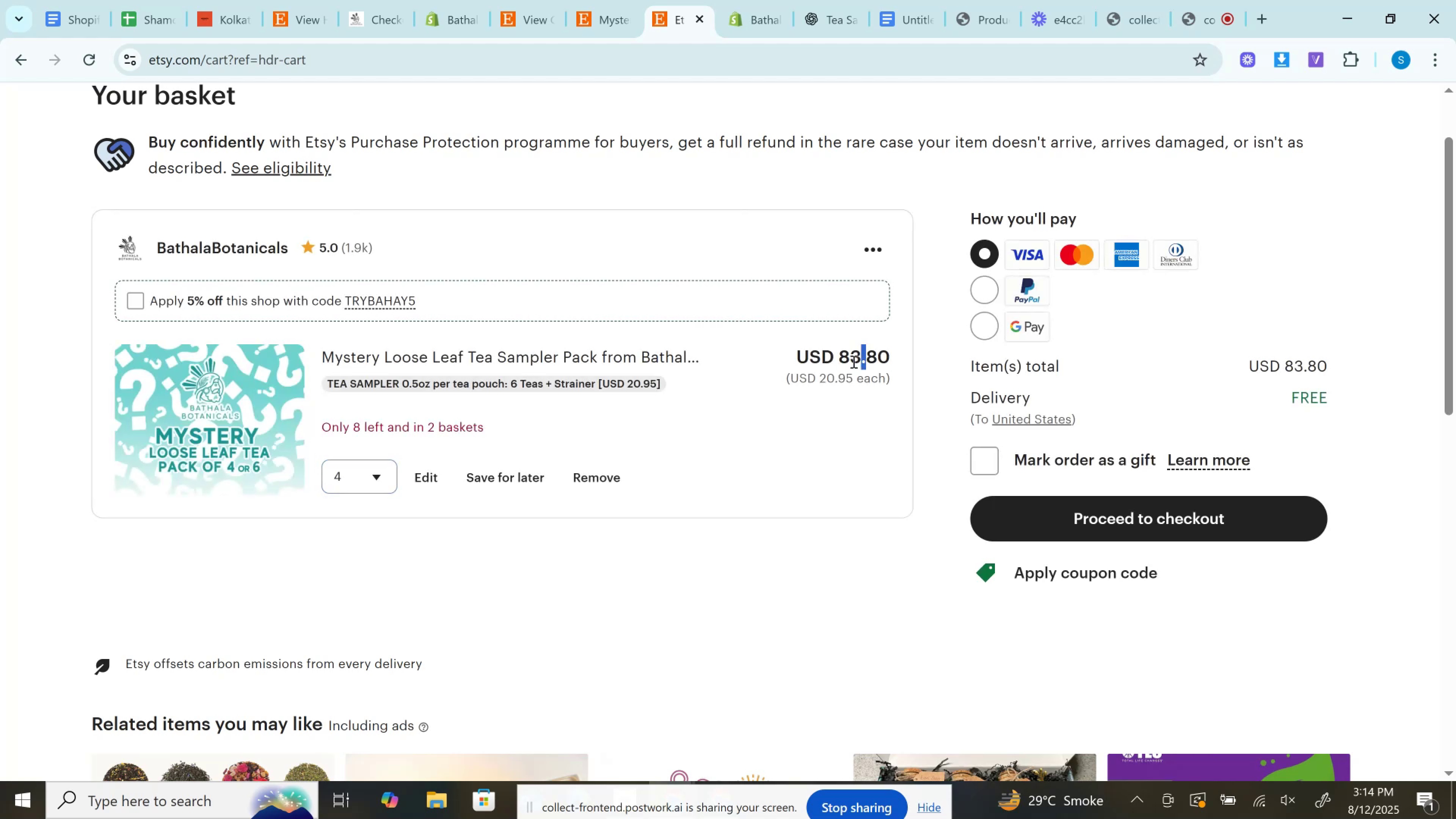 
left_click([853, 361])
 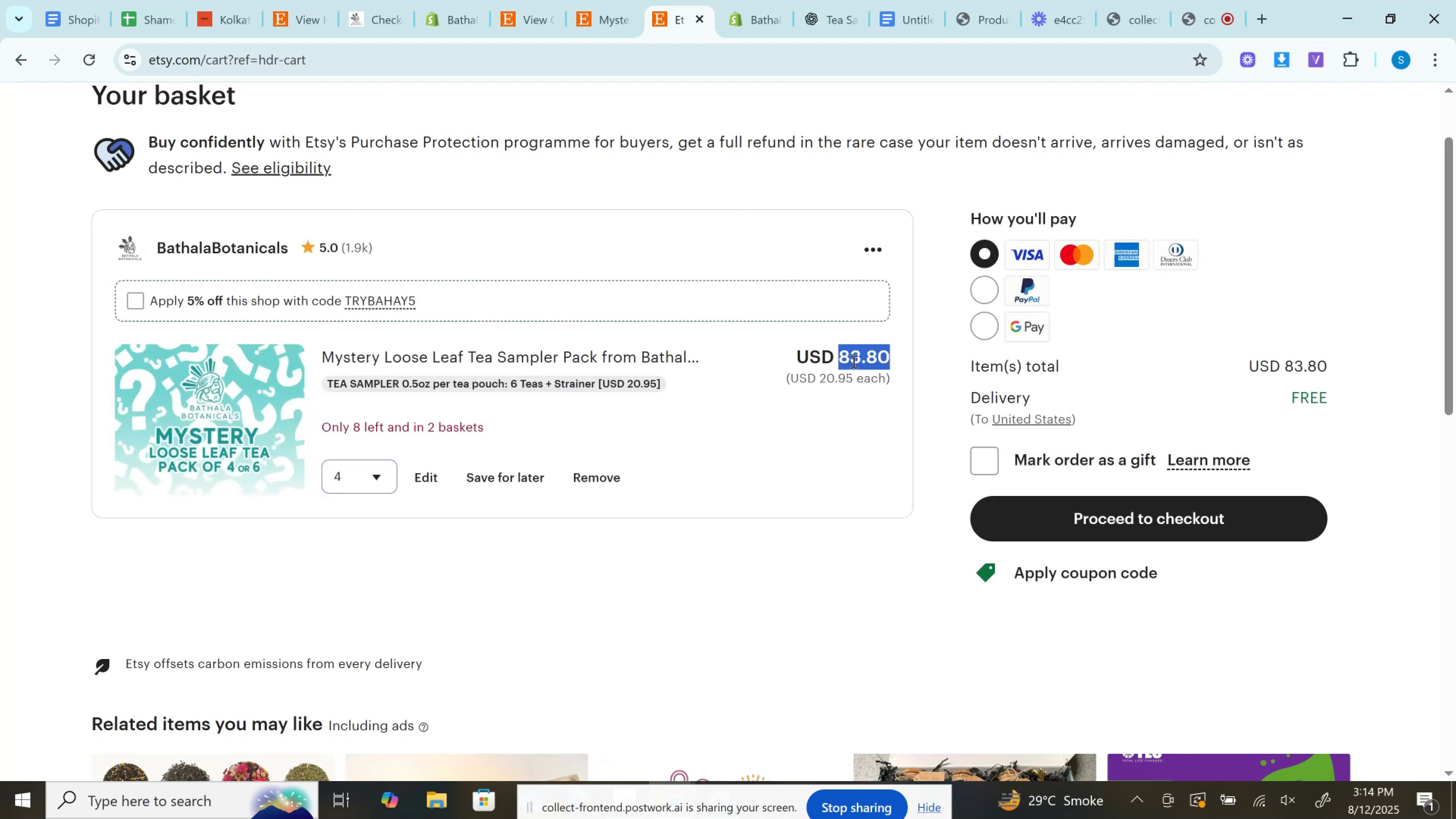 
double_click([853, 361])
 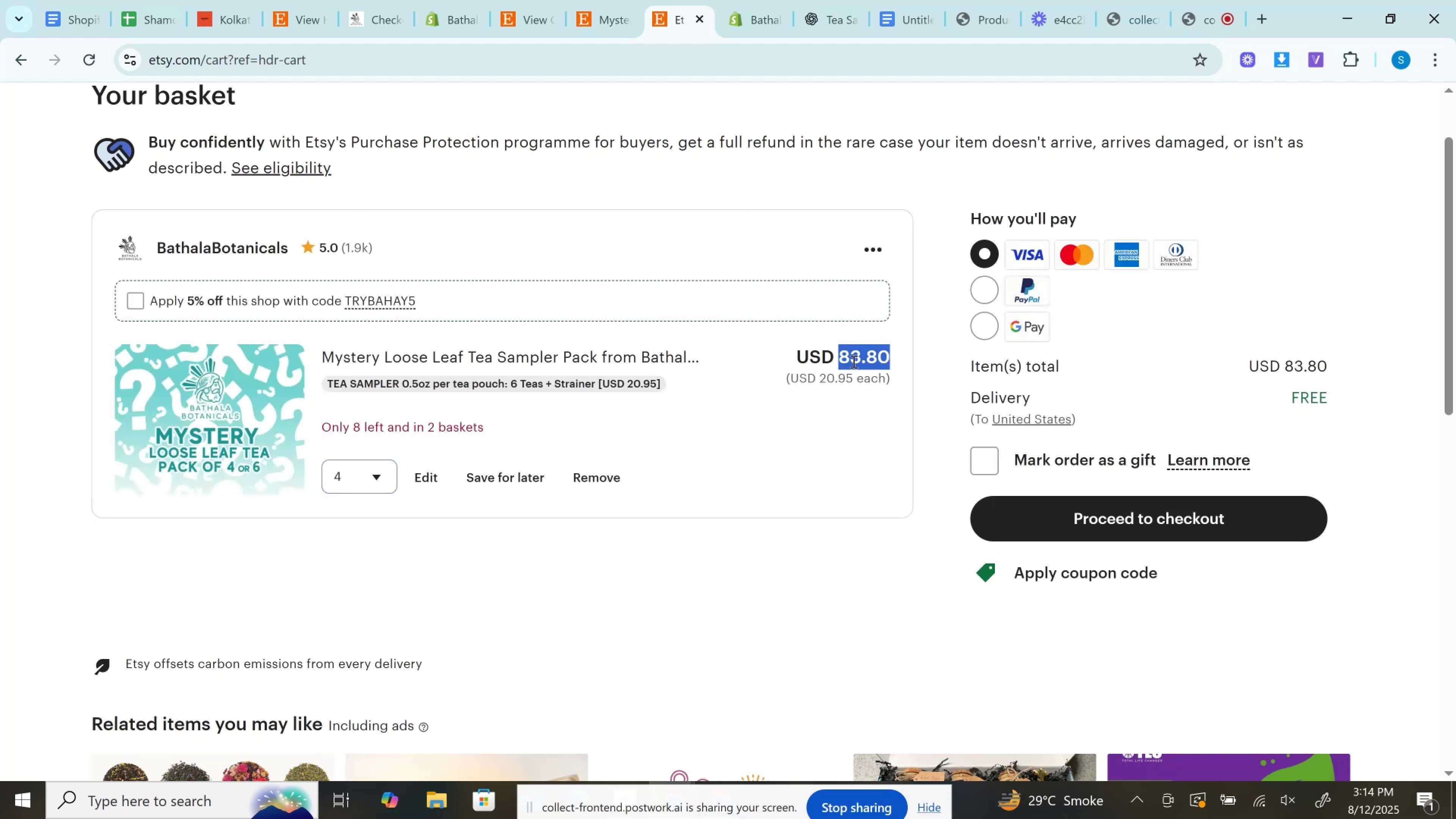 
key(Control+C)
 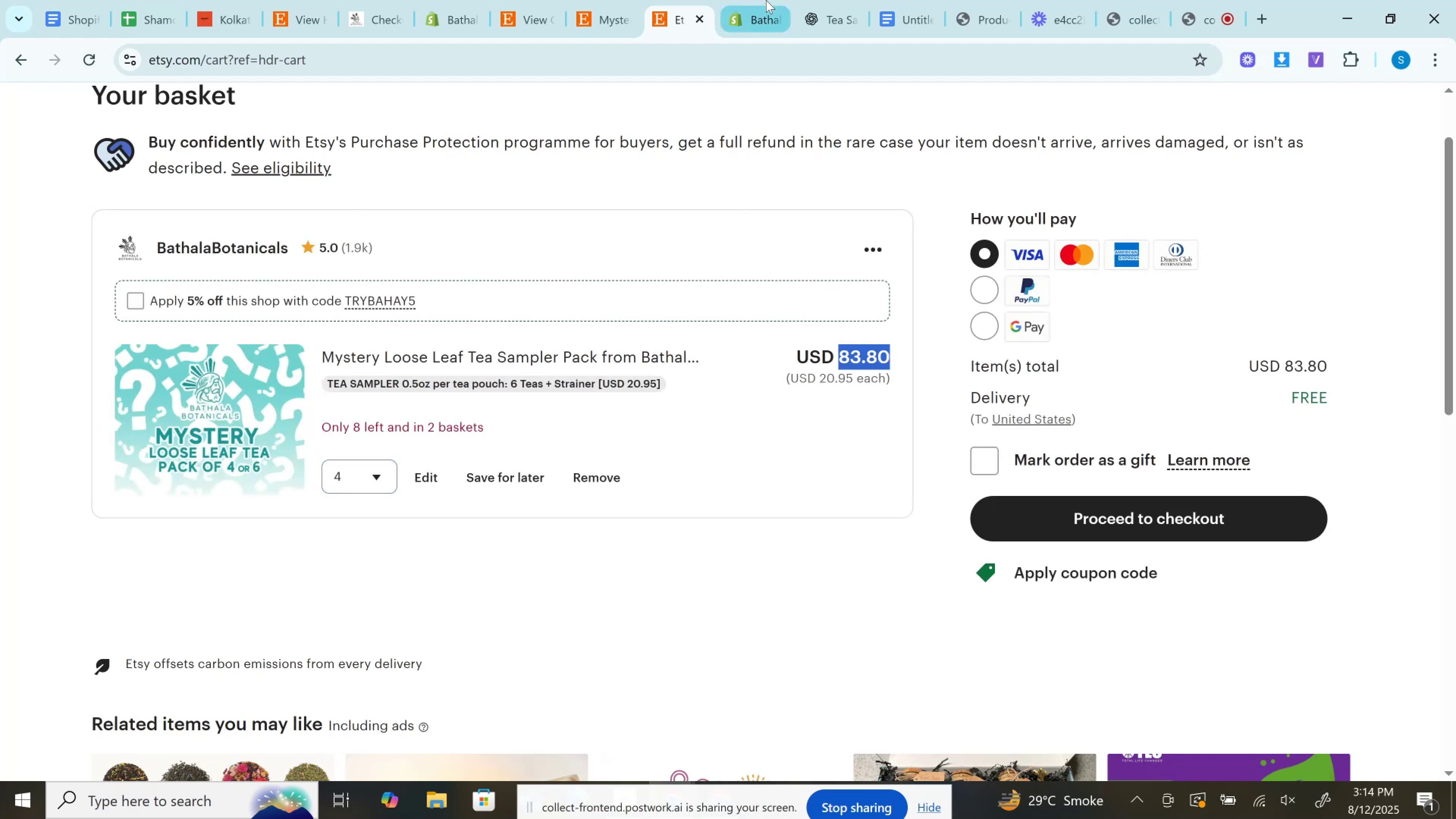 
left_click([766, 0])
 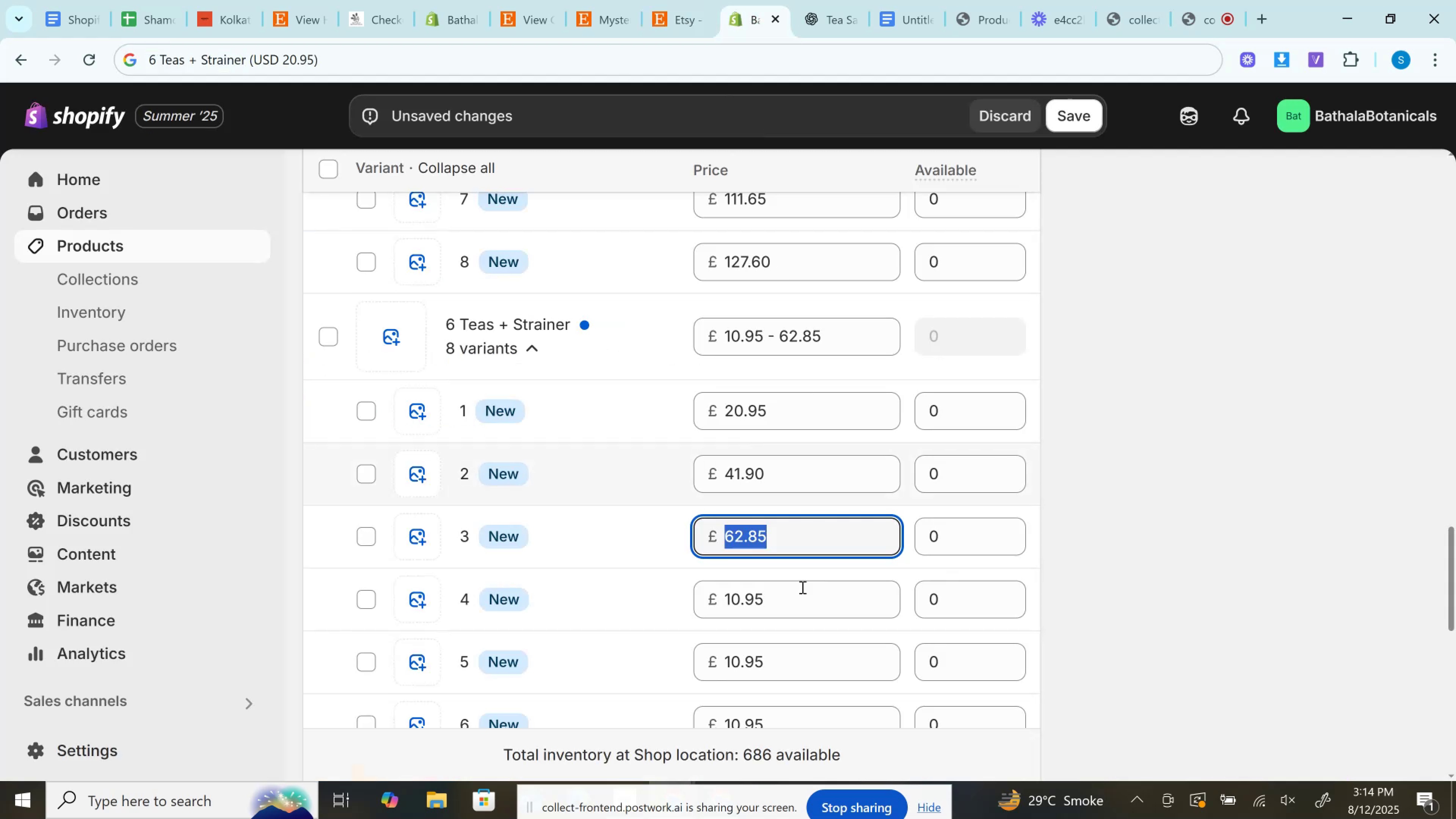 
left_click([795, 597])
 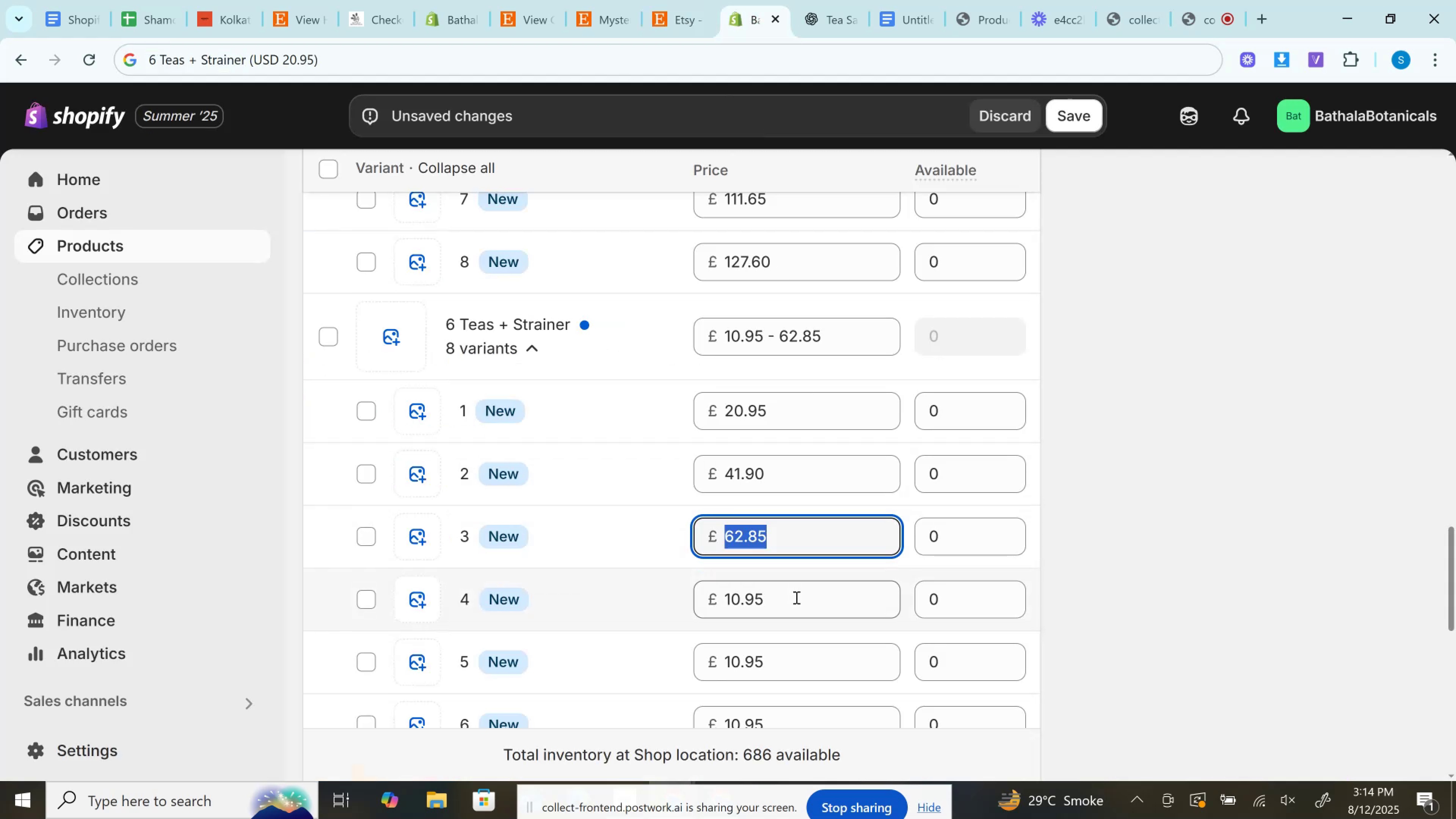 
key(Control+A)
 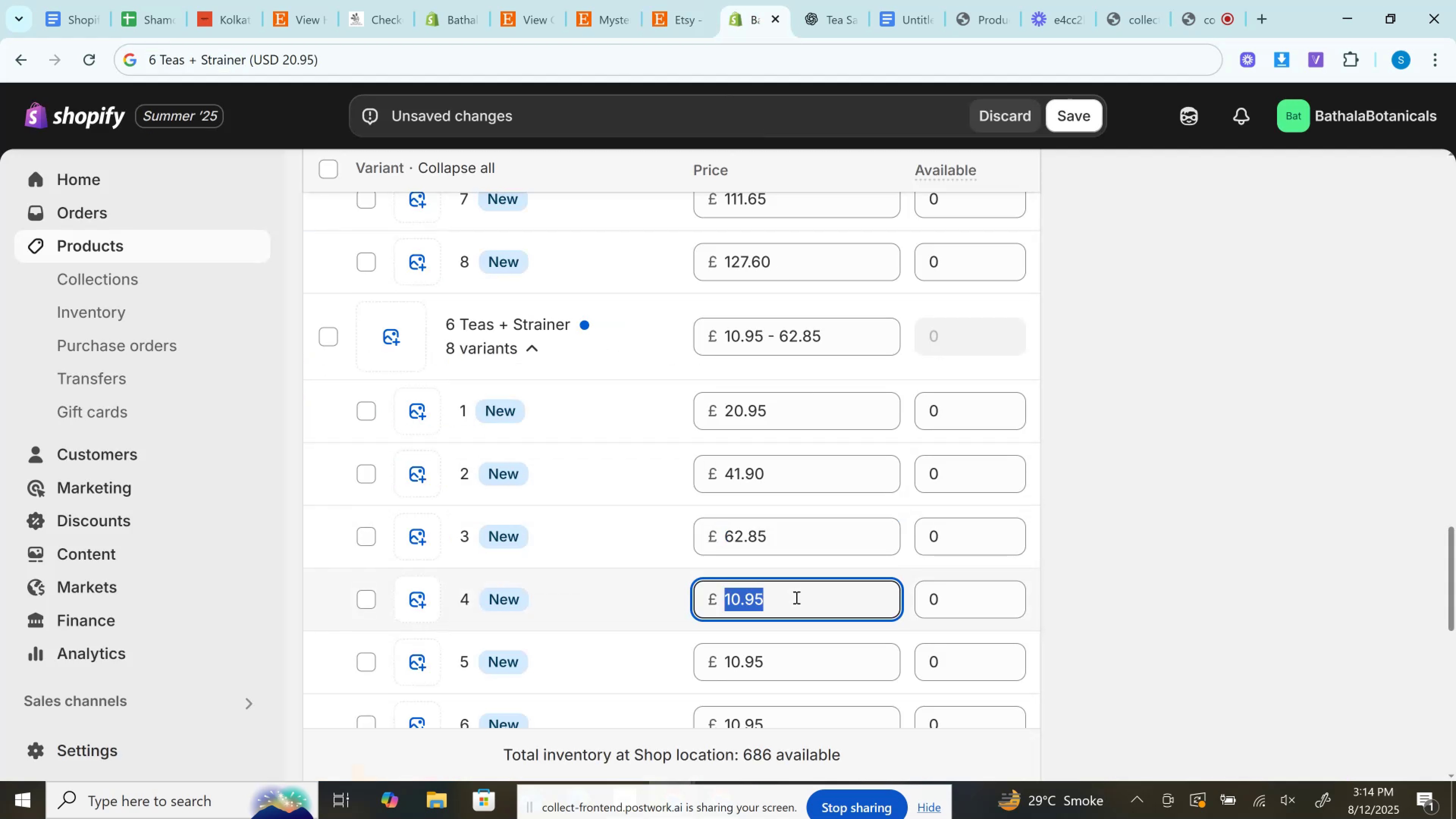 
key(Control+V)
 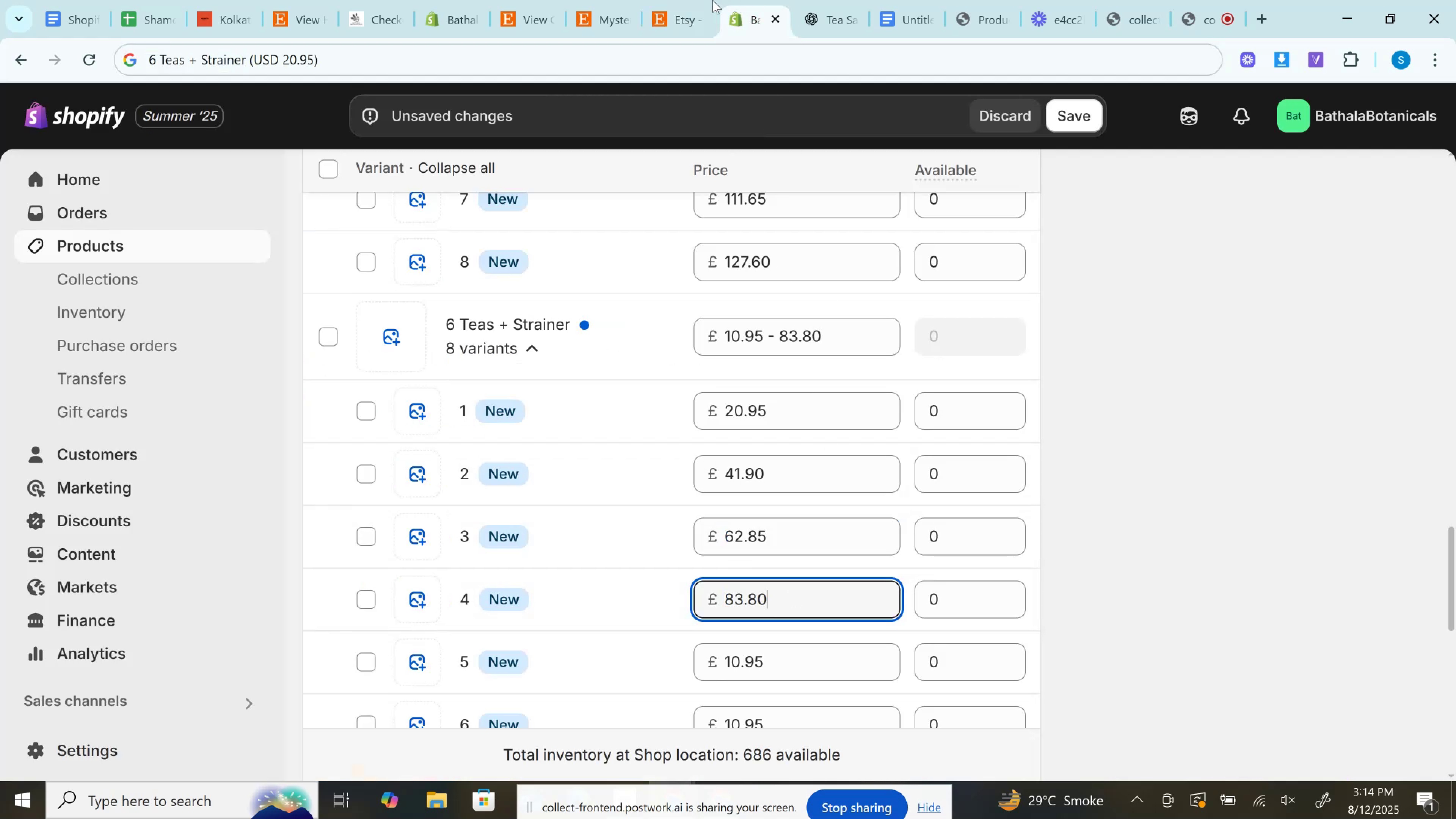 
left_click([701, 0])
 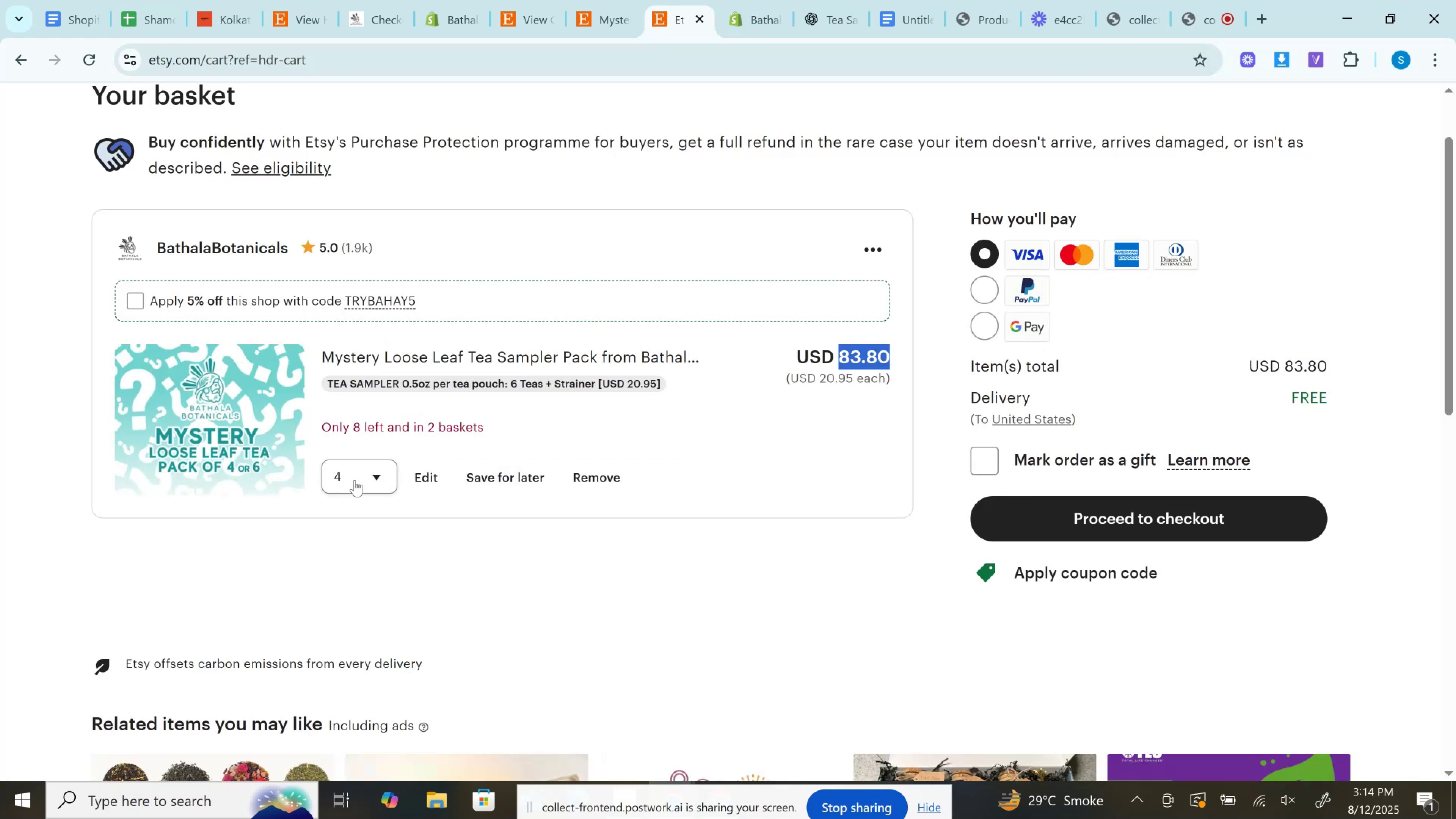 
left_click([355, 483])
 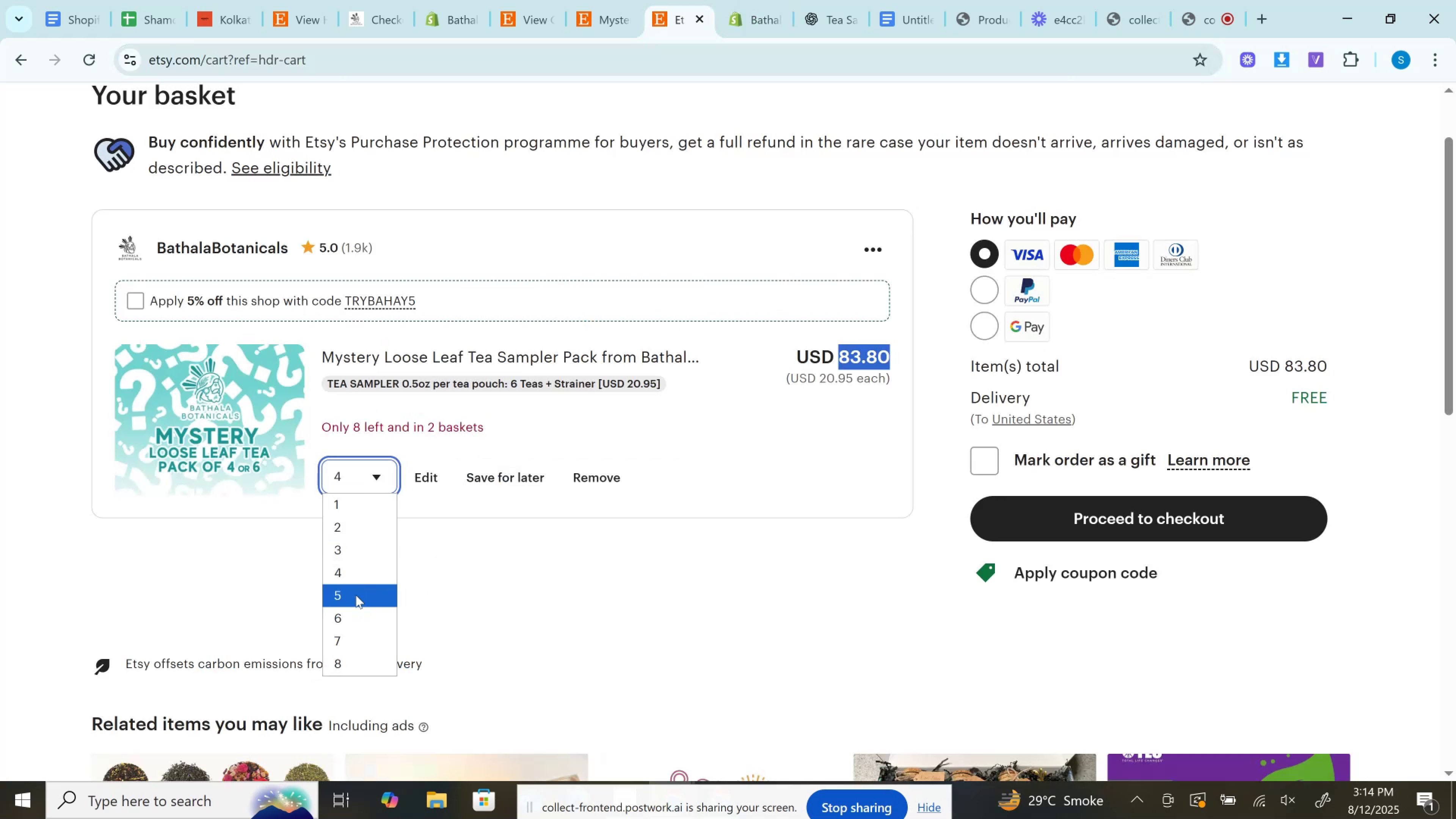 
left_click([356, 595])
 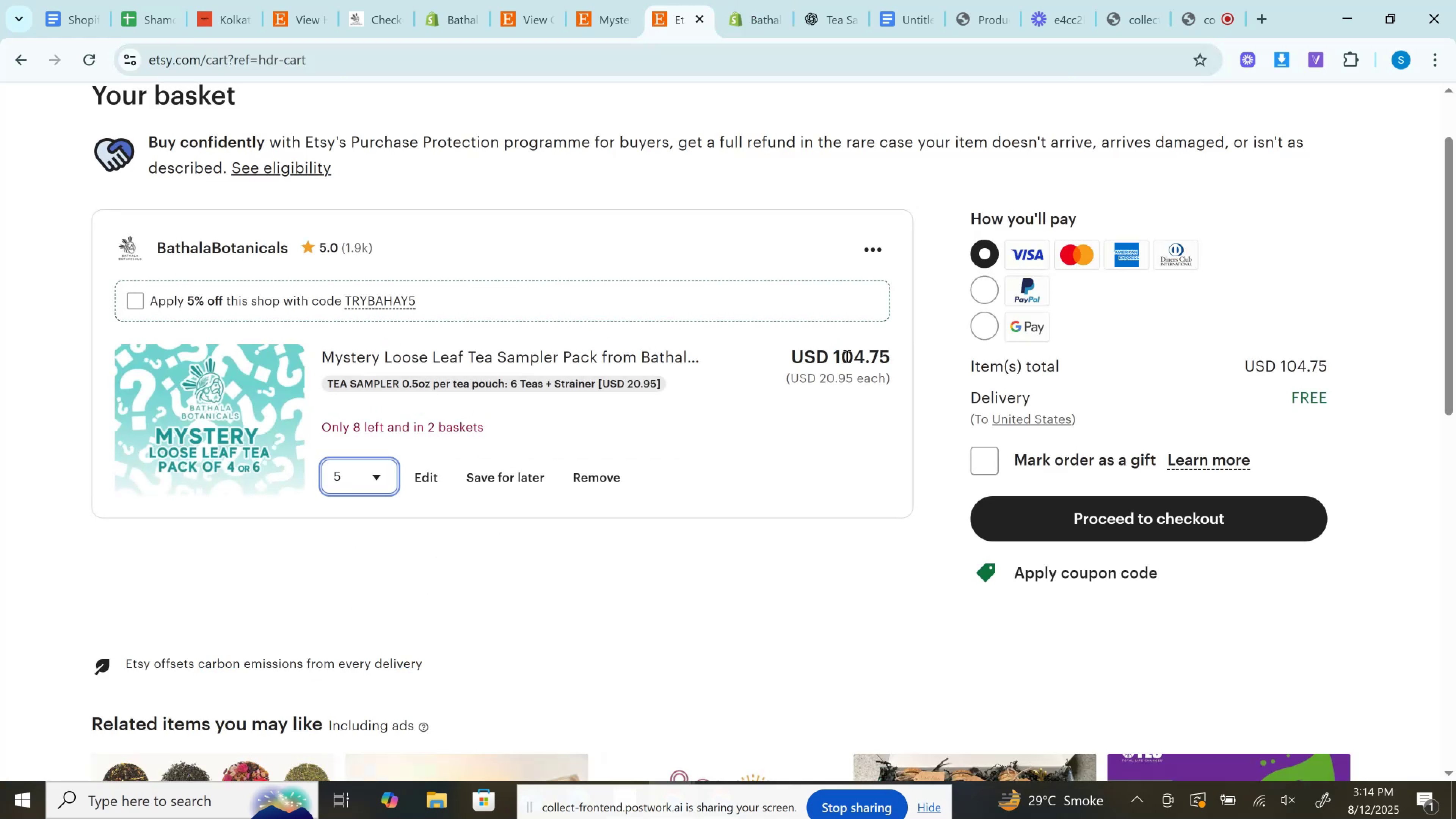 
left_click([846, 356])
 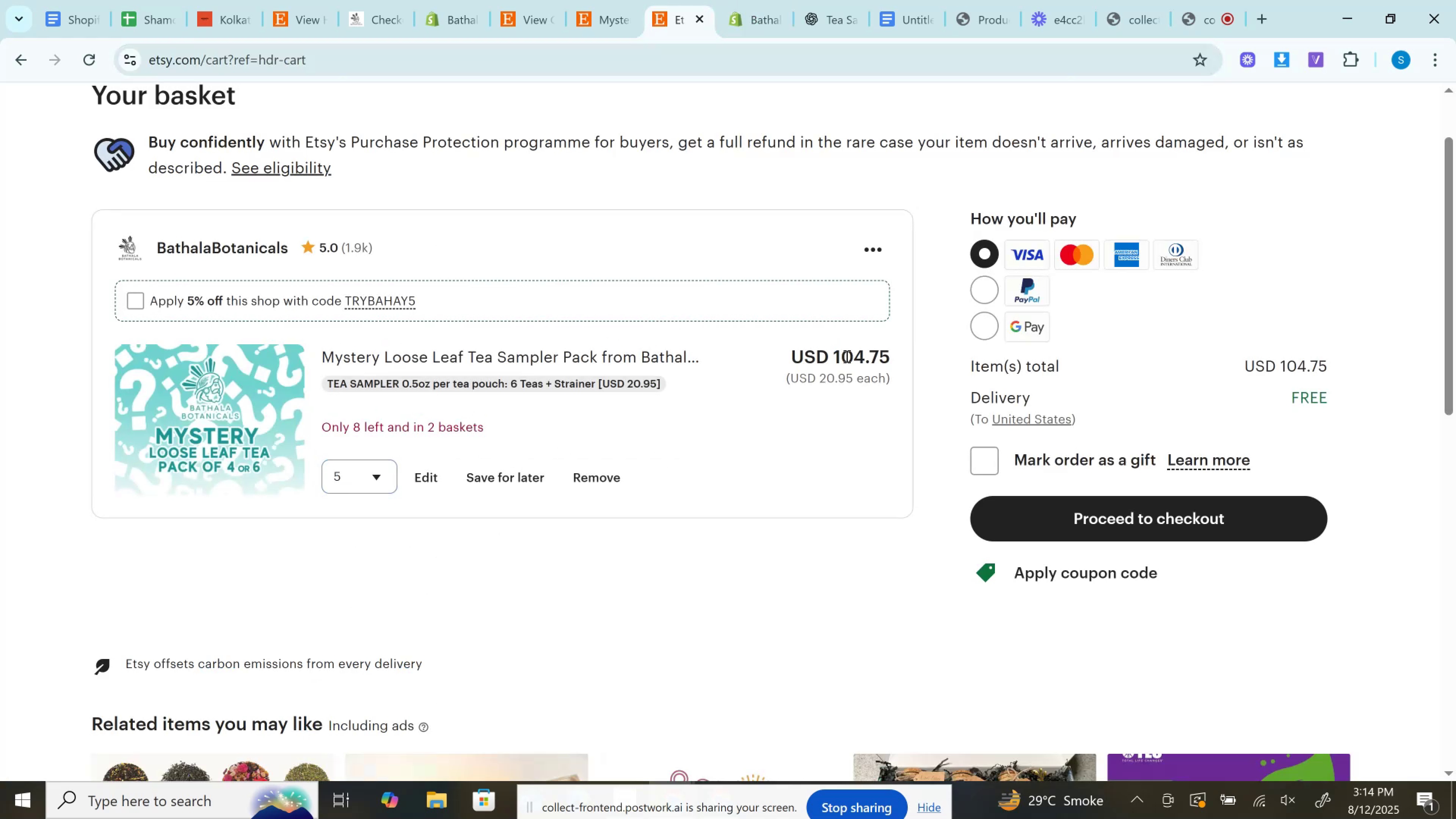 
double_click([846, 356])
 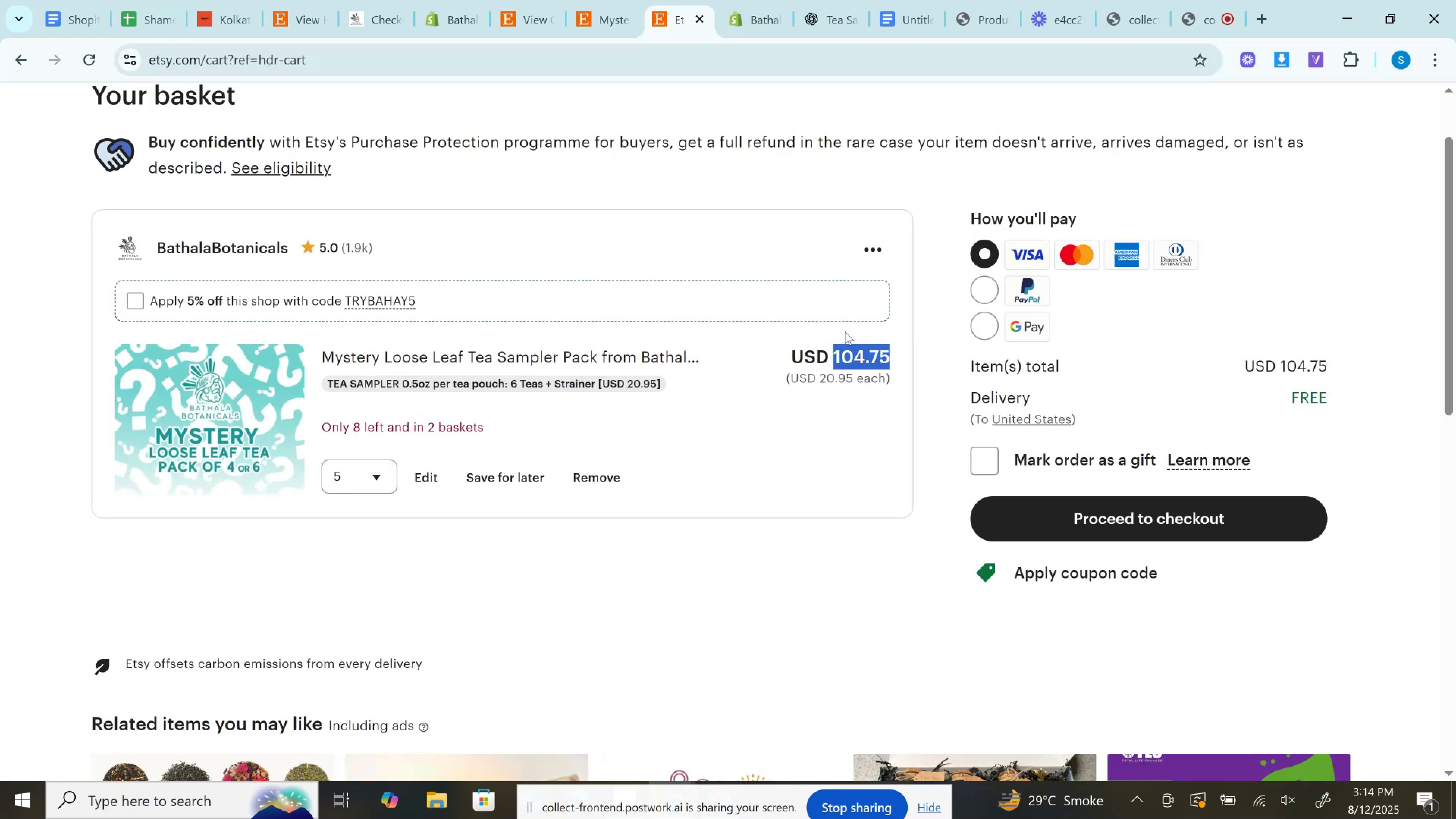 
key(Control+C)
 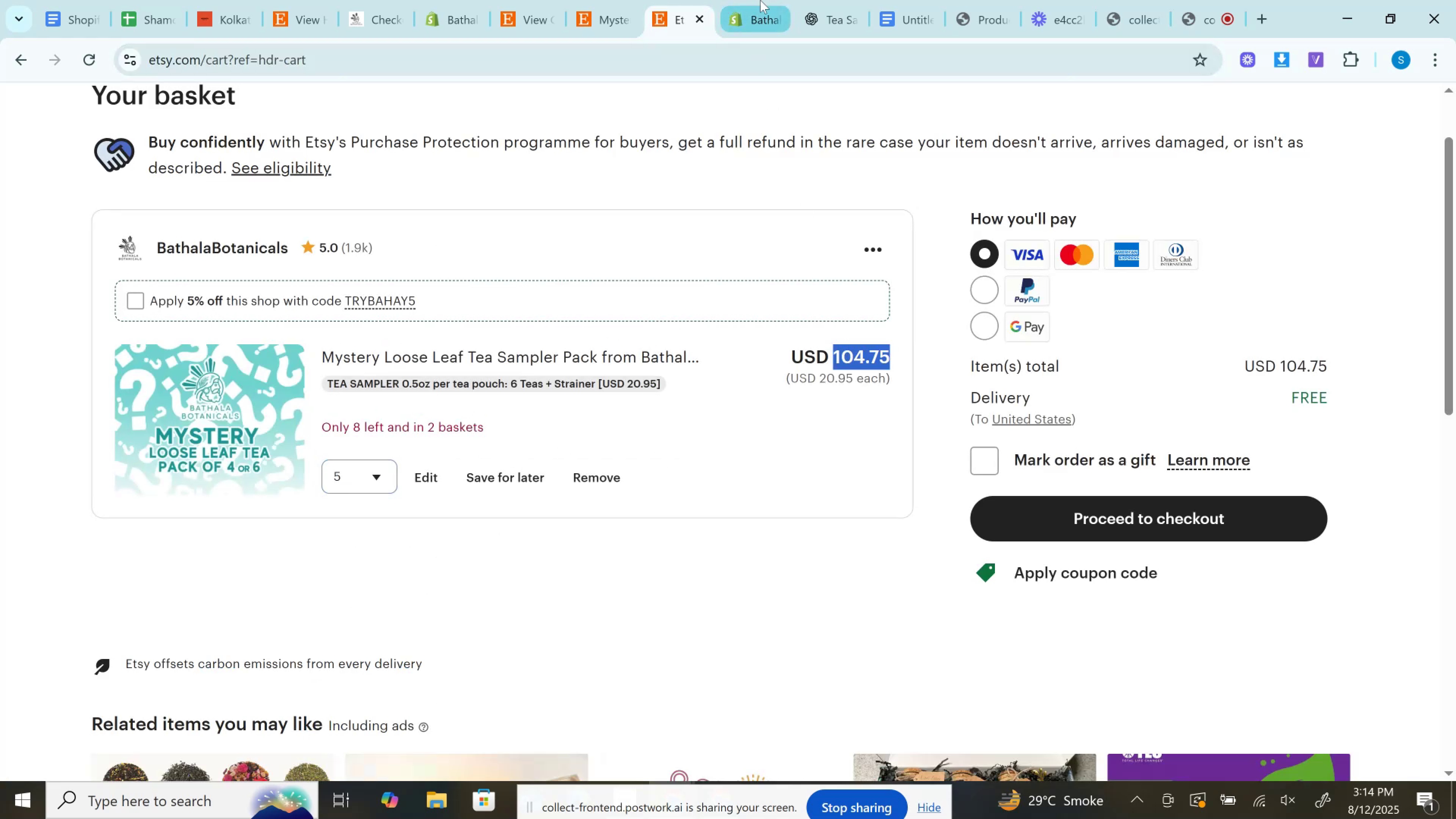 
left_click([760, 0])
 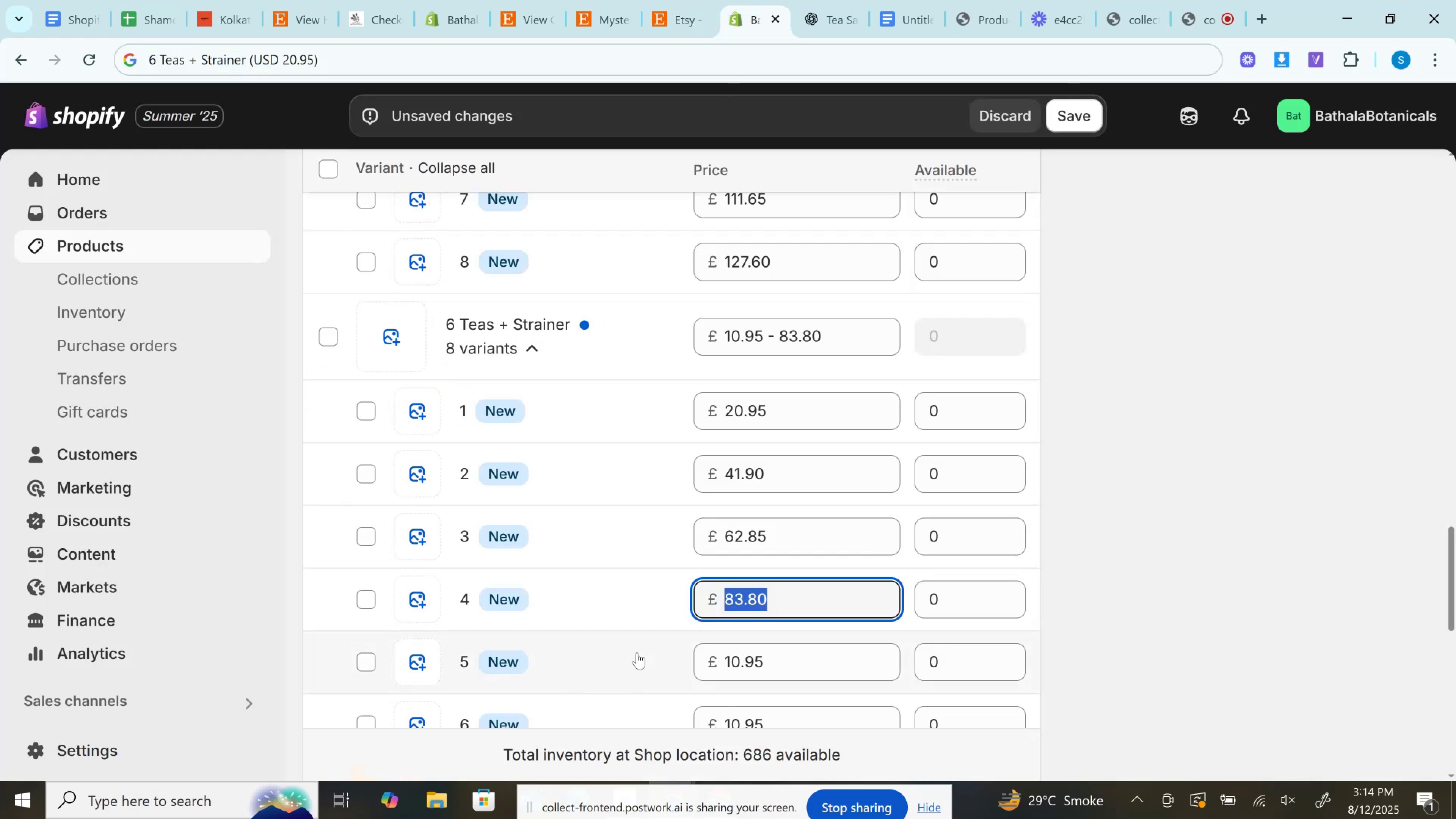 
scroll: coordinate [660, 643], scroll_direction: down, amount: 3.0
 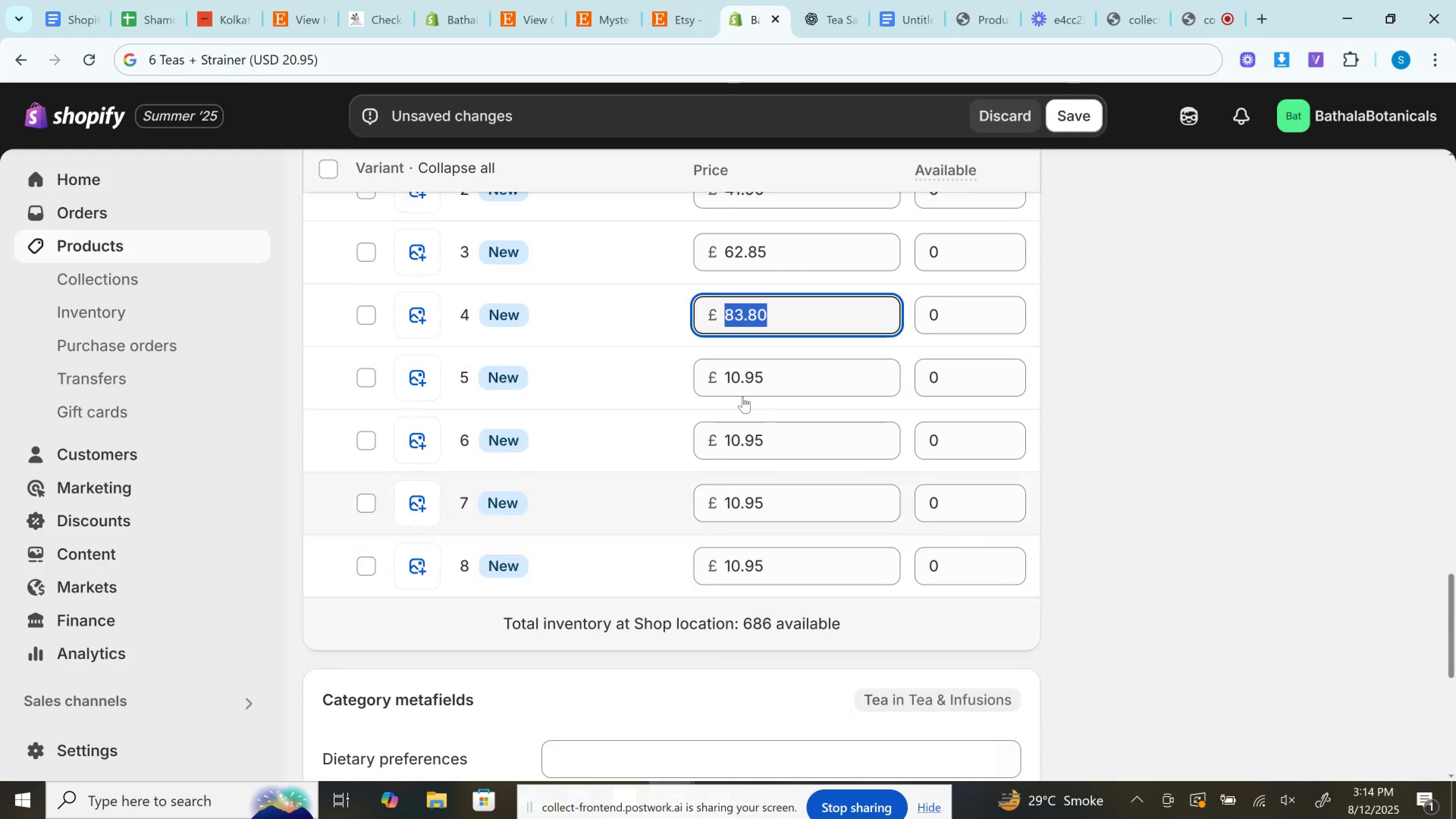 
left_click([738, 372])
 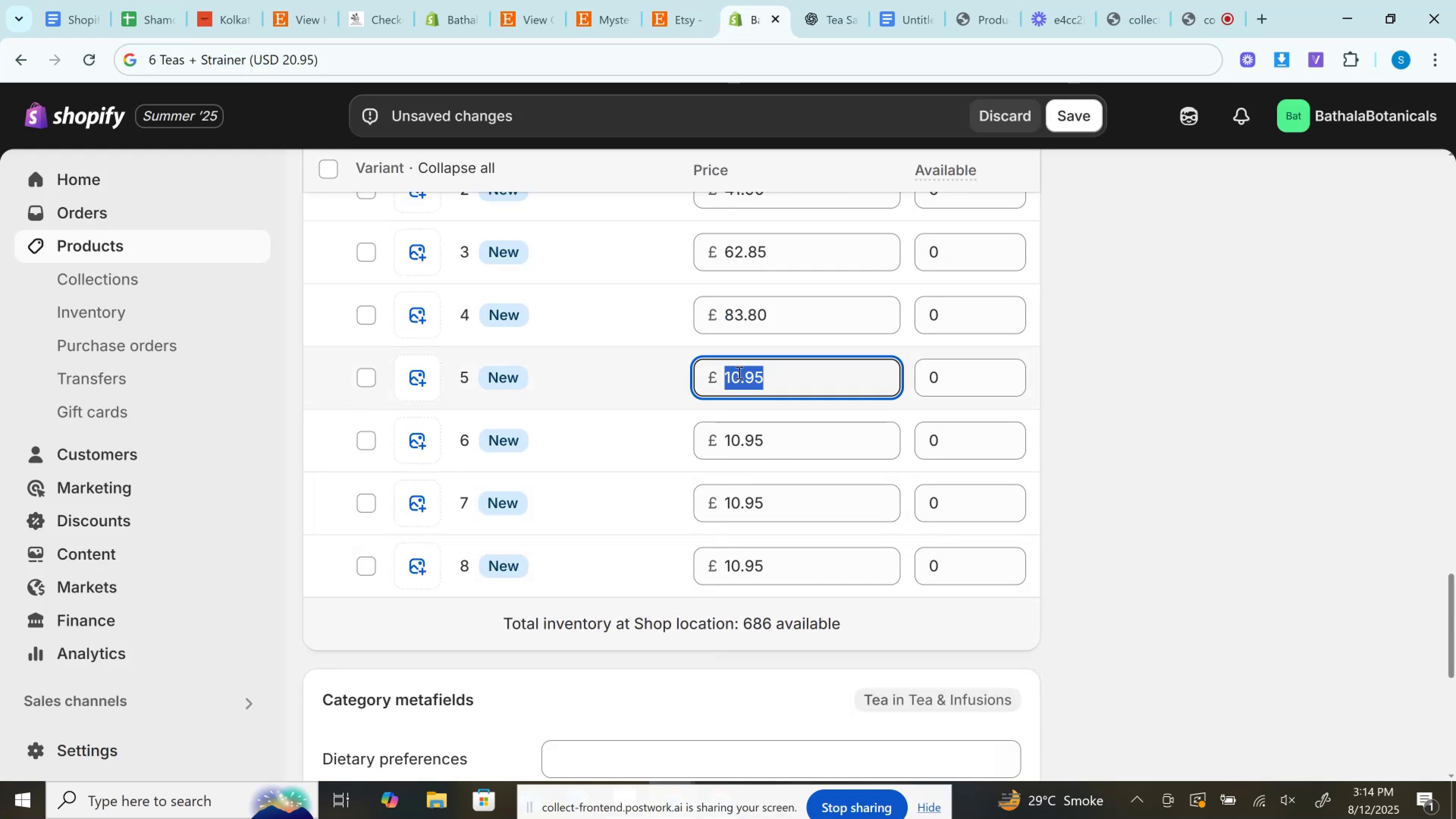 
key(Control+A)
 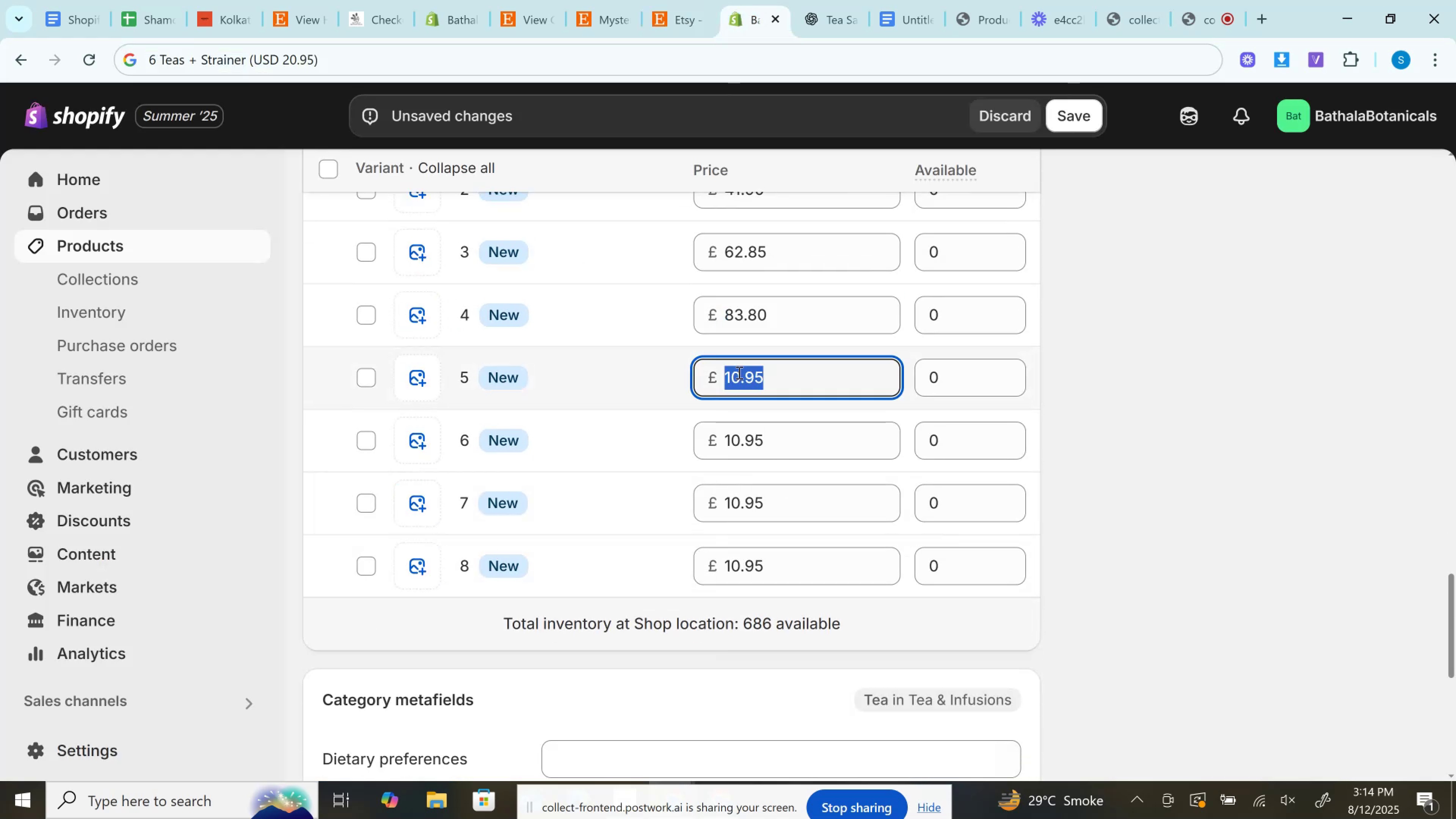 
key(Control+V)
 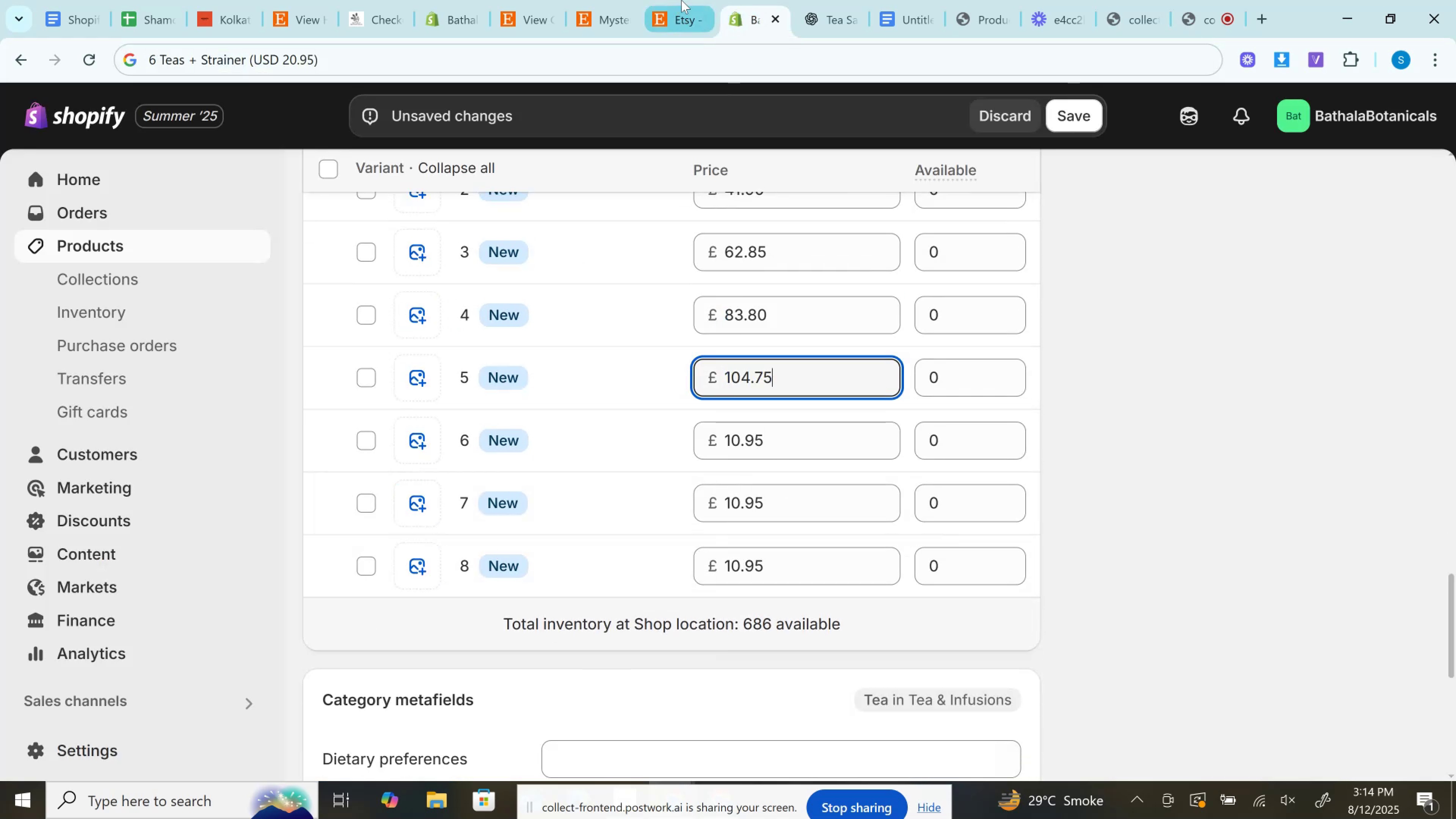 
left_click([682, 0])
 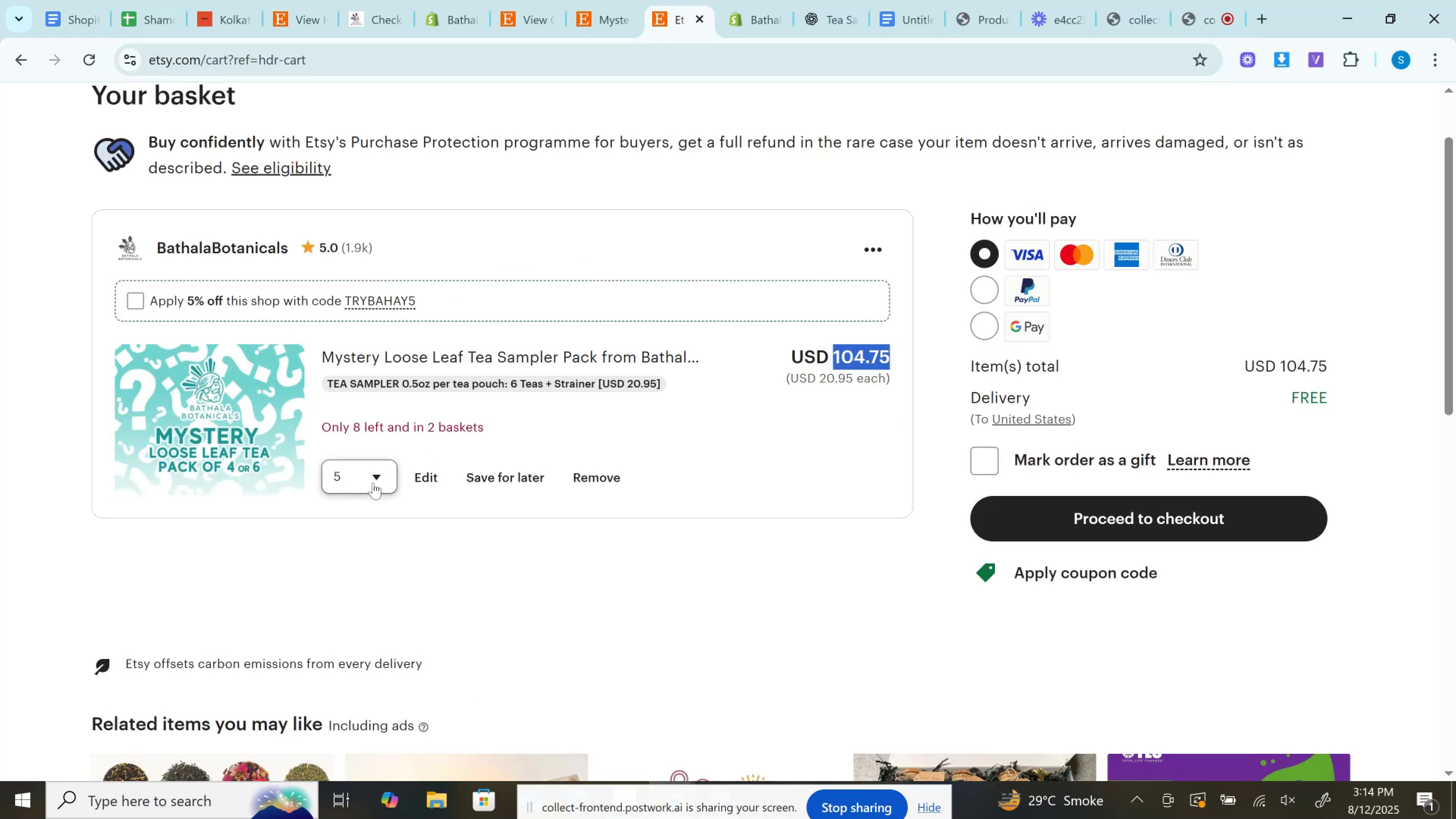 
left_click([373, 486])
 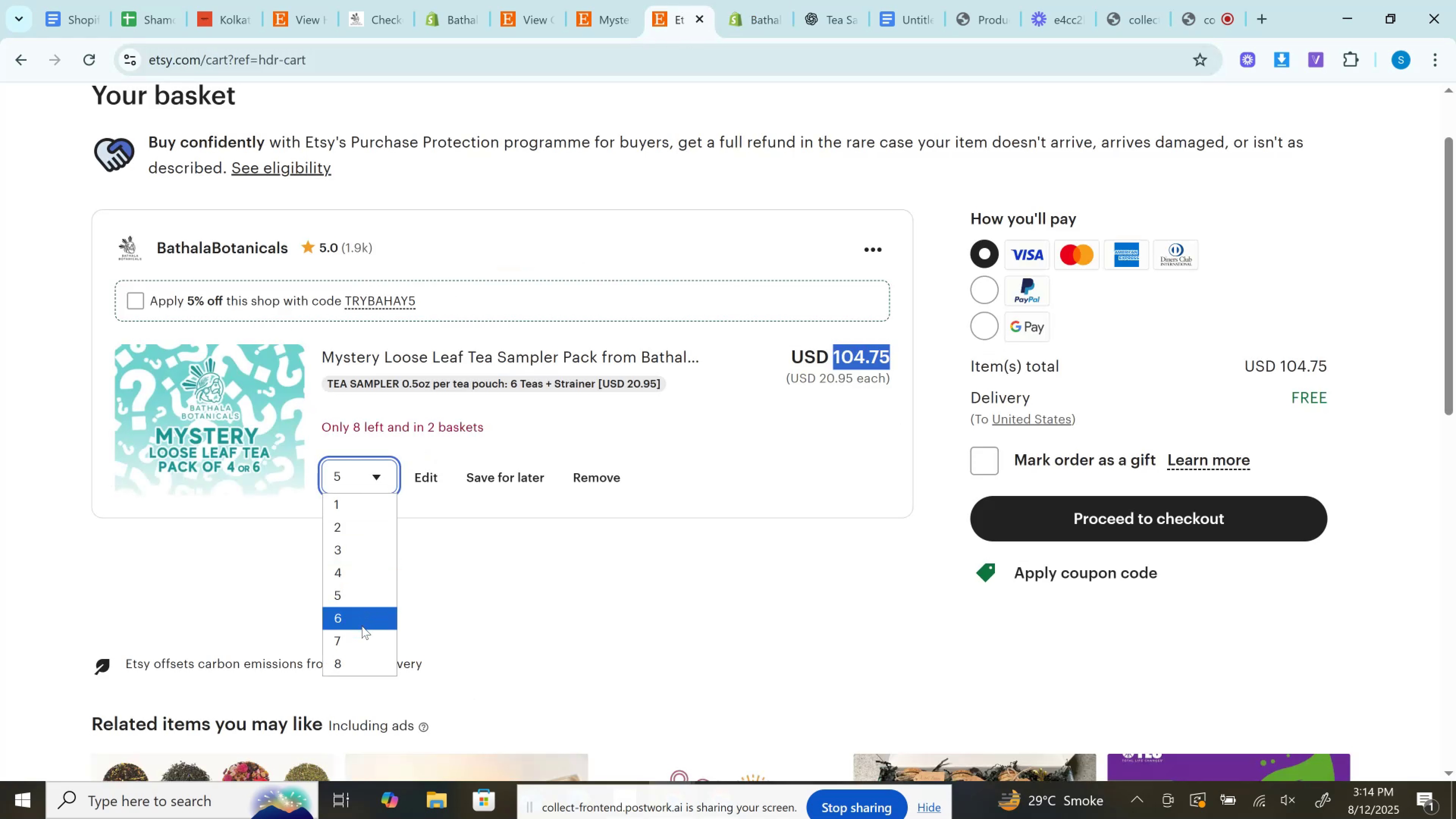 
left_click([361, 627])
 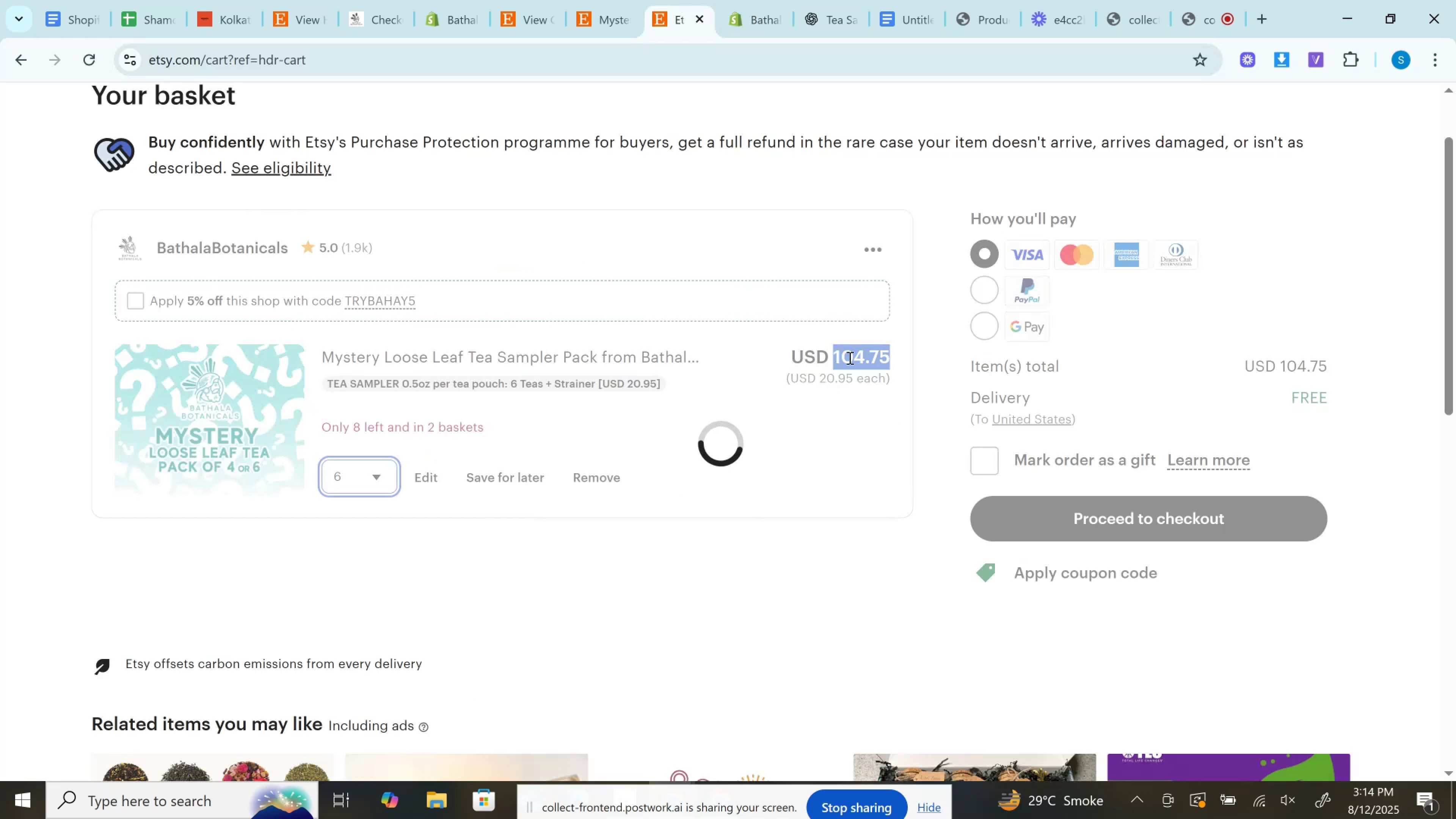 
left_click([849, 358])
 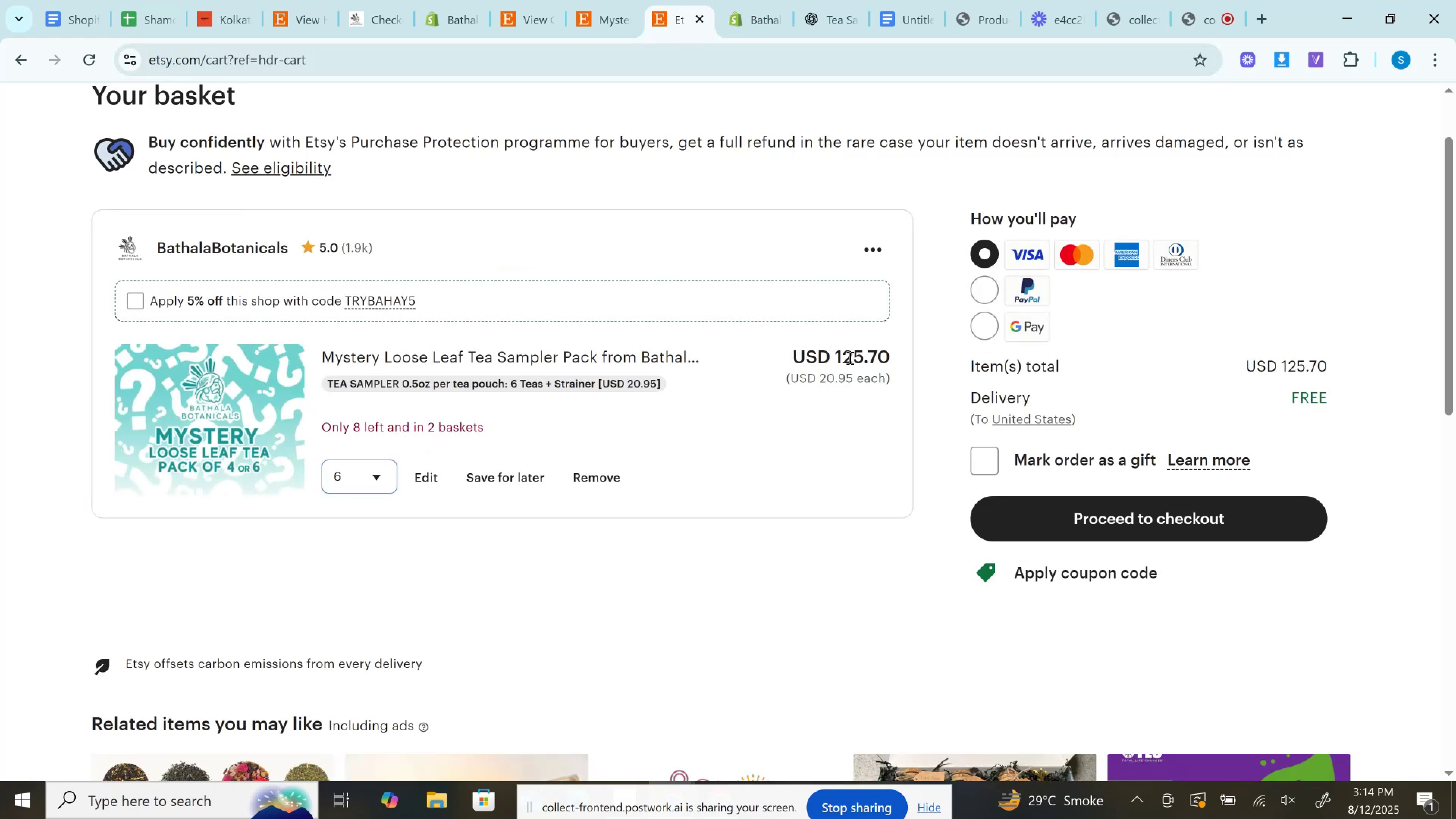 
double_click([849, 358])
 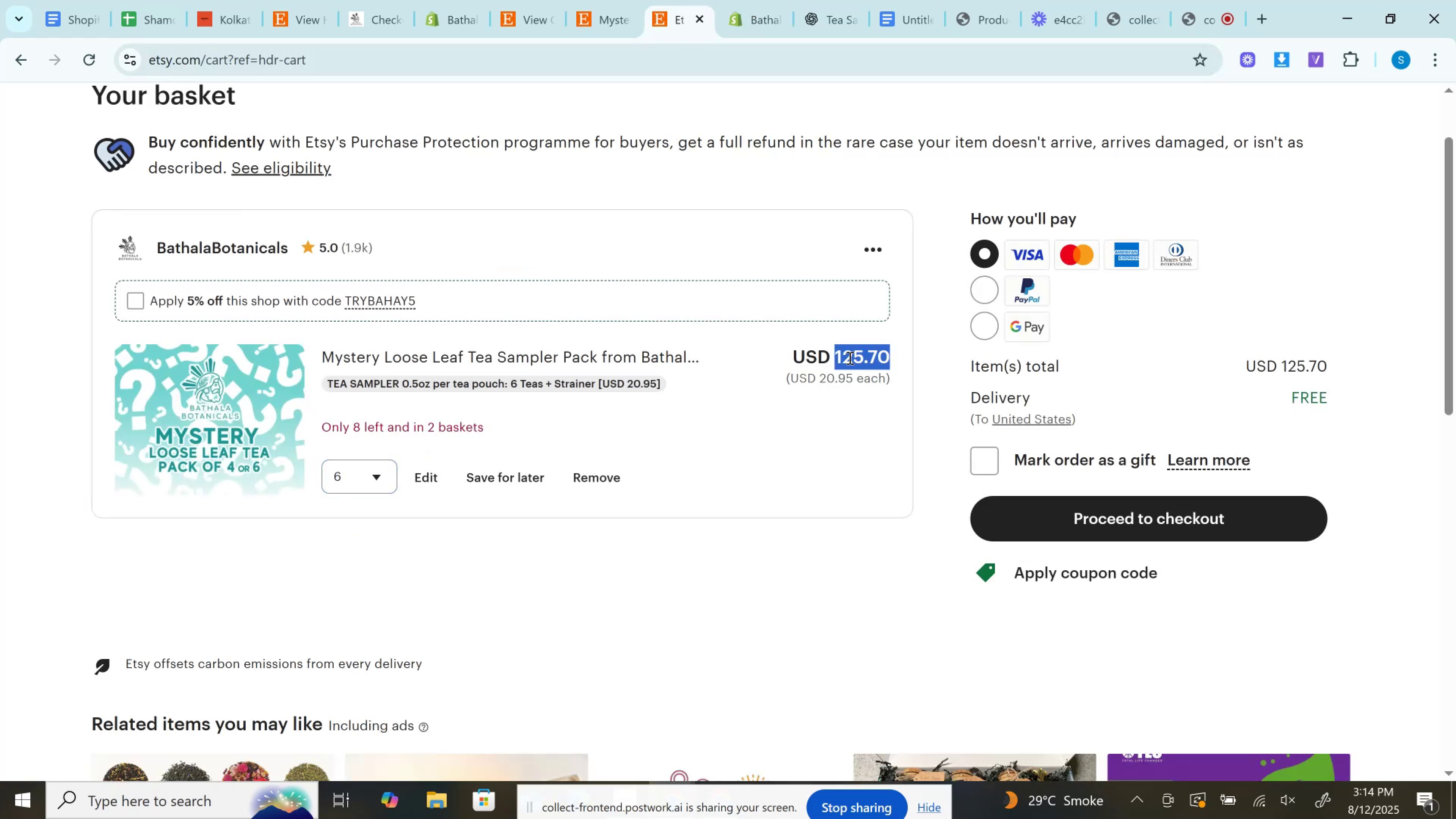 
key(Control+C)
 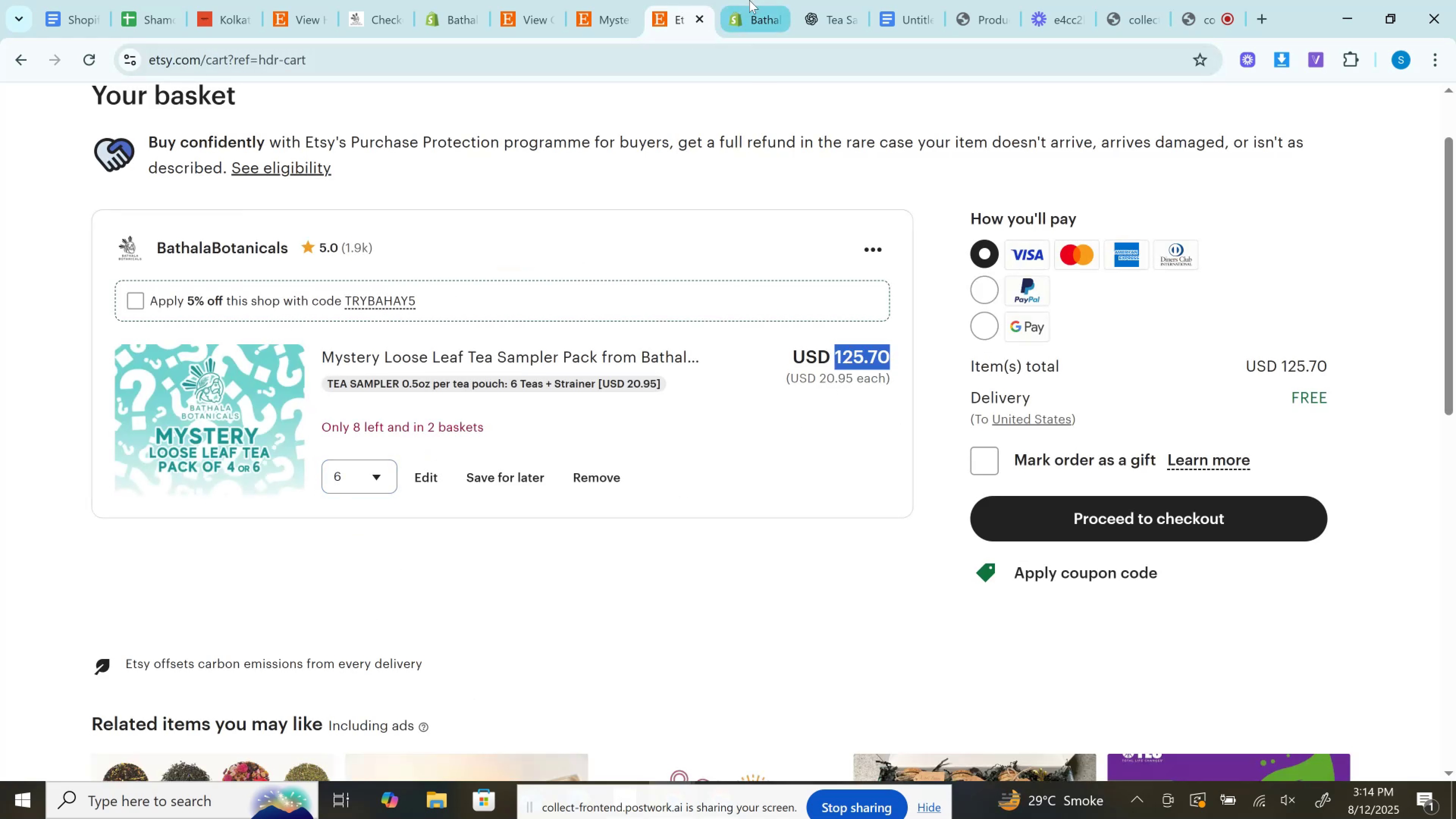 
left_click([749, 0])
 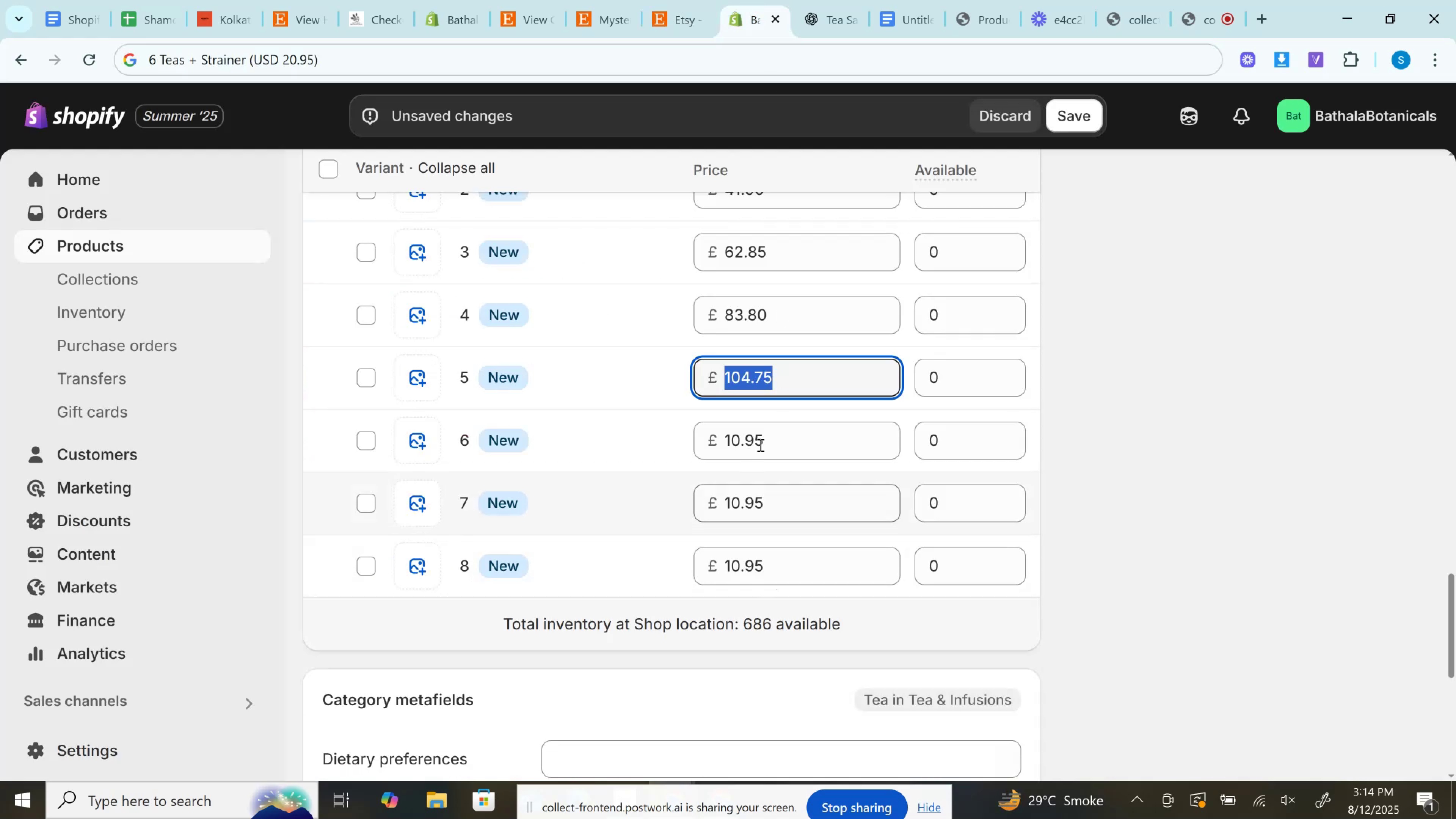 
left_click([760, 439])
 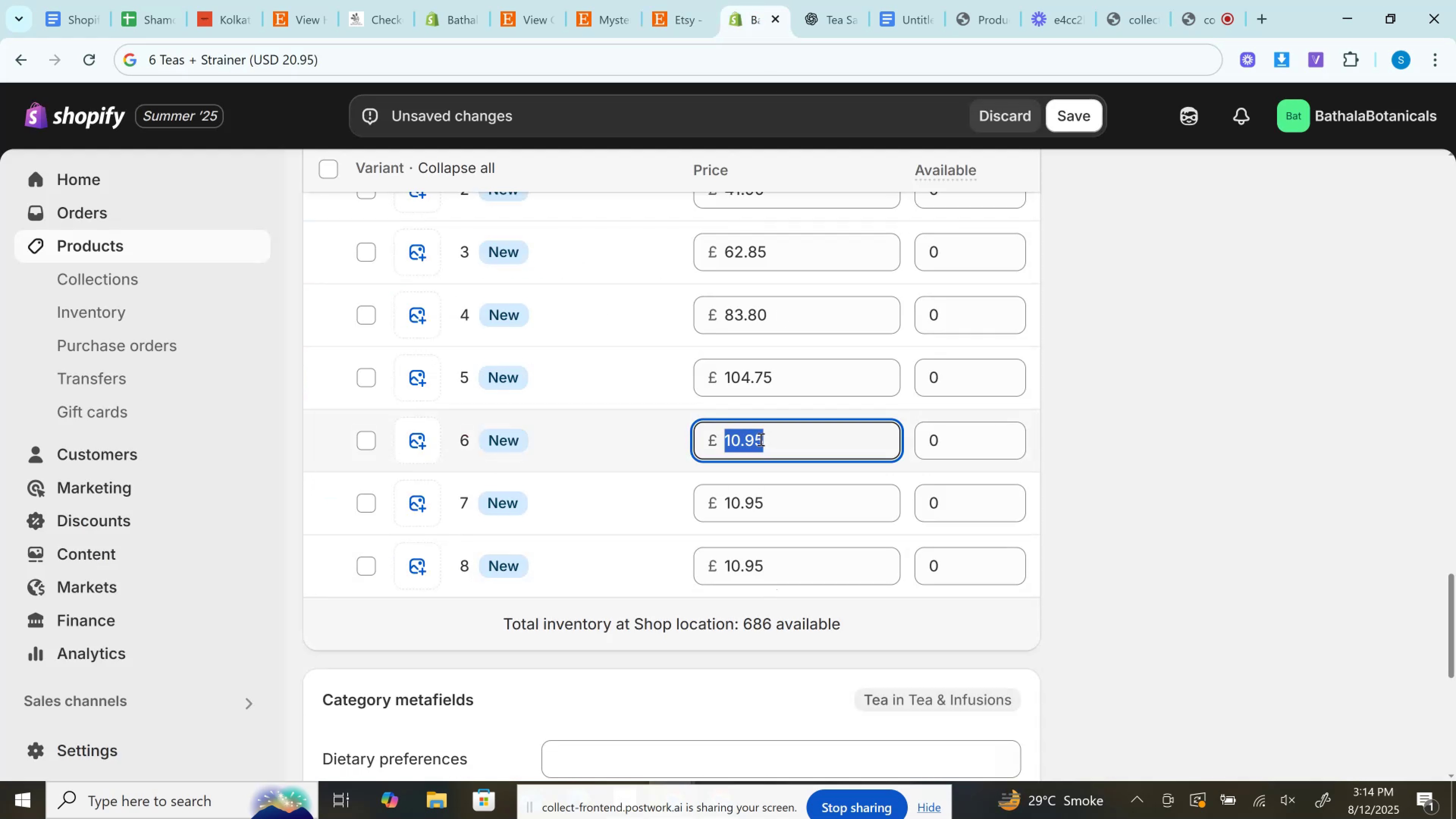 
key(Control+A)
 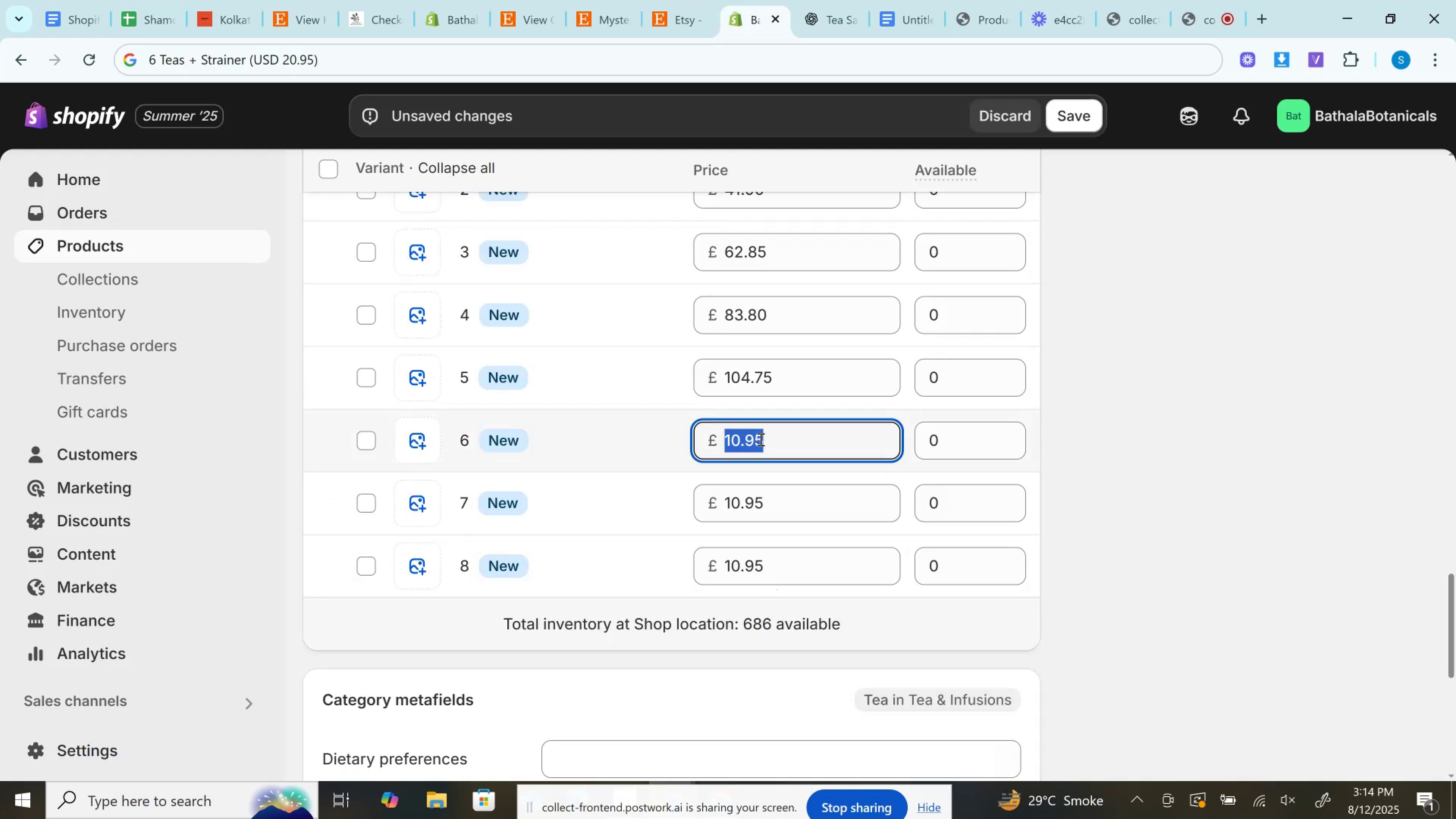 
key(Control+V)
 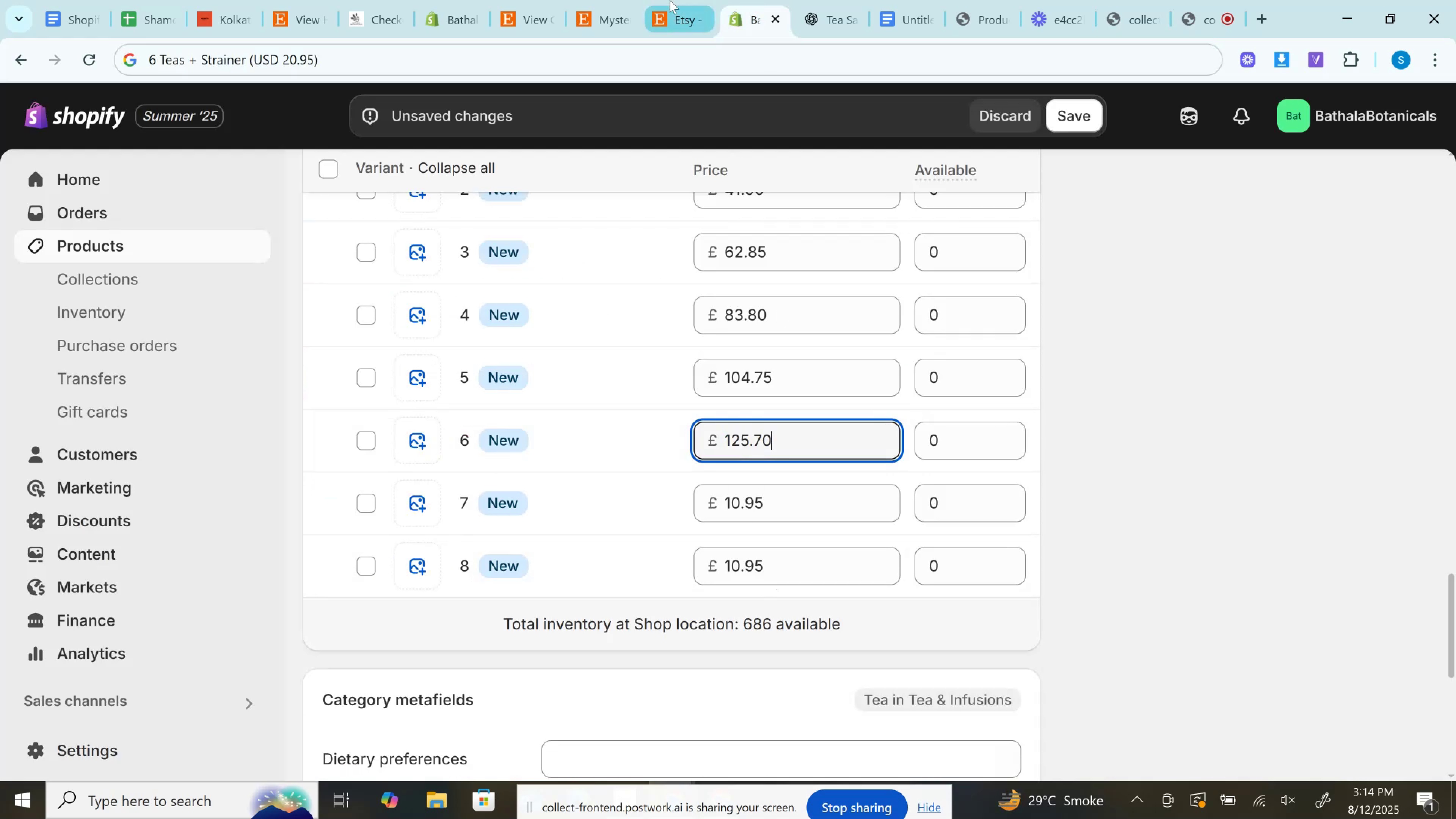 
left_click([670, 0])
 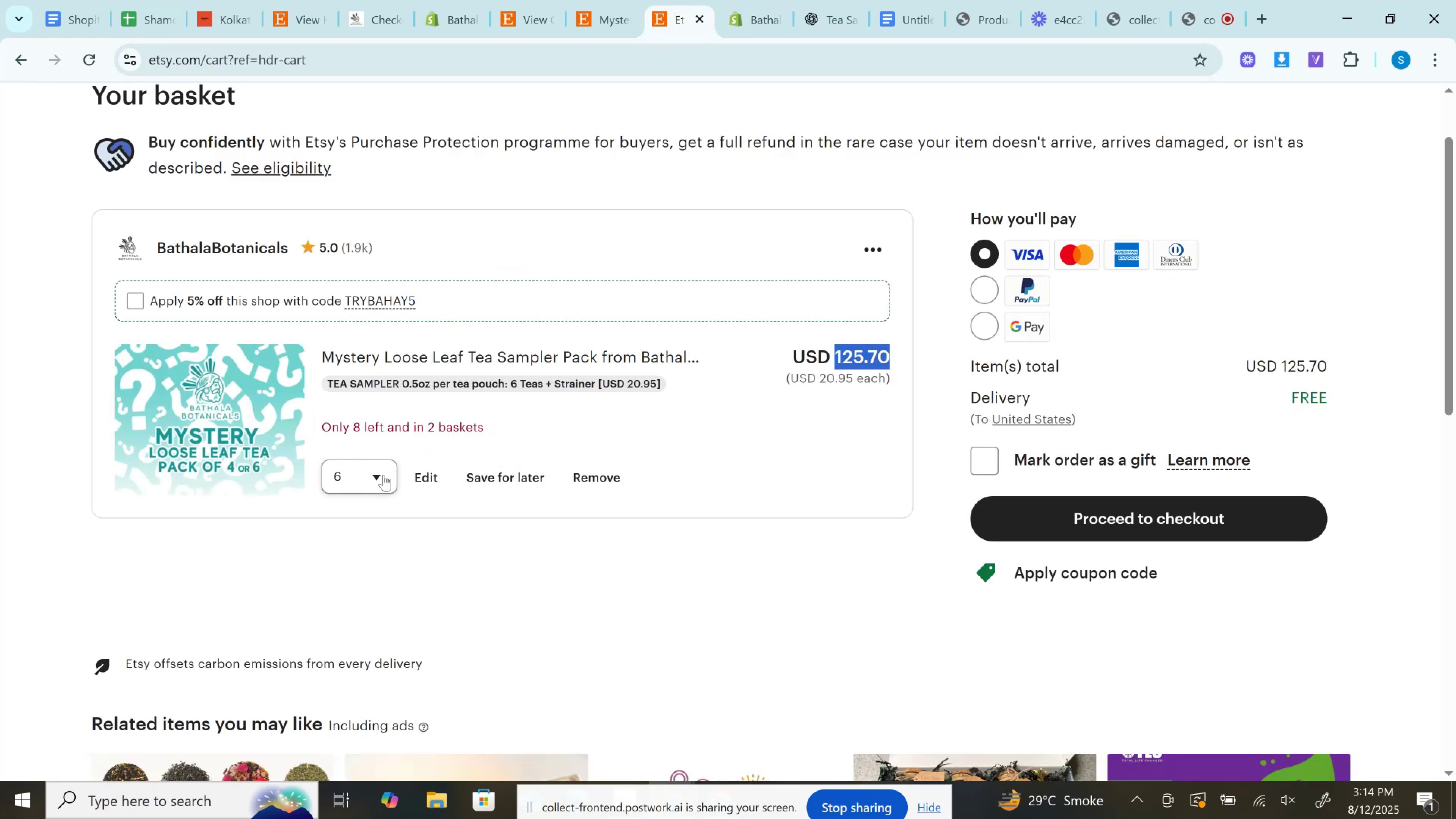 
left_click([383, 475])
 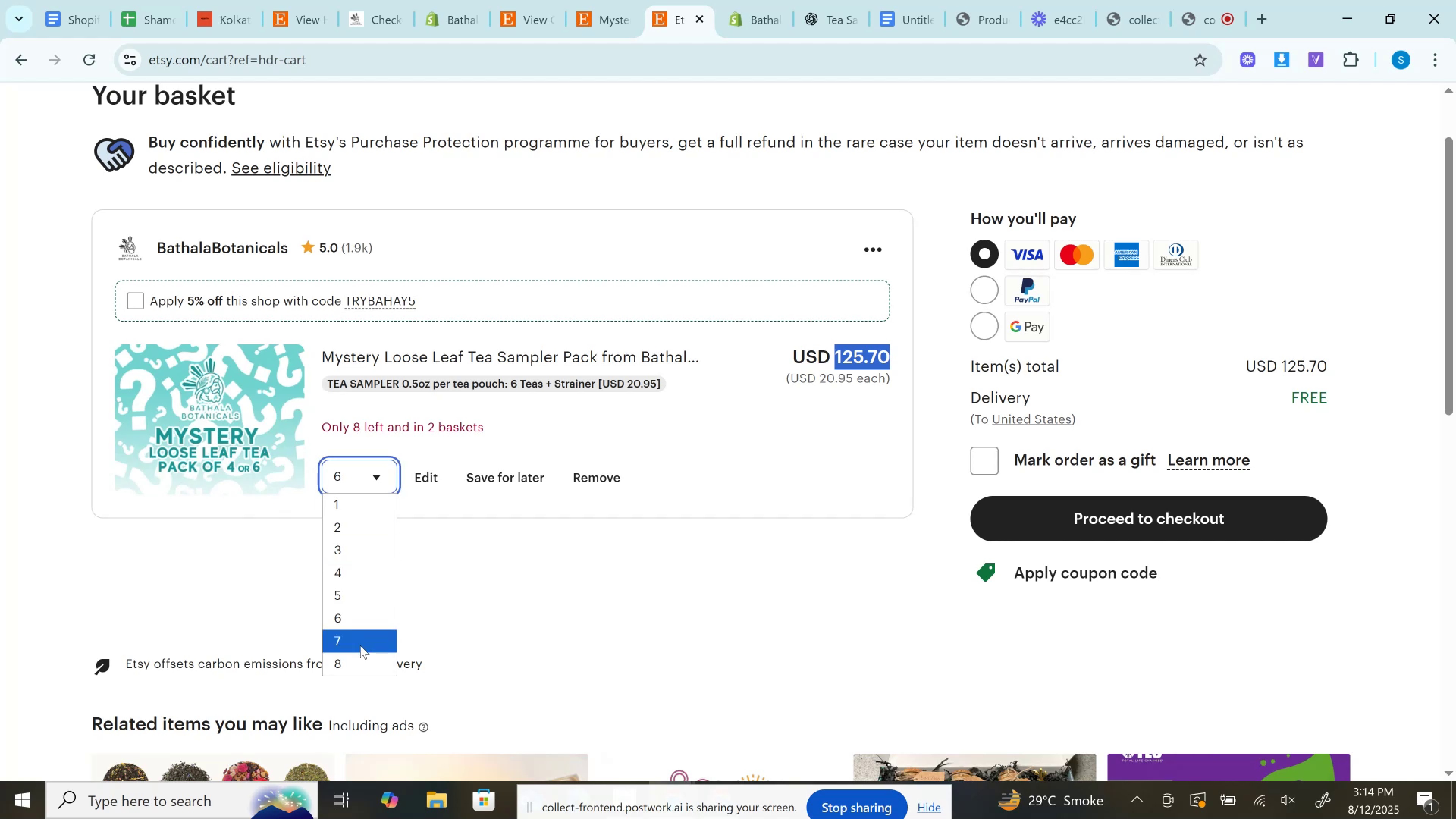 
left_click([360, 645])
 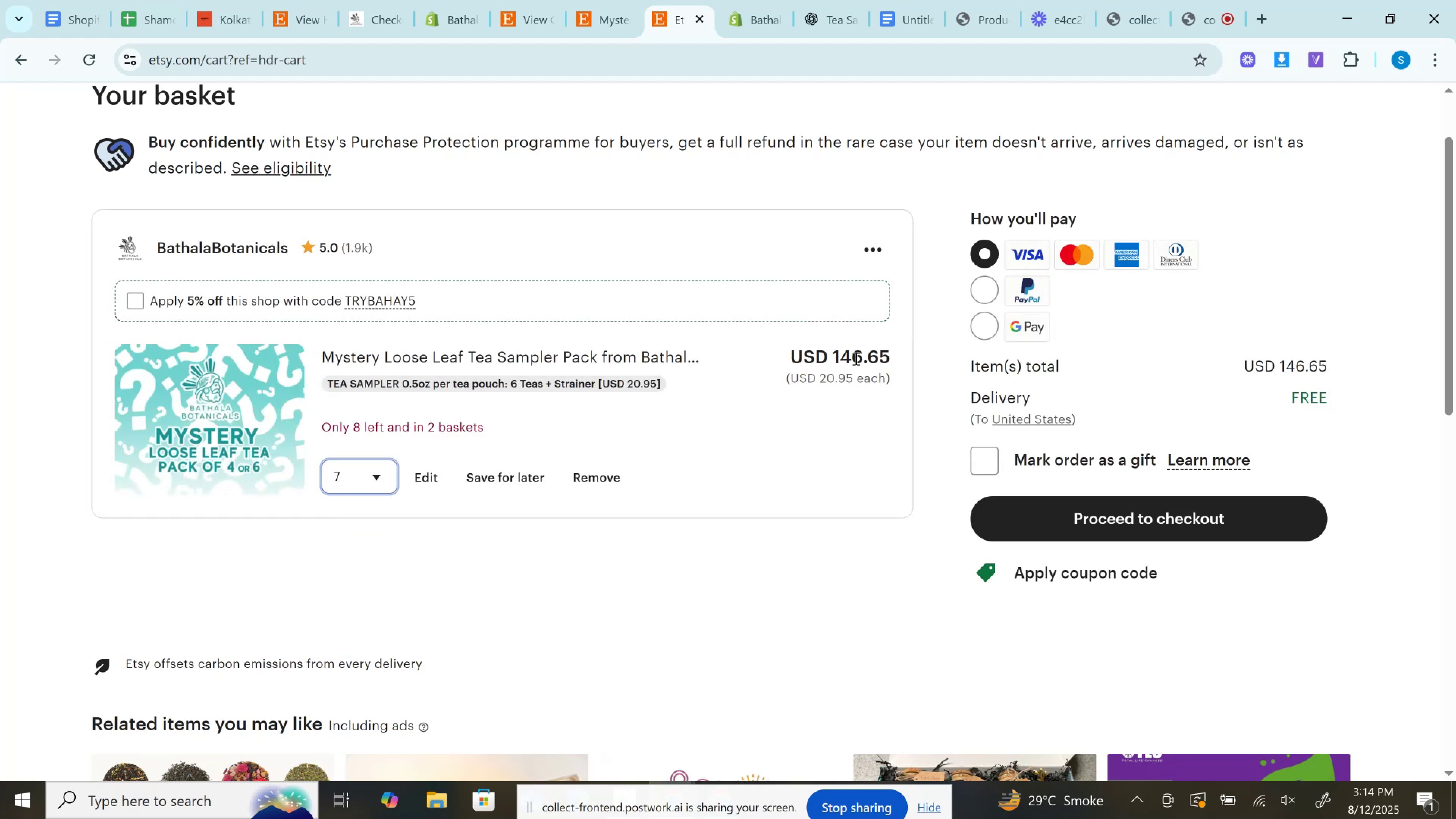 
left_click([855, 358])
 